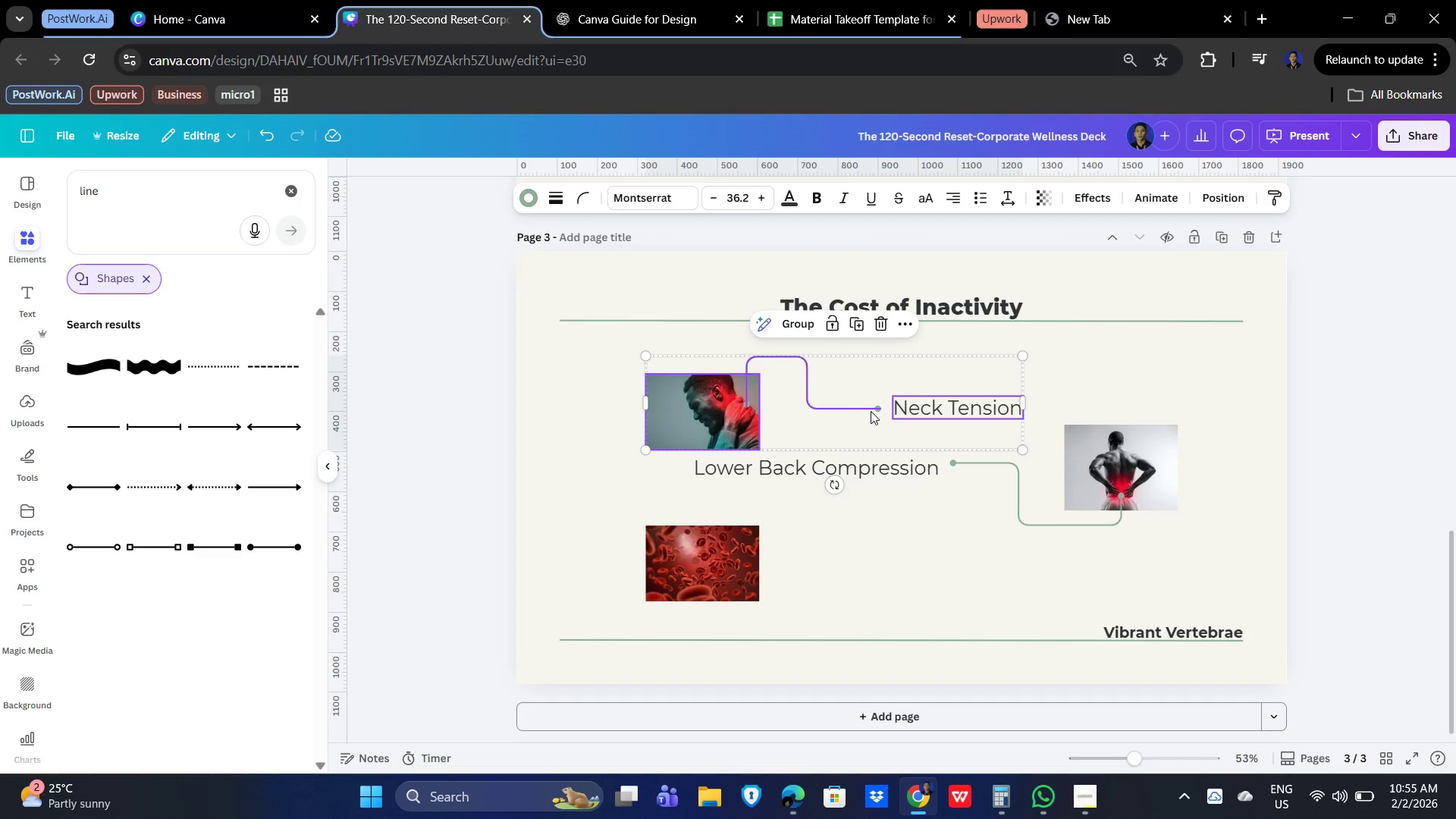 
hold_key(key=ShiftLeft, duration=1.51)
 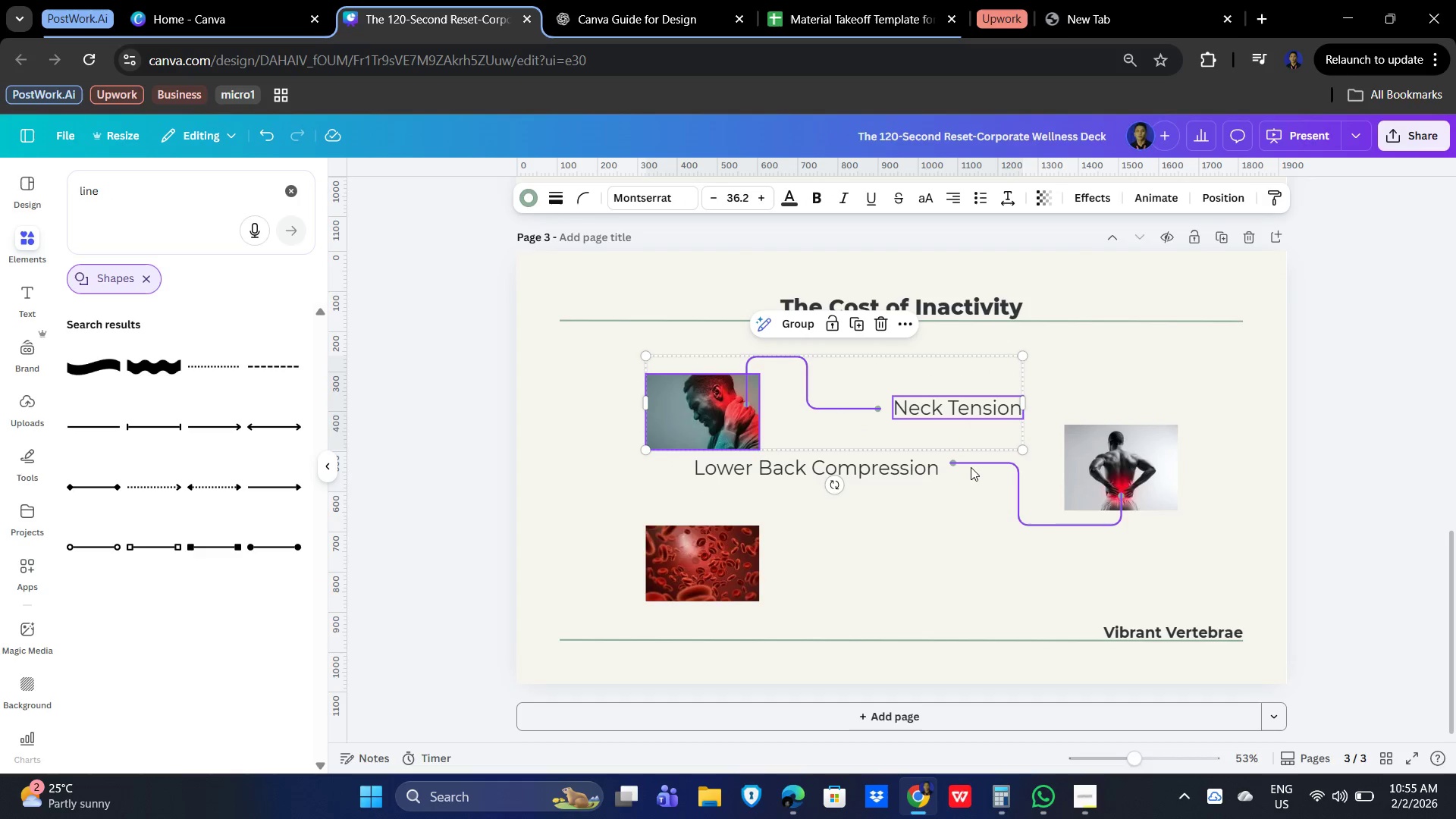 
hold_key(key=ShiftLeft, duration=0.66)
 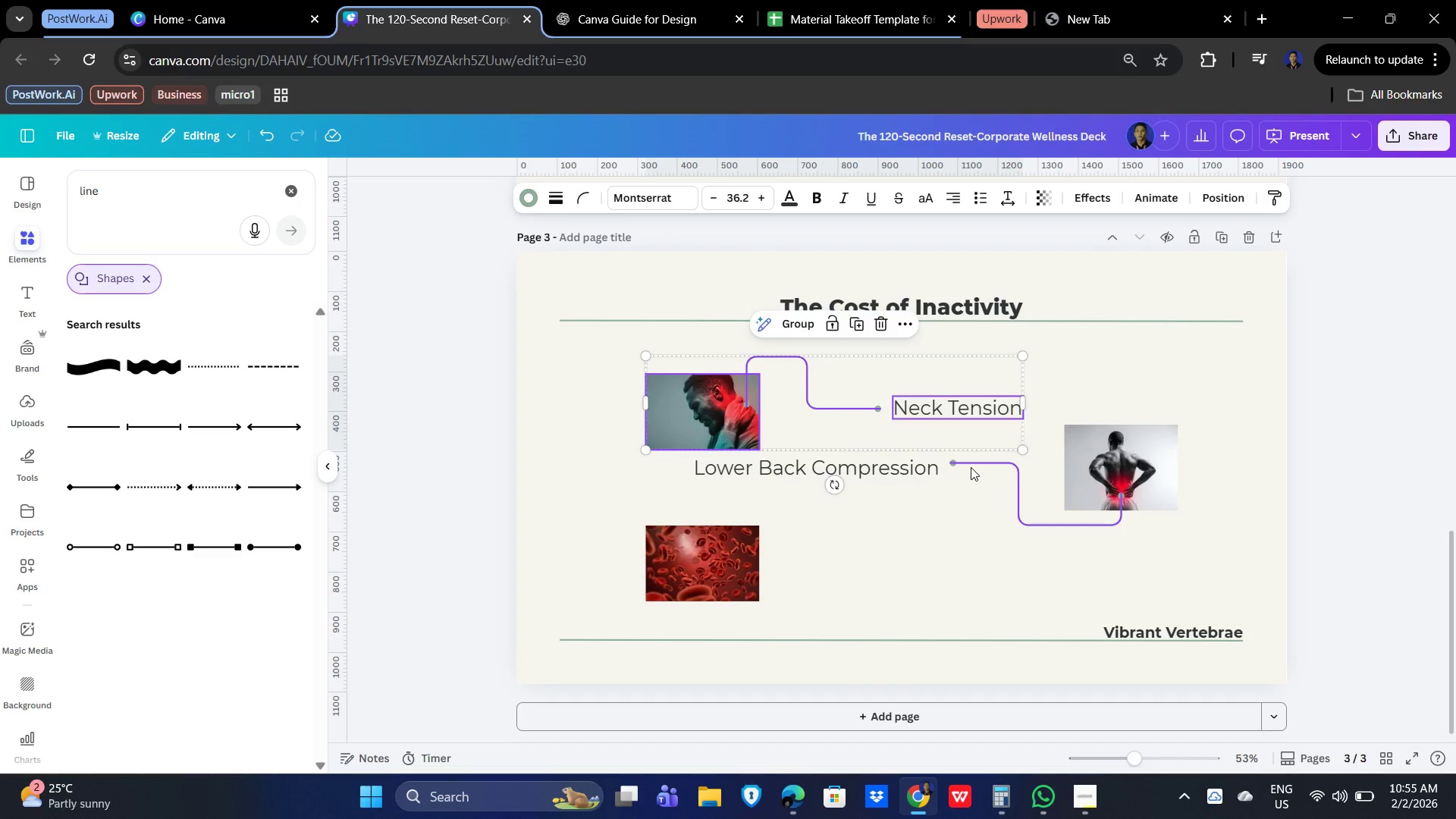 
hold_key(key=ArrowUp, duration=1.52)
 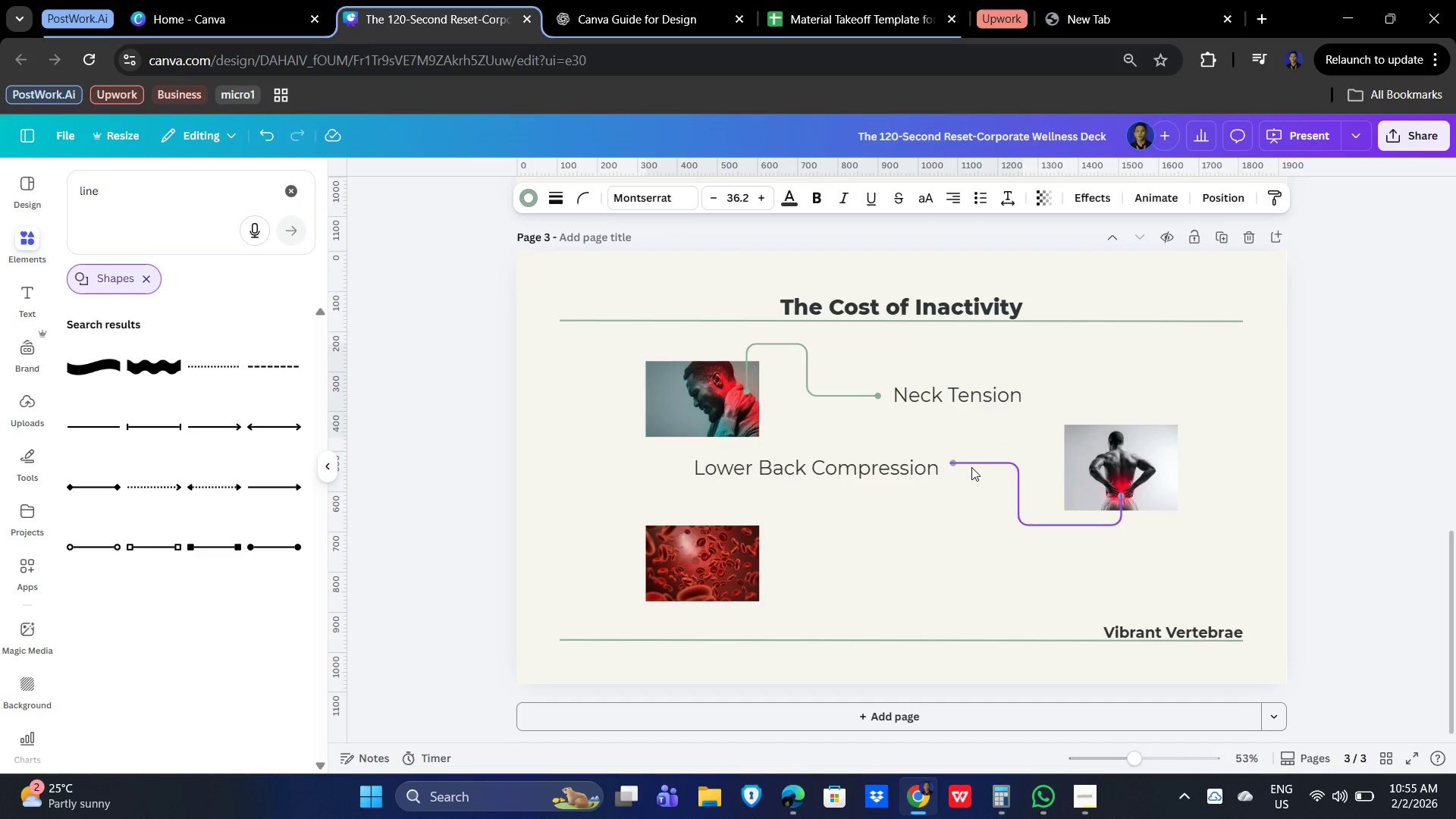 
key(ArrowUp)
 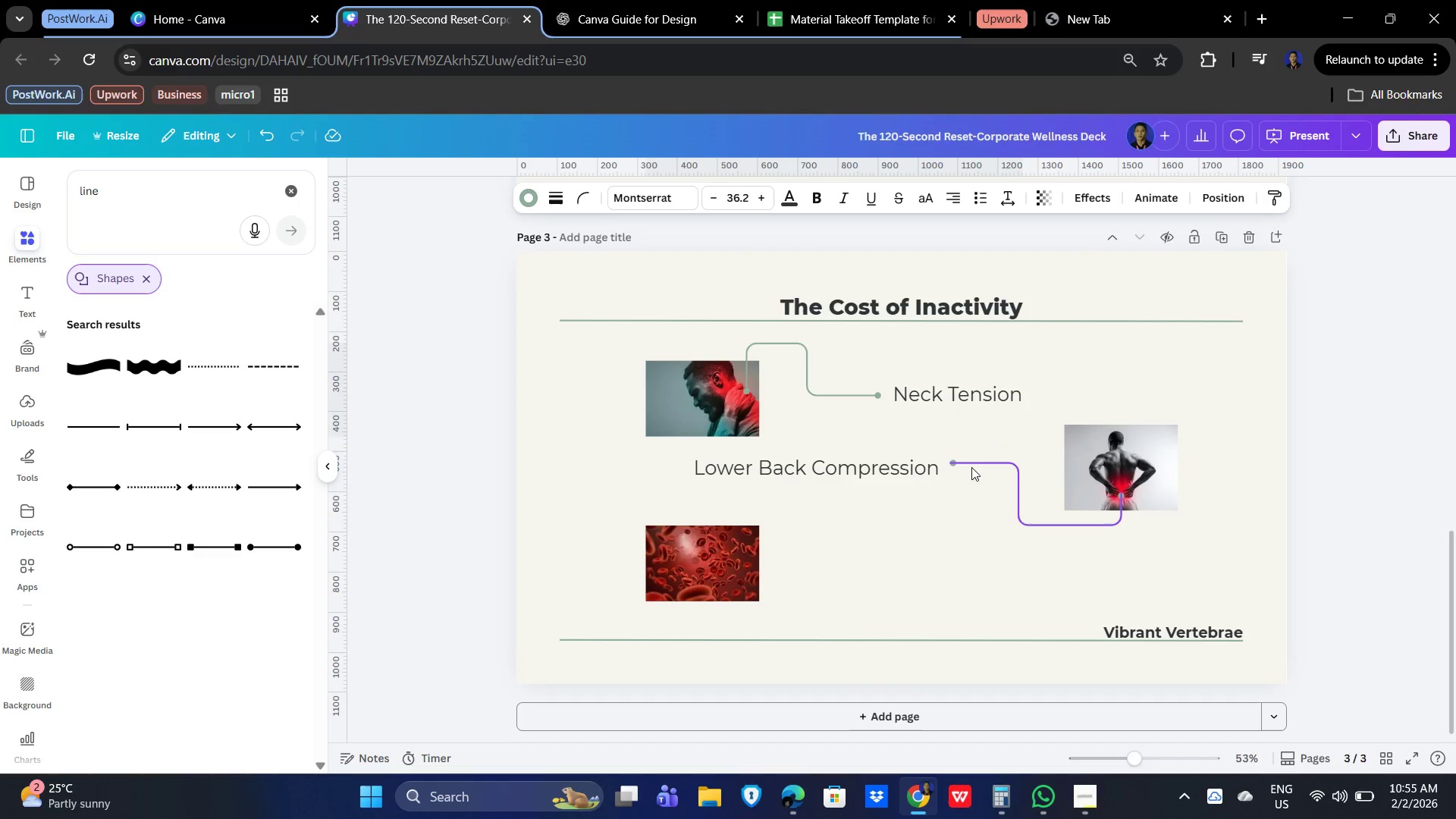 
key(ArrowUp)
 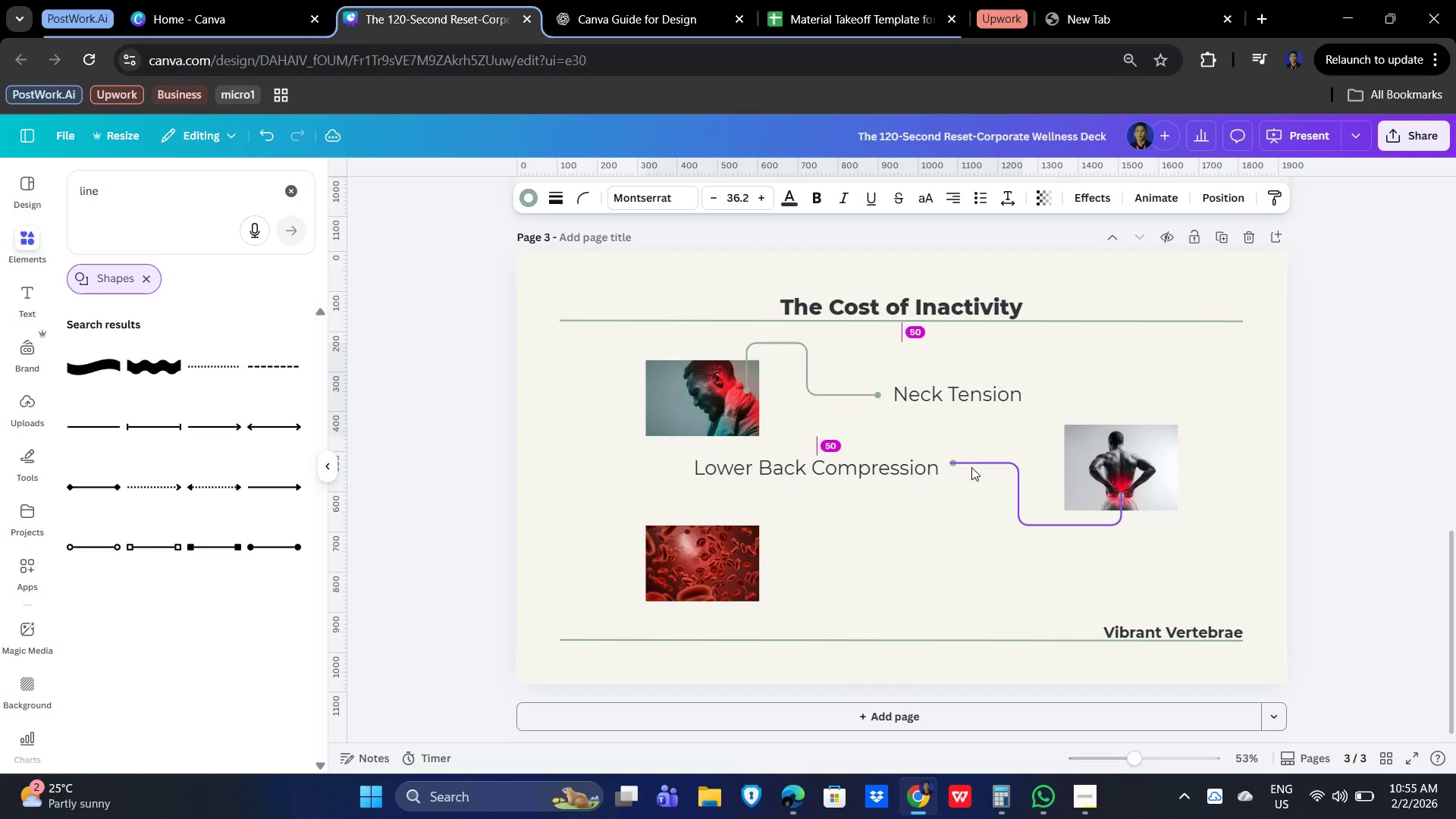 
key(ArrowUp)
 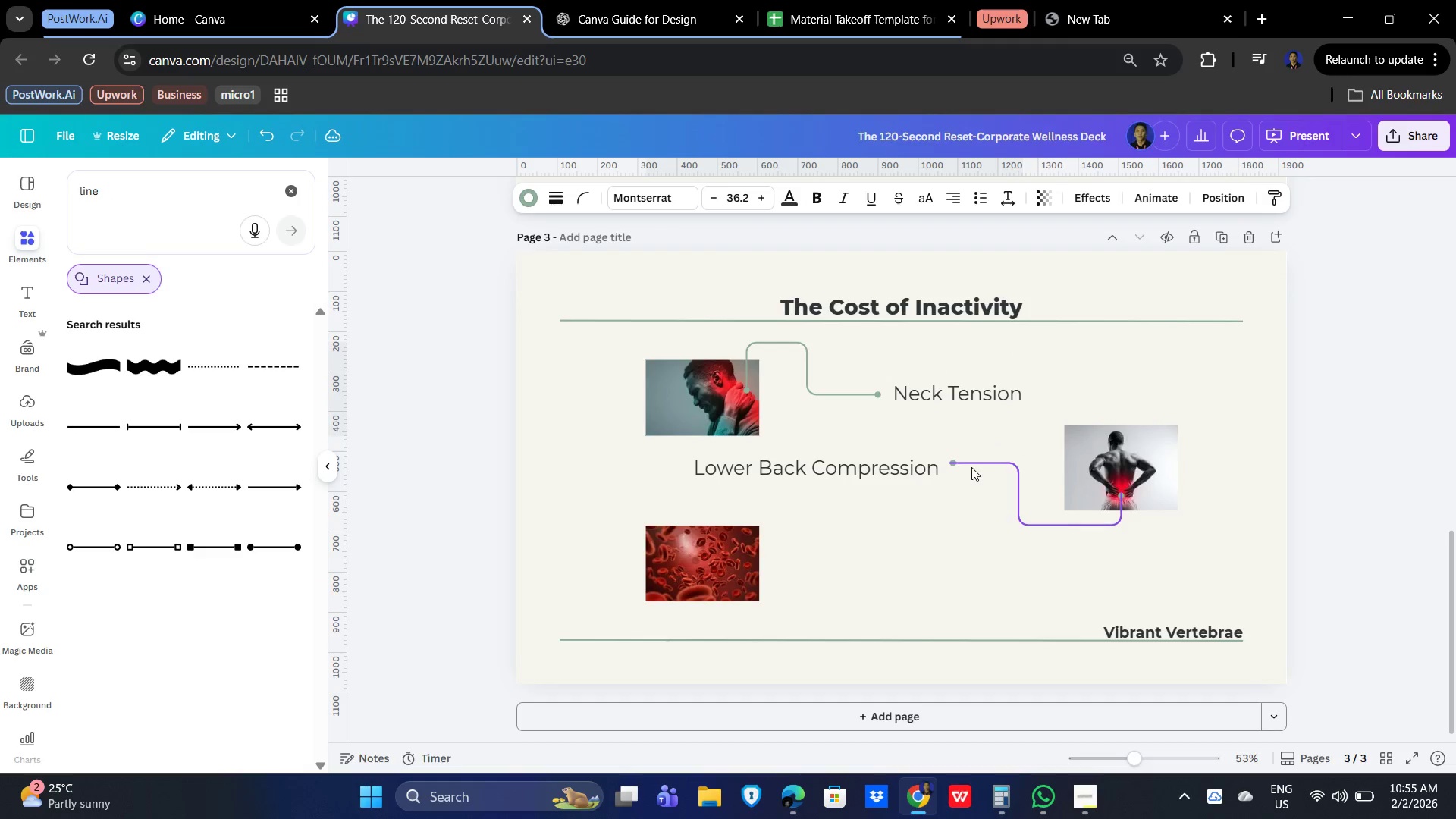 
key(ArrowUp)
 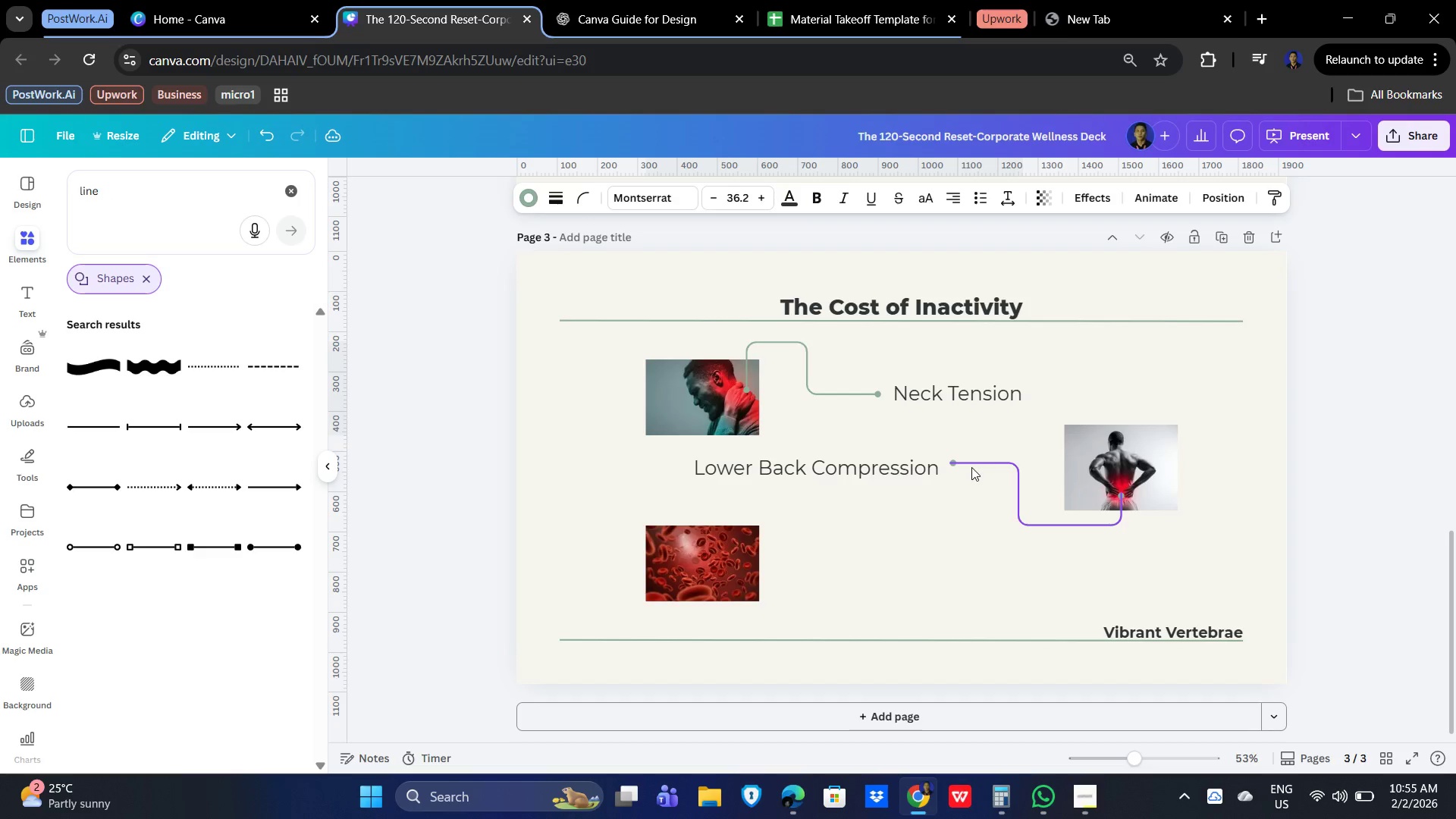 
key(ArrowUp)
 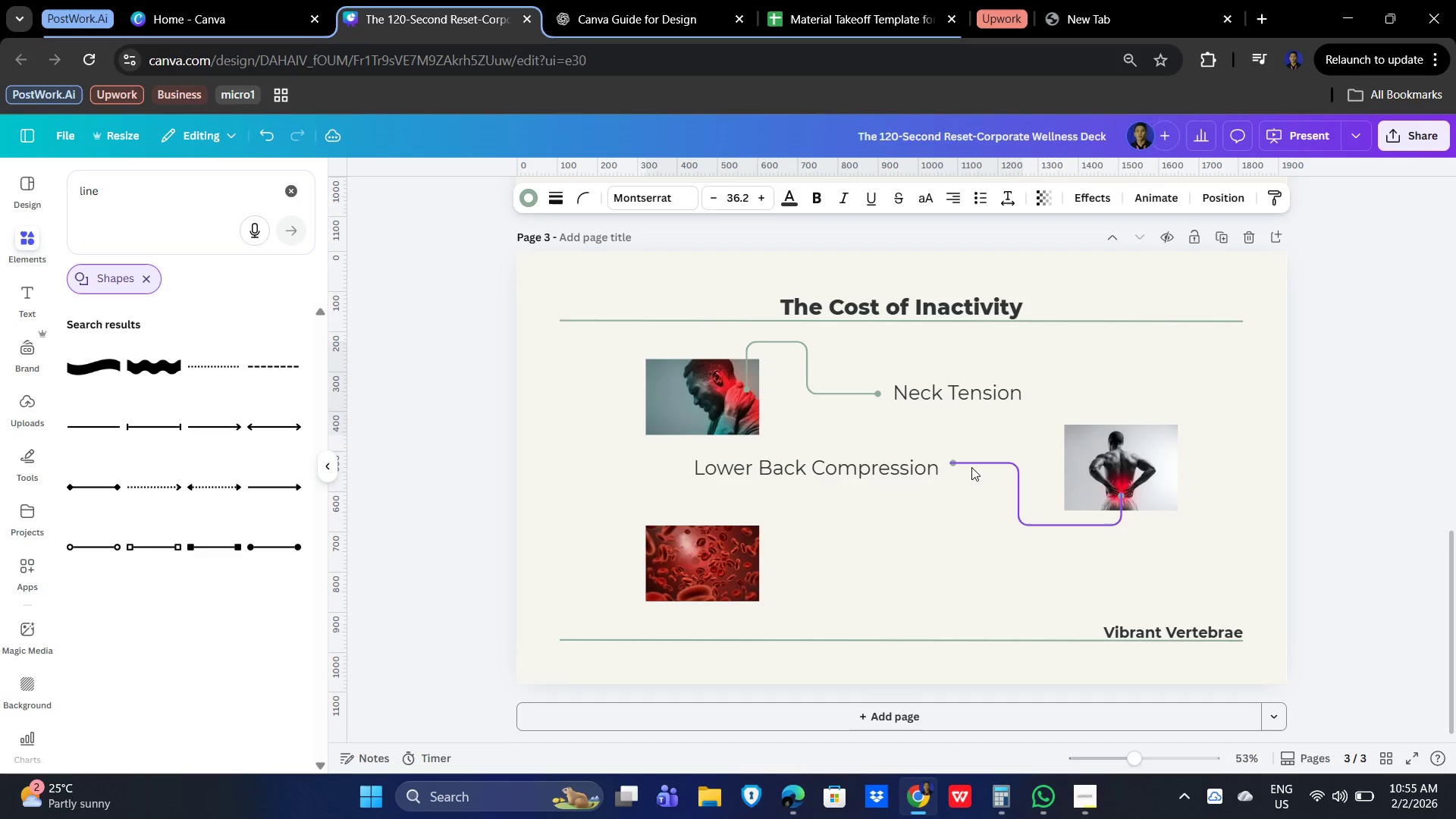 
key(ArrowUp)
 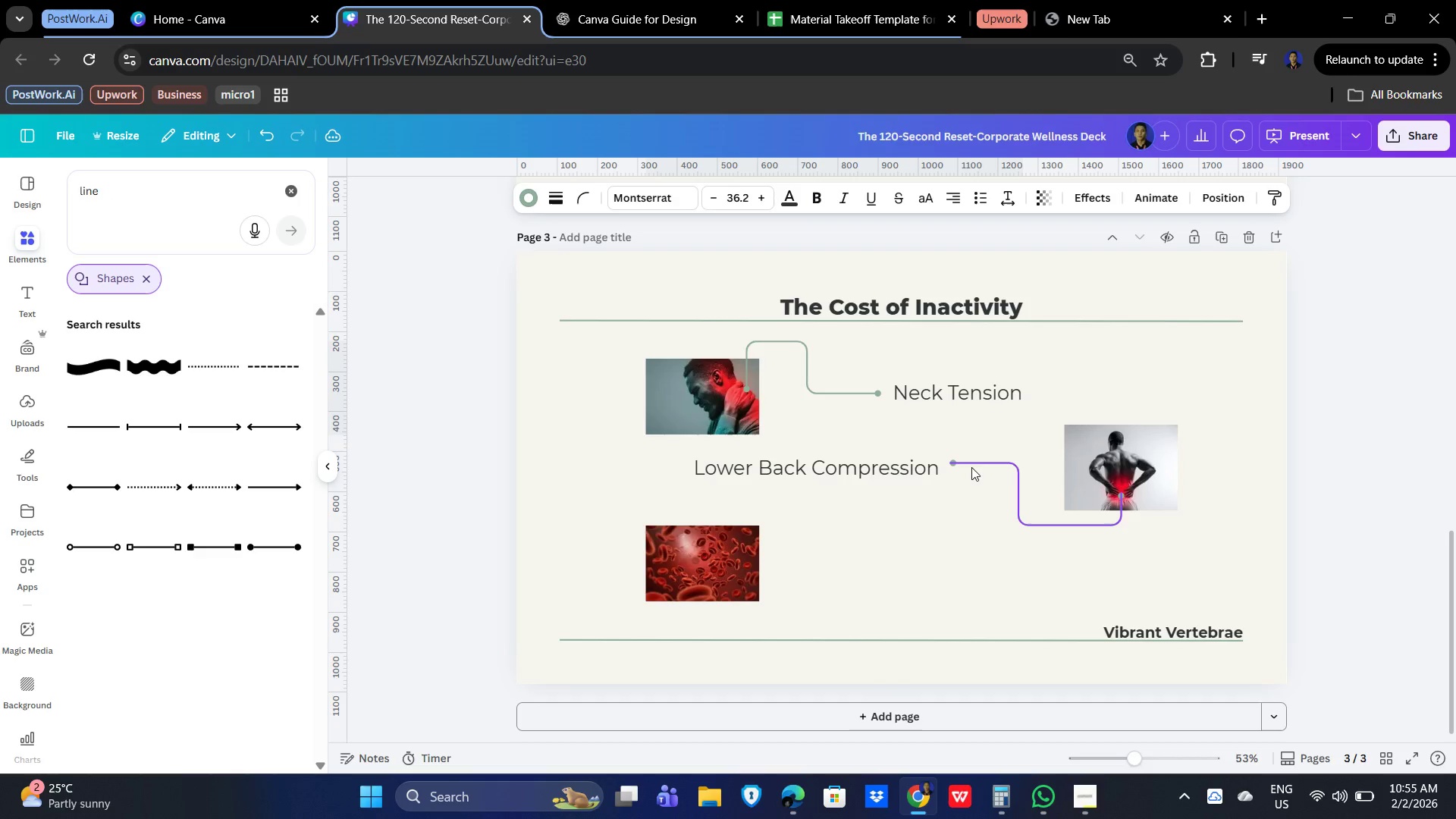 
key(ArrowUp)
 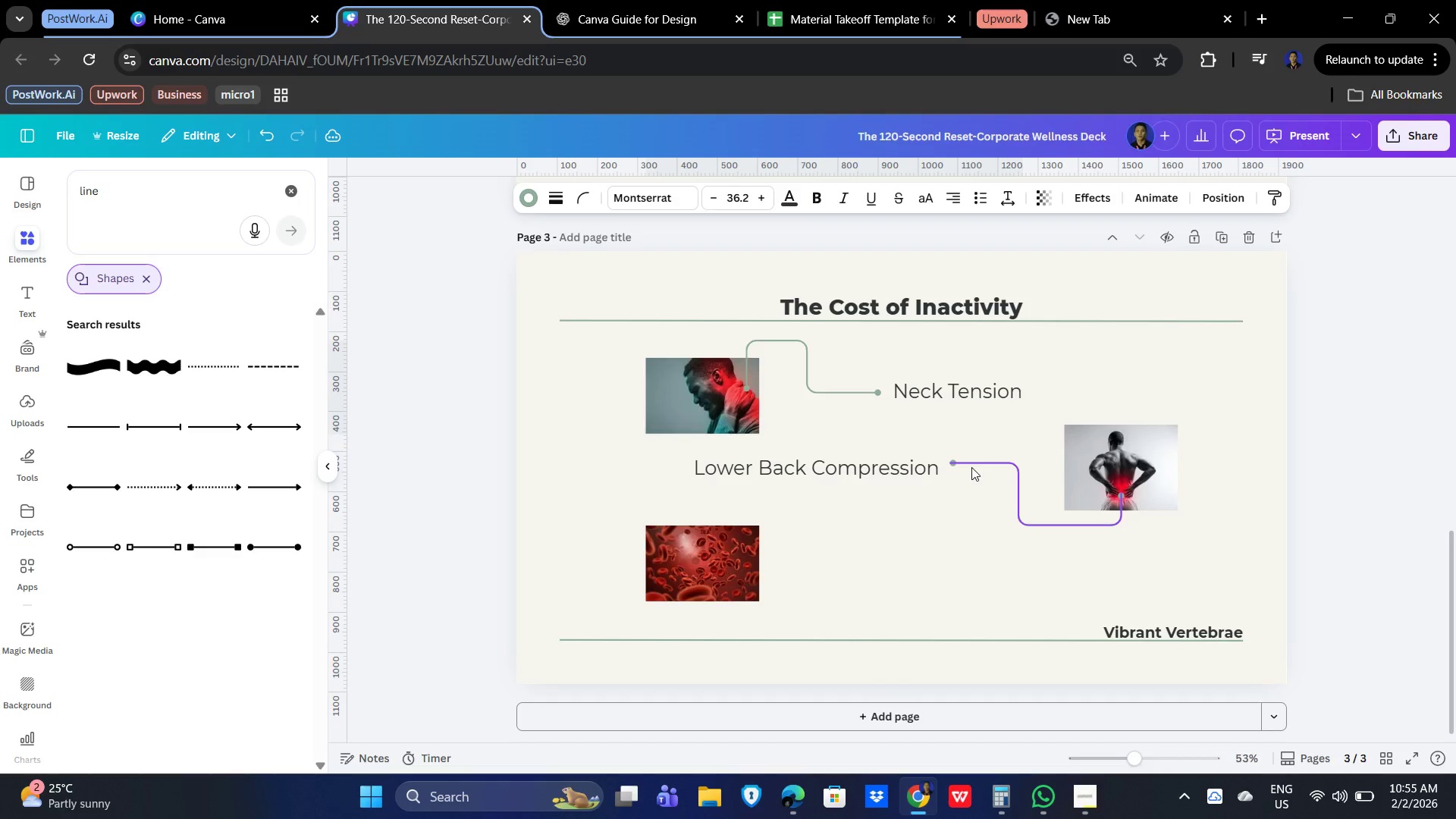 
key(ArrowUp)
 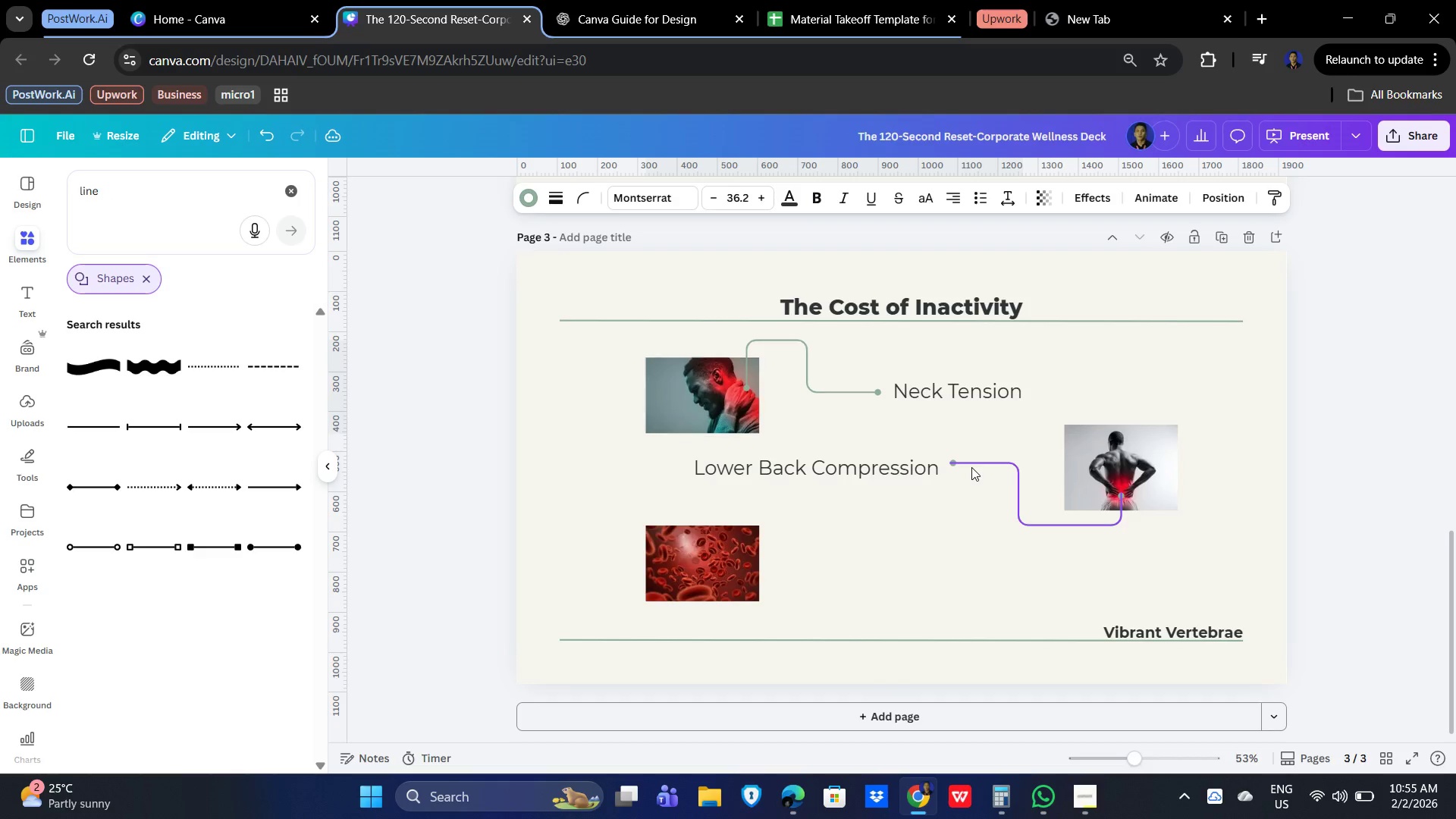 
key(ArrowUp)
 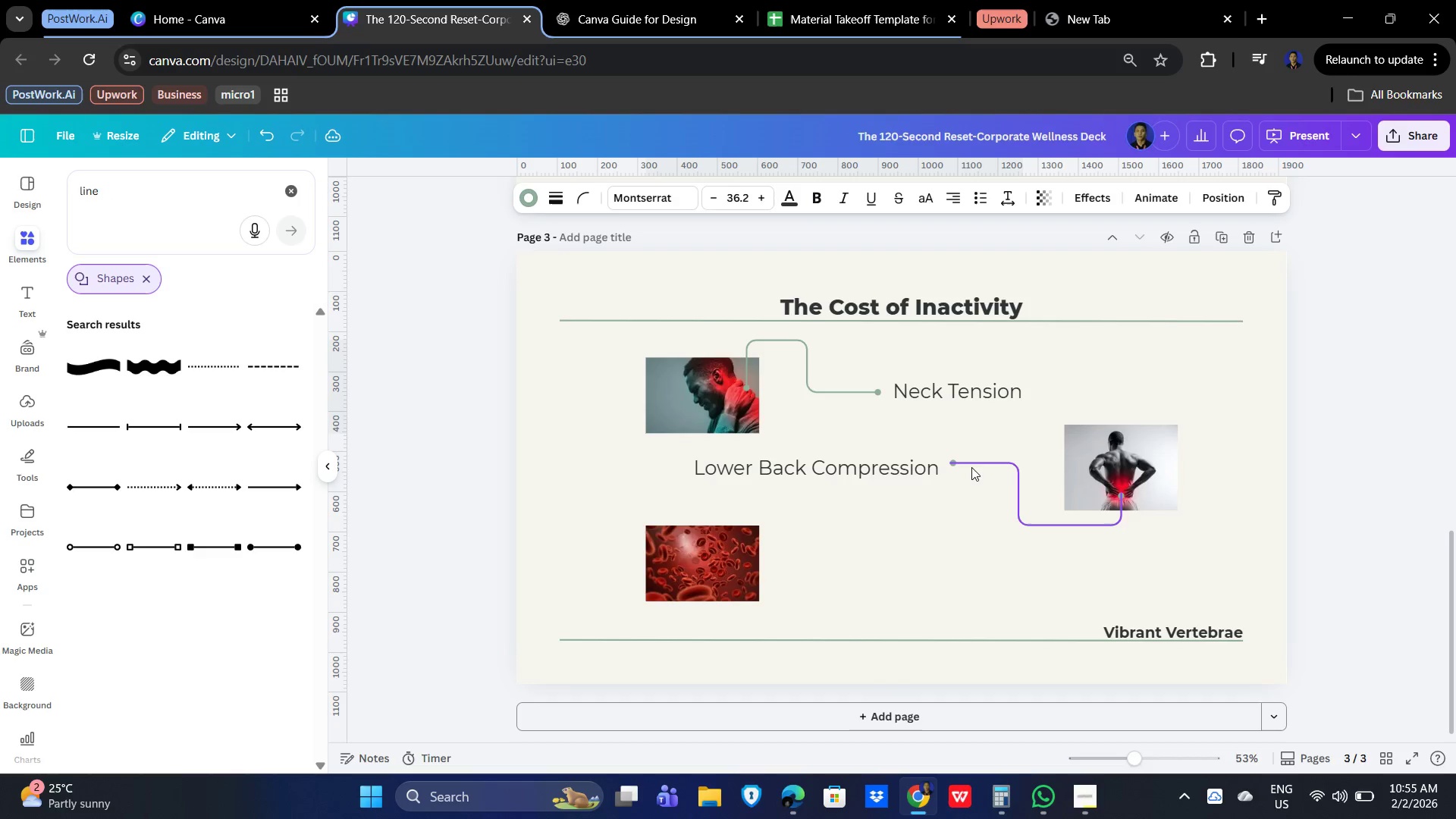 
key(ArrowUp)
 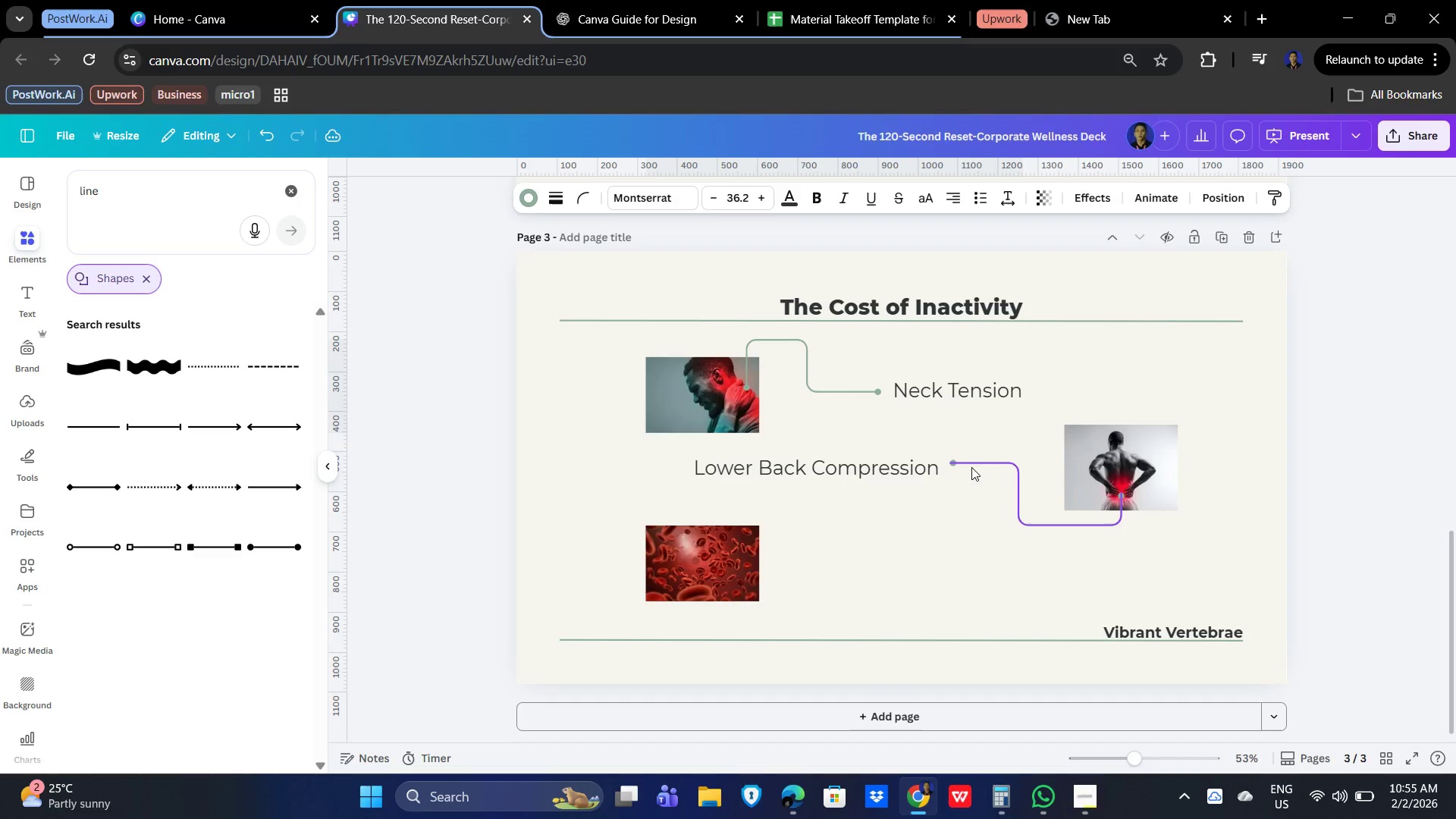 
key(ArrowUp)
 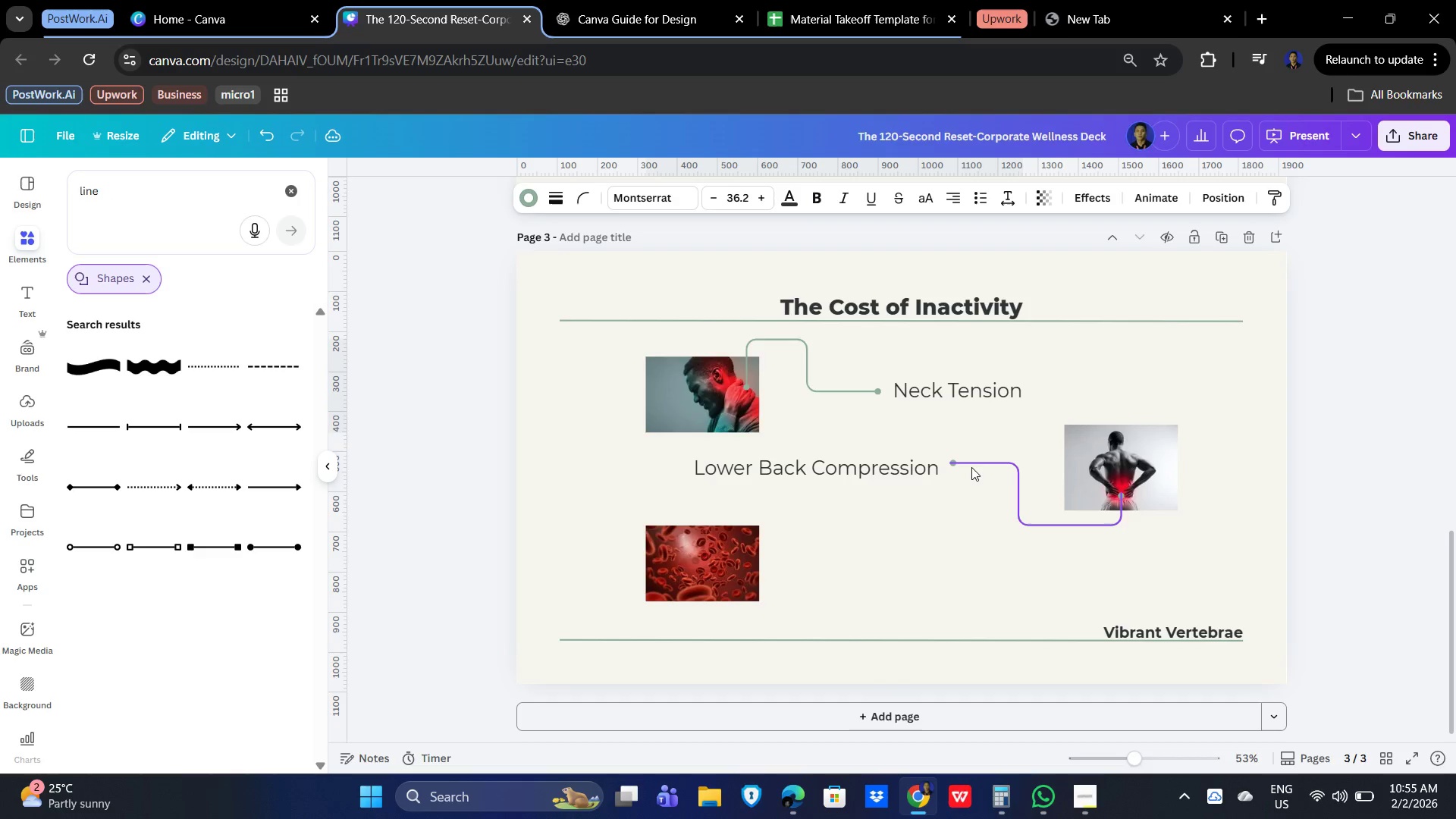 
key(ArrowUp)
 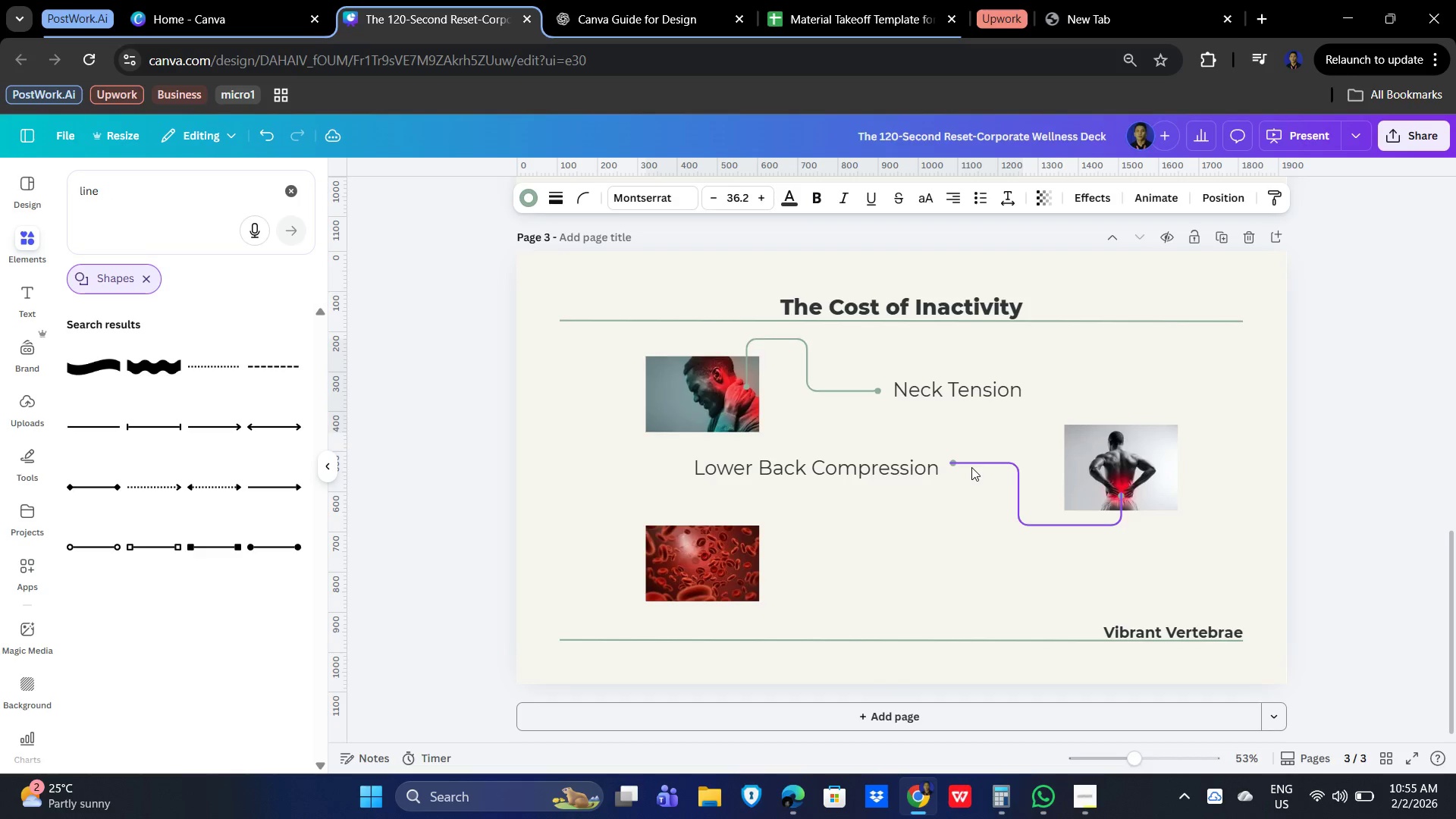 
key(ArrowUp)
 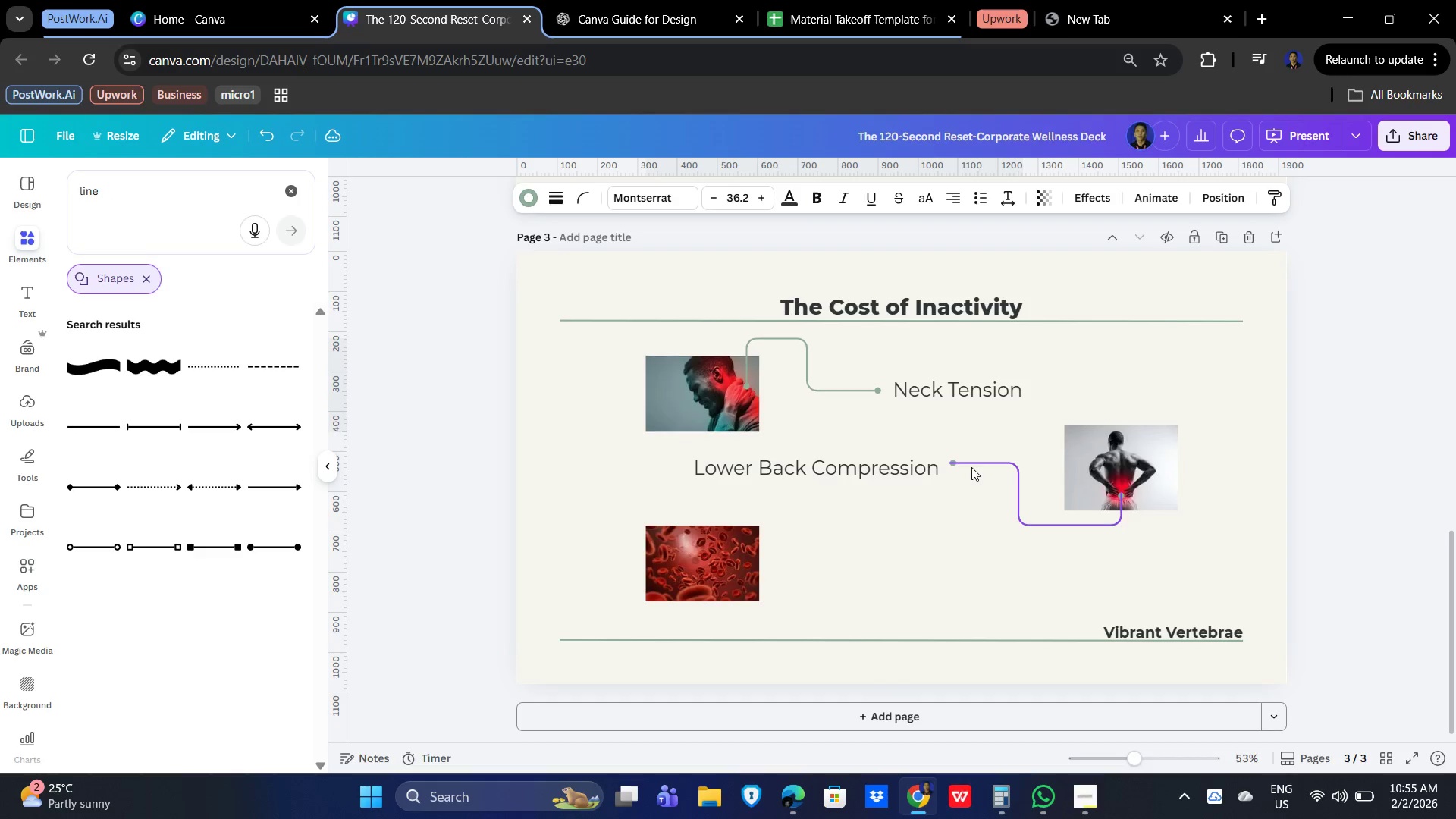 
key(ArrowUp)
 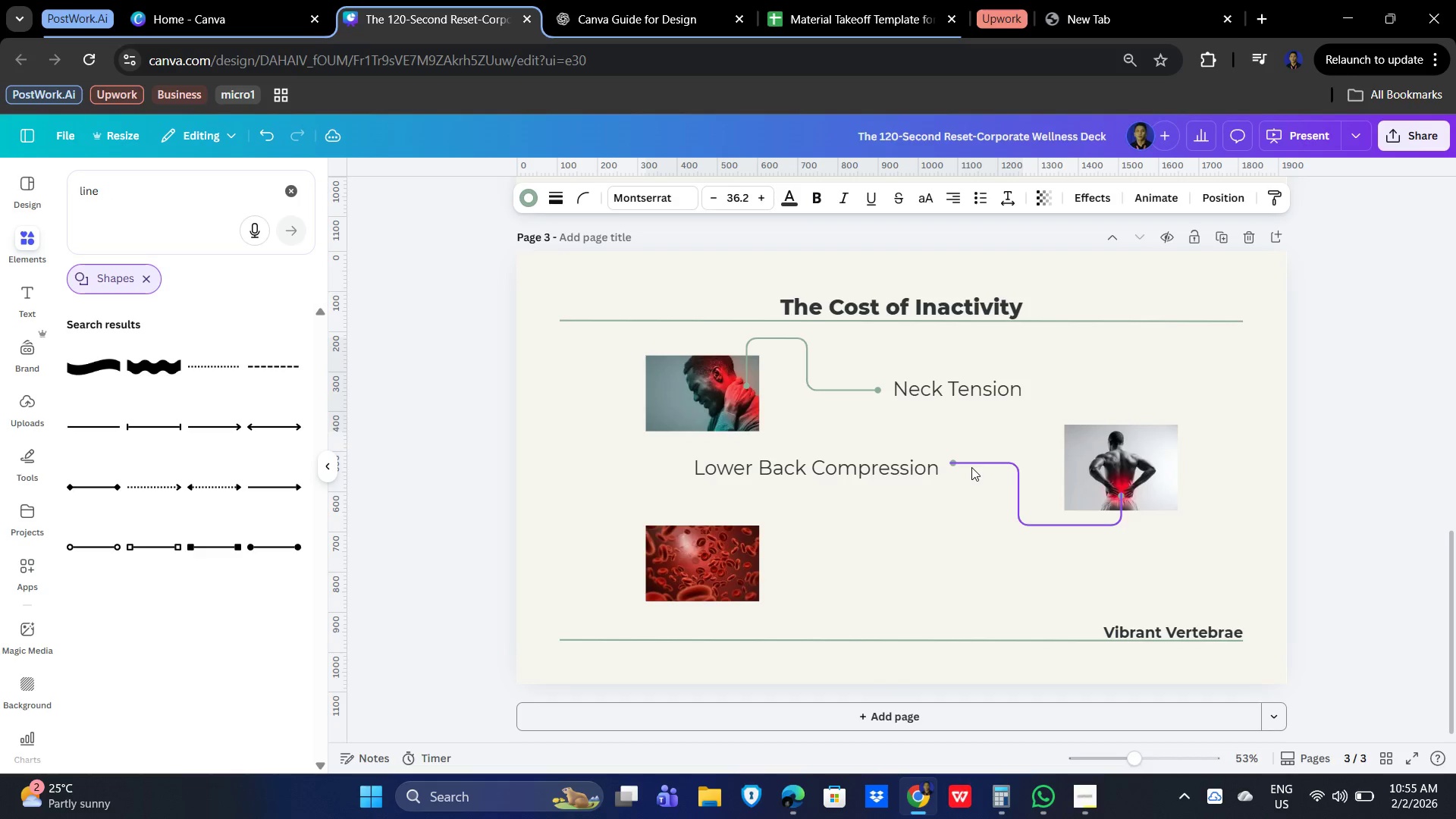 
key(ArrowUp)
 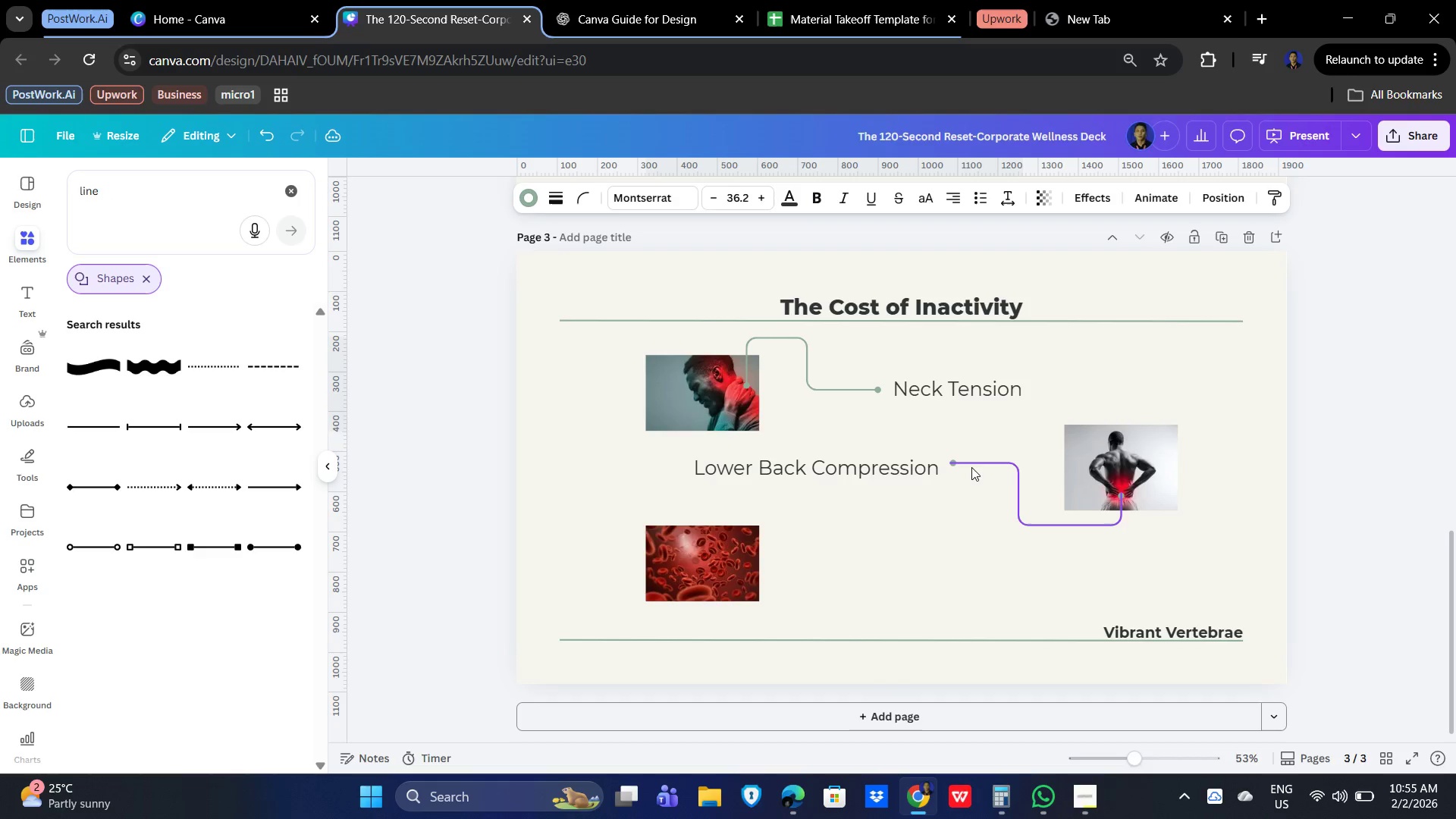 
key(ArrowUp)
 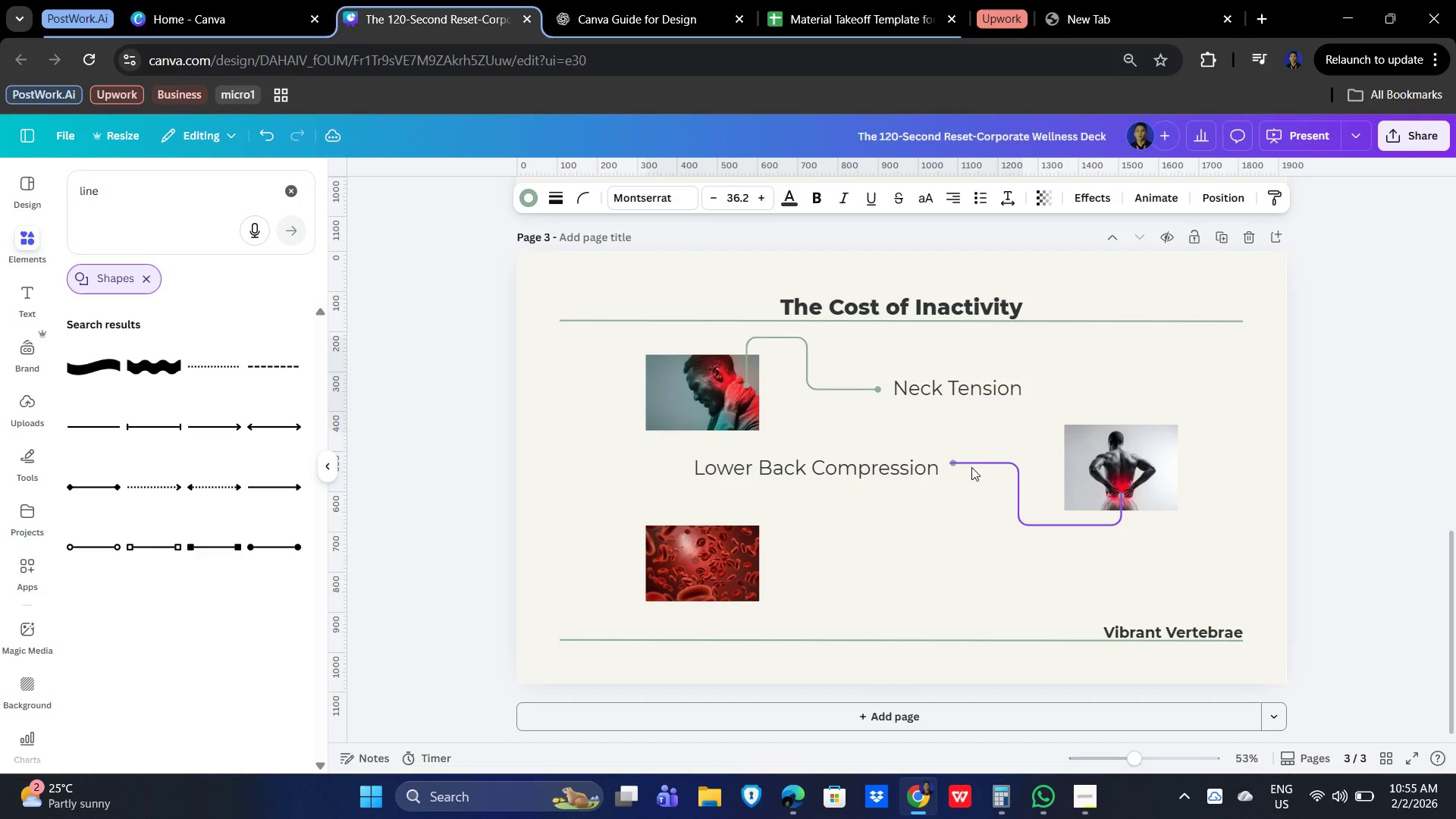 
key(ArrowUp)
 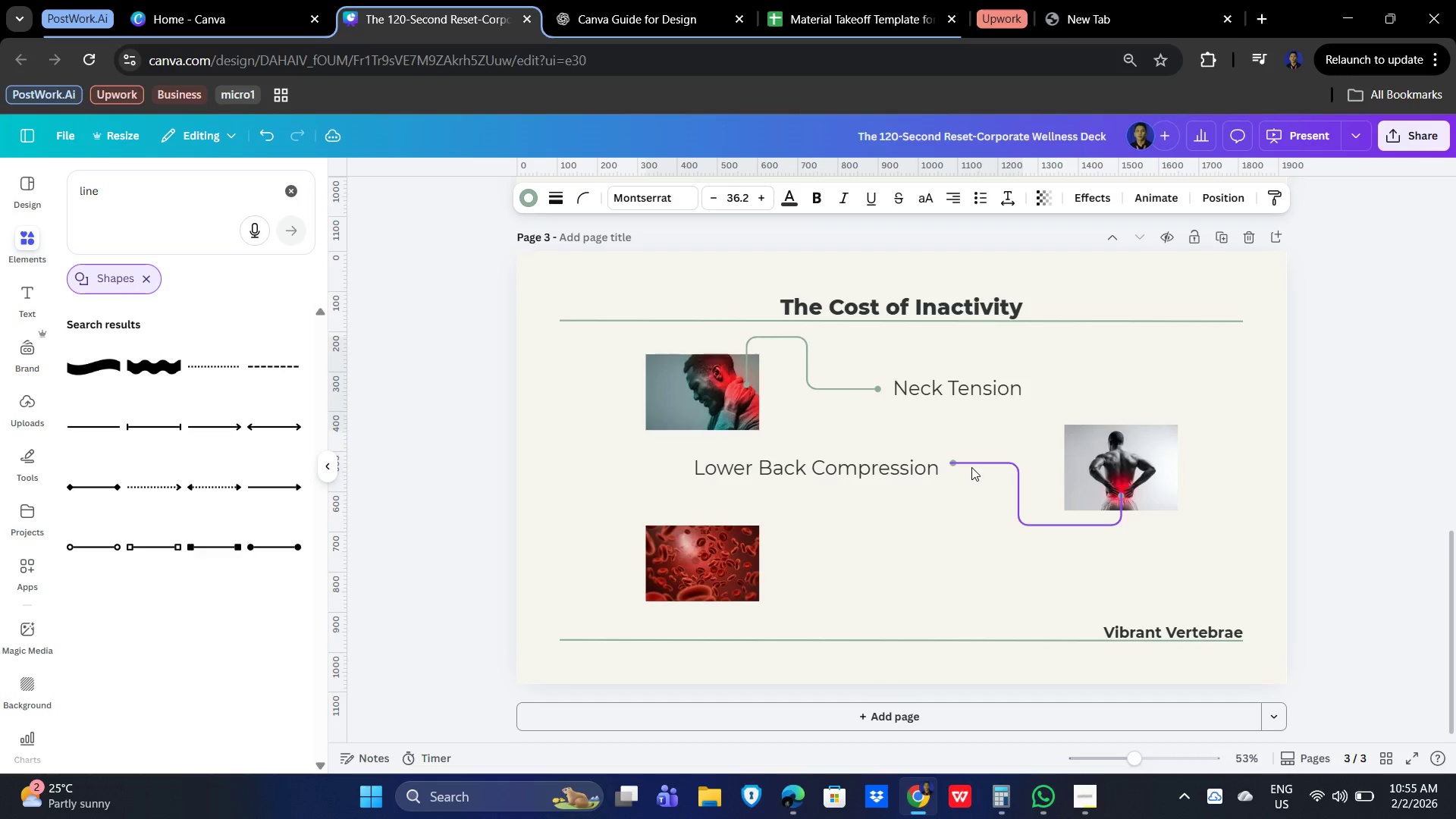 
key(ArrowUp)
 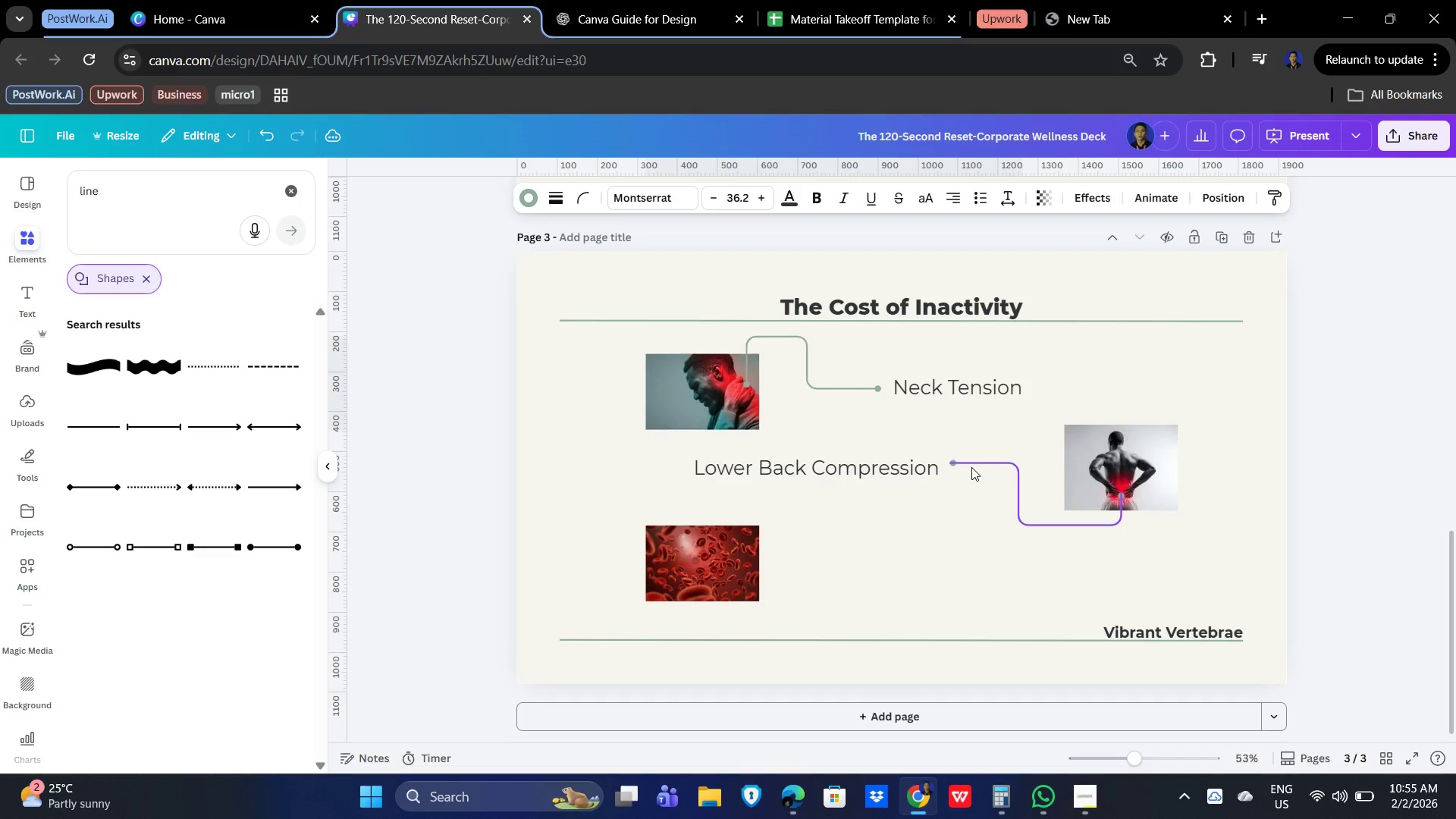 
key(ArrowUp)
 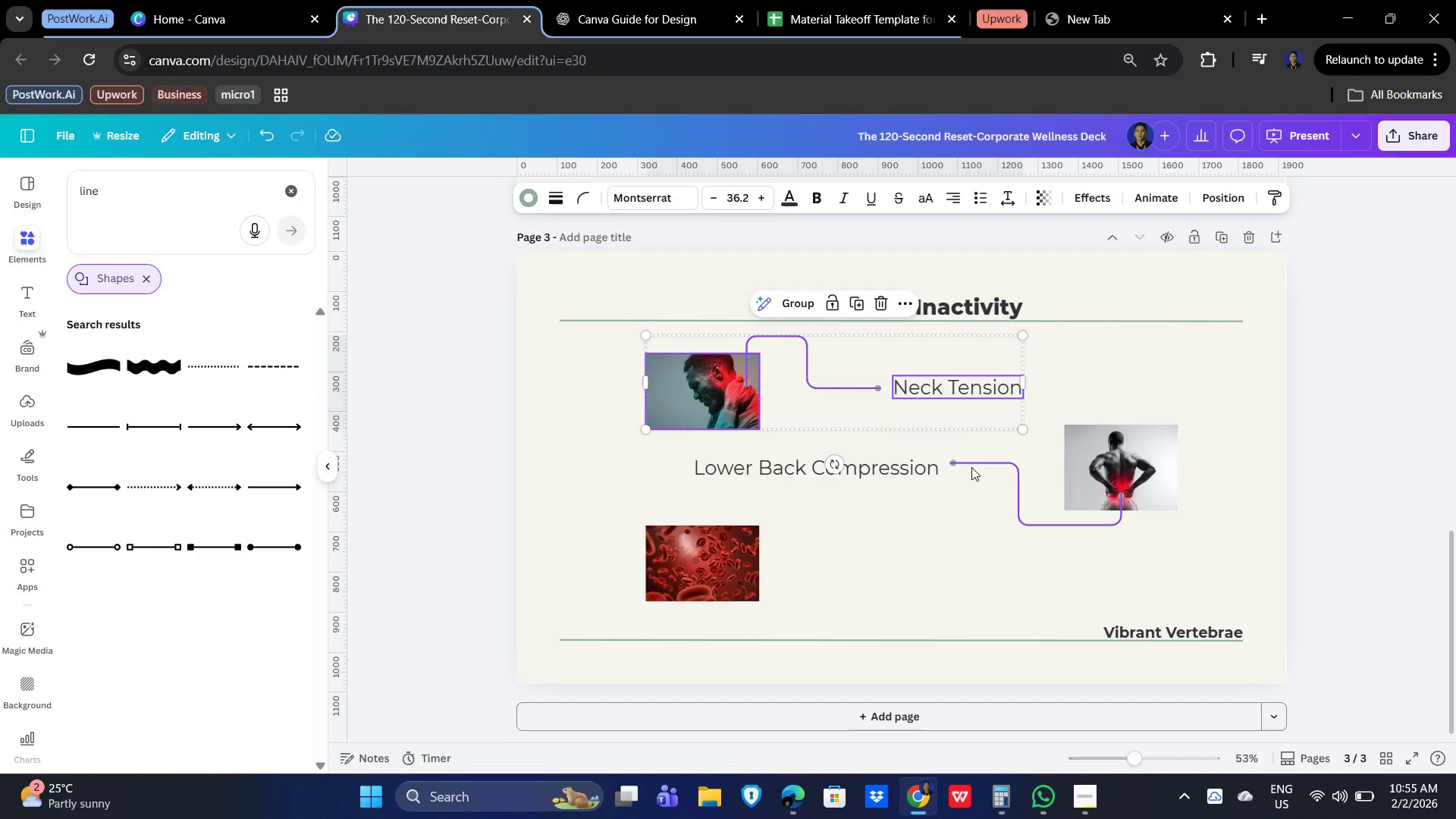 
key(ArrowUp)
 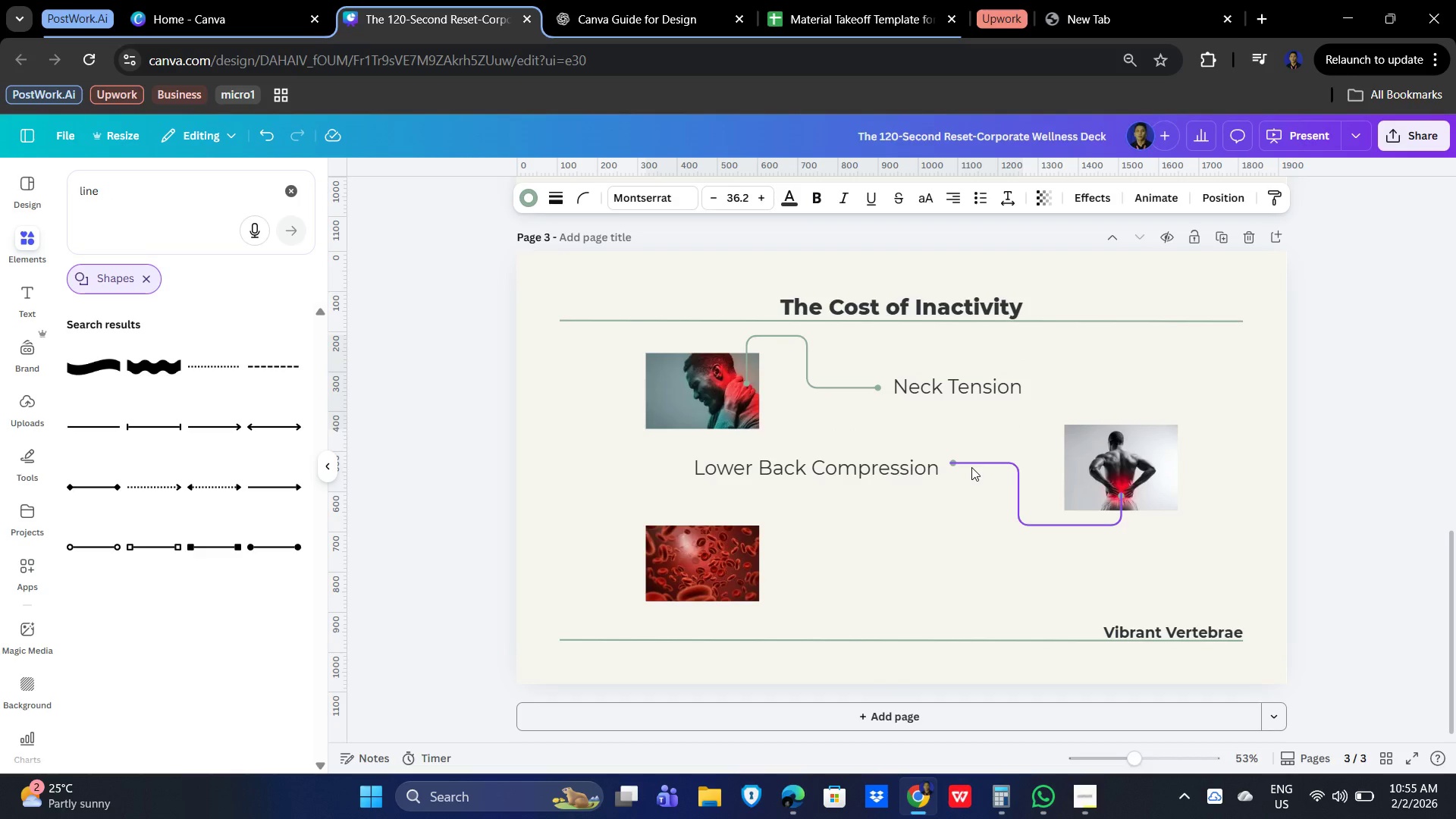 
key(ArrowUp)
 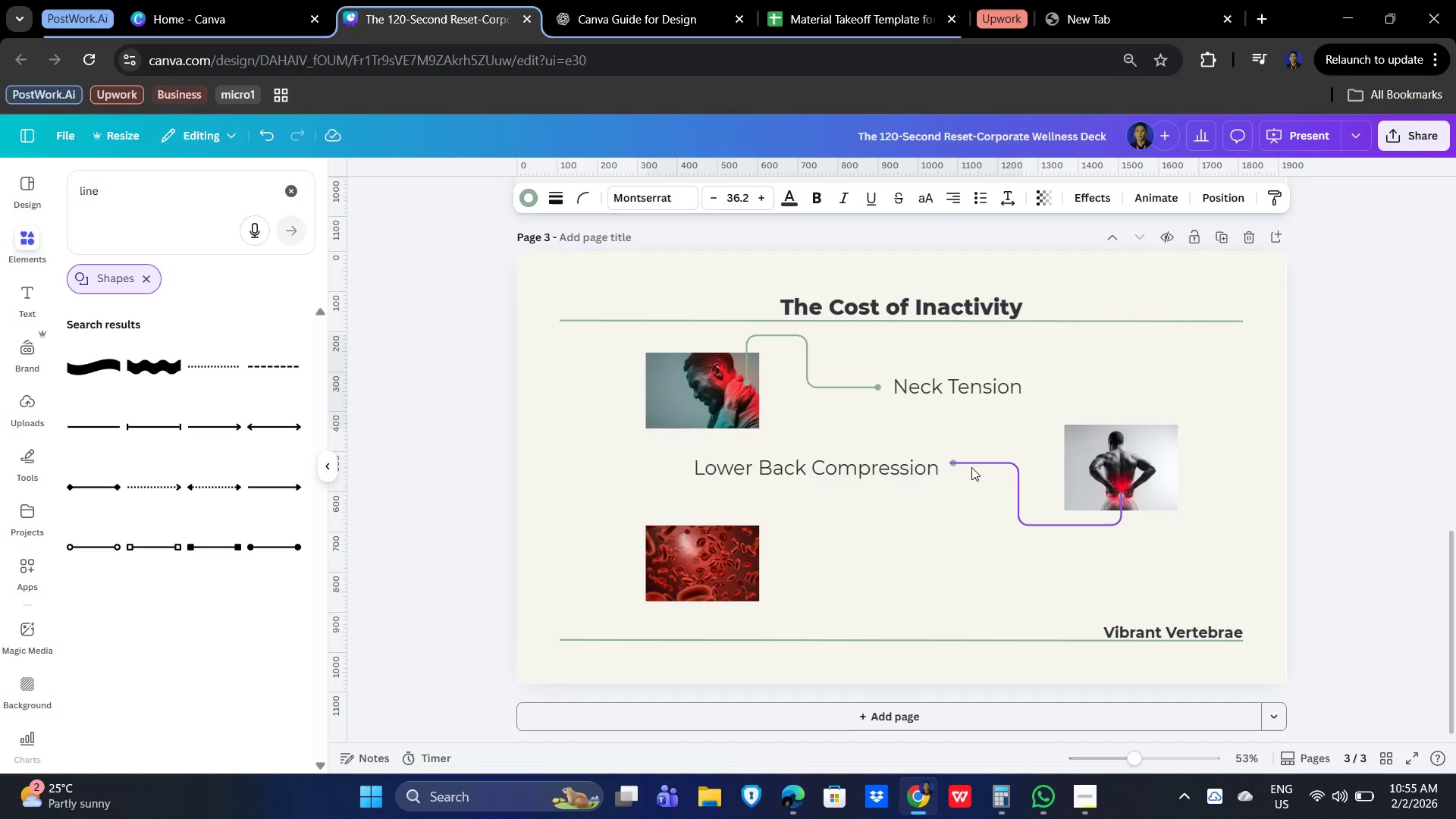 
key(ArrowUp)
 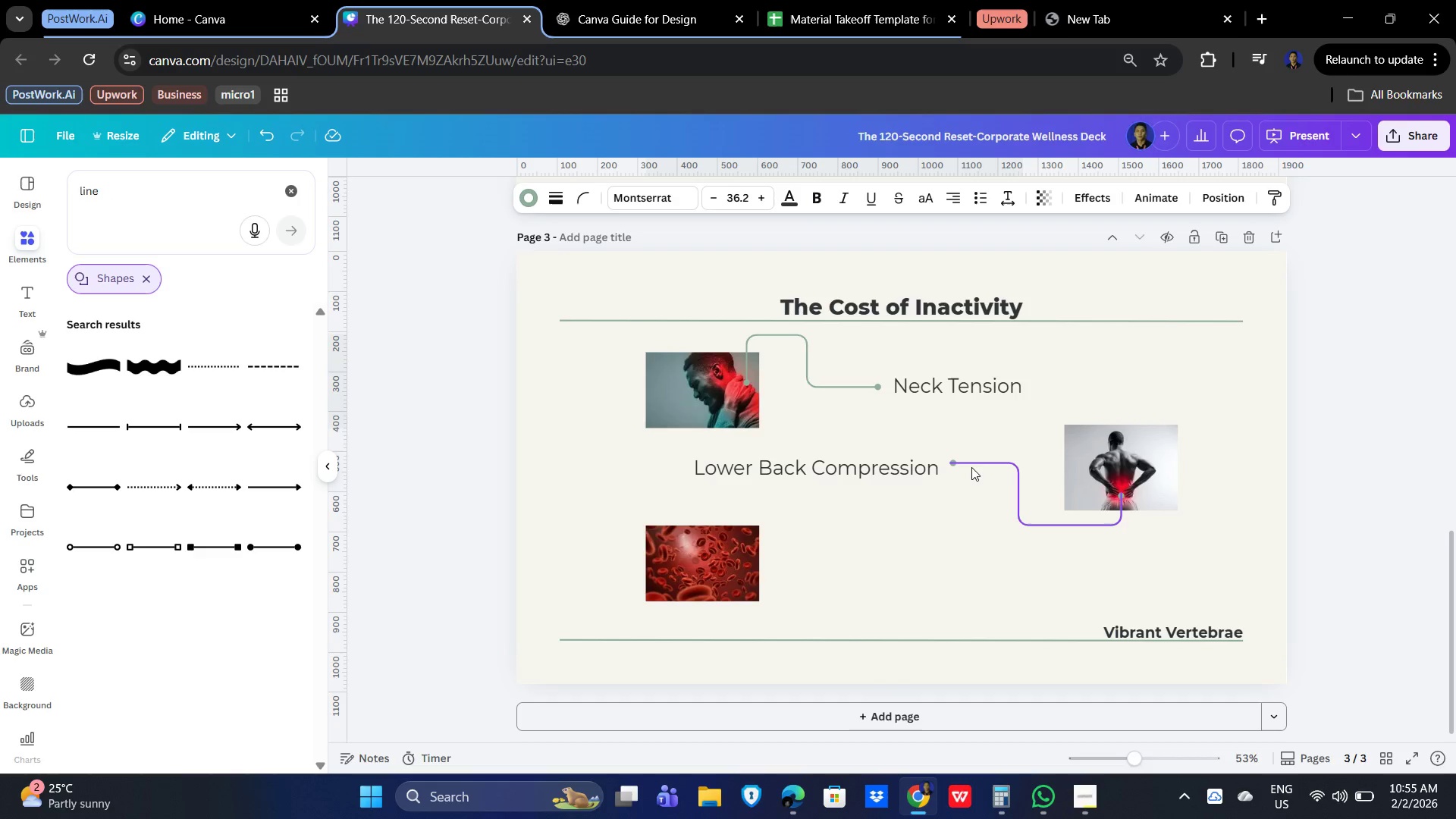 
key(ArrowUp)
 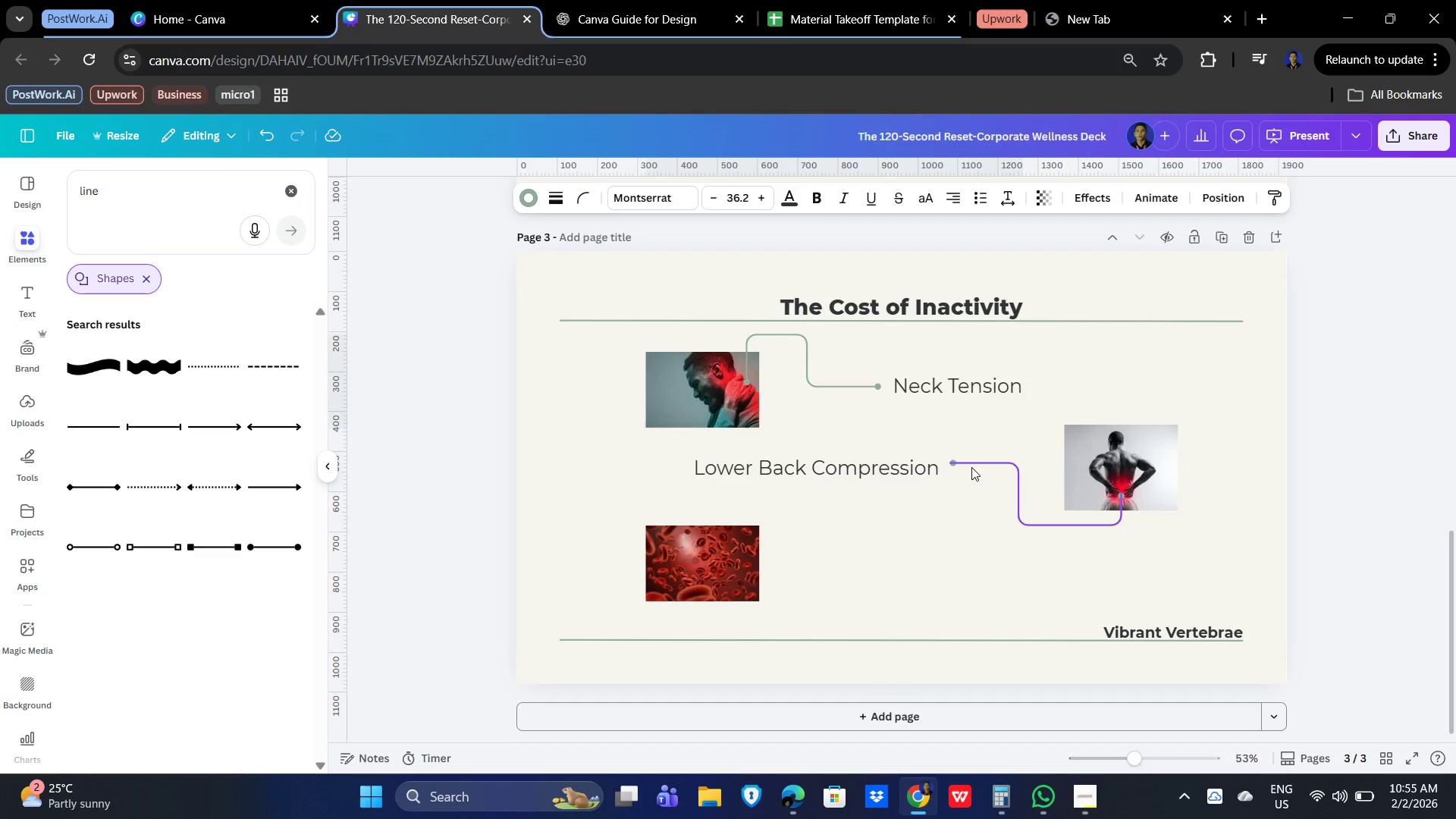 
key(ArrowUp)
 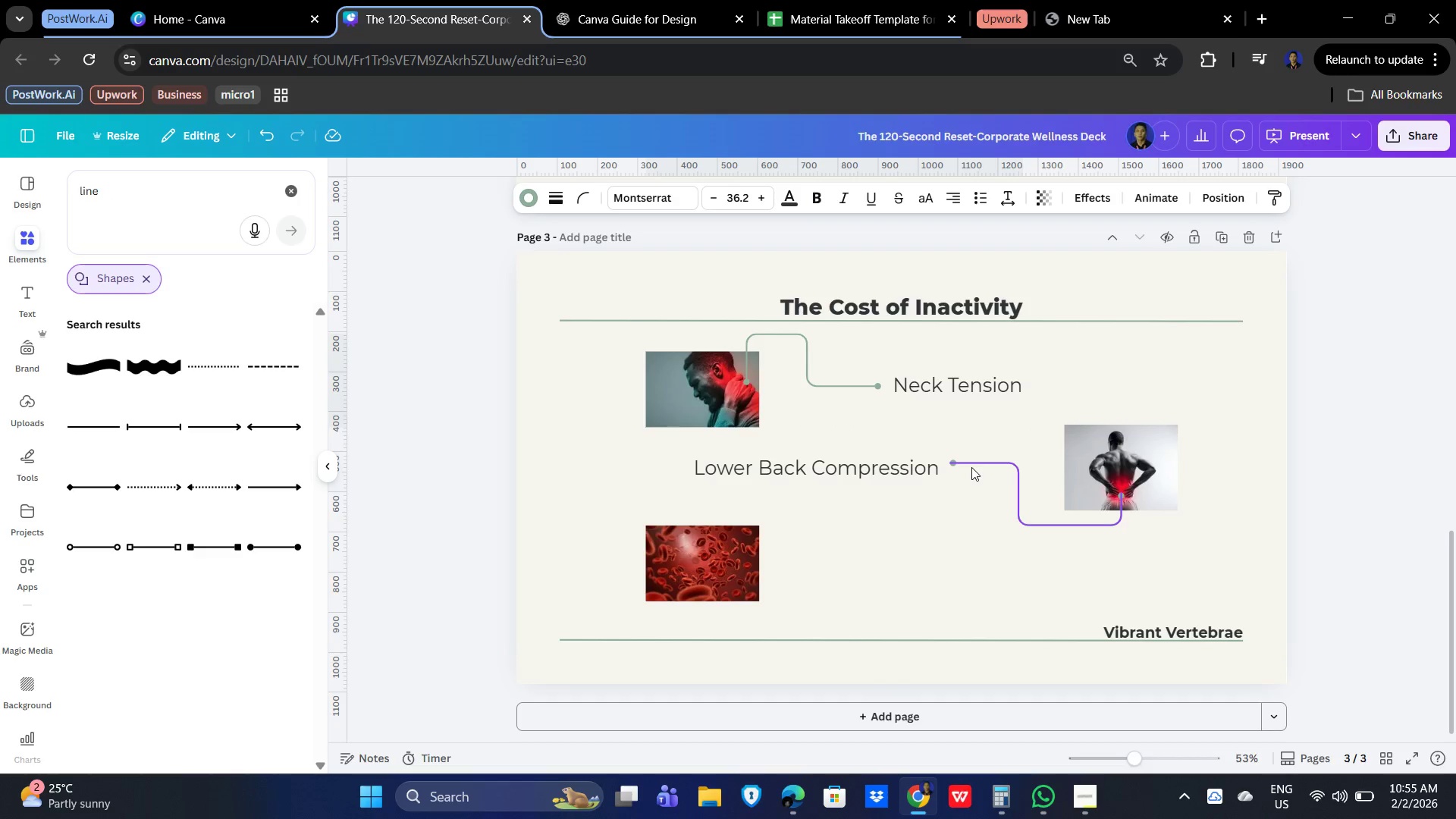 
key(ArrowUp)
 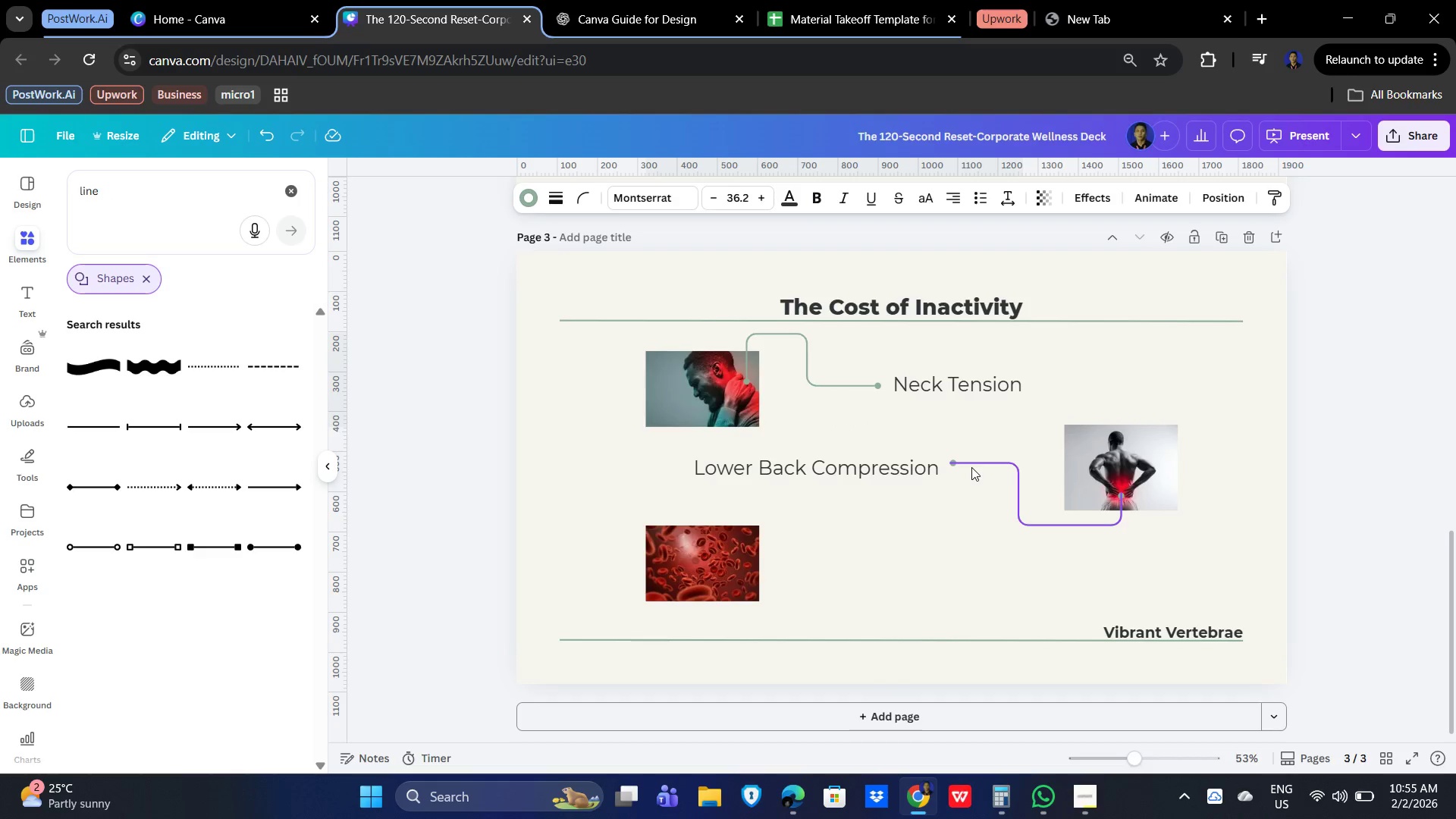 
key(ArrowUp)
 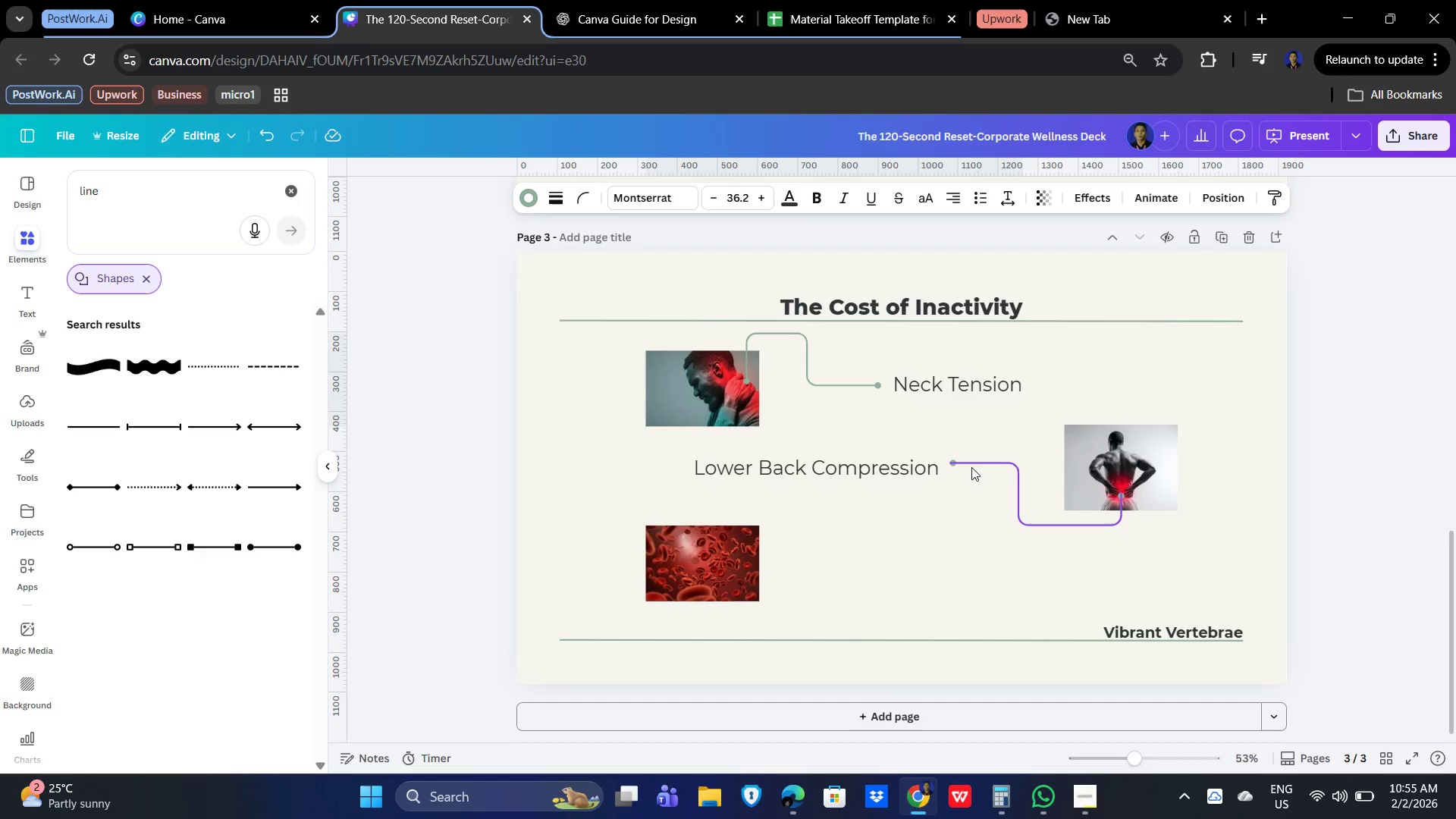 
key(ArrowUp)
 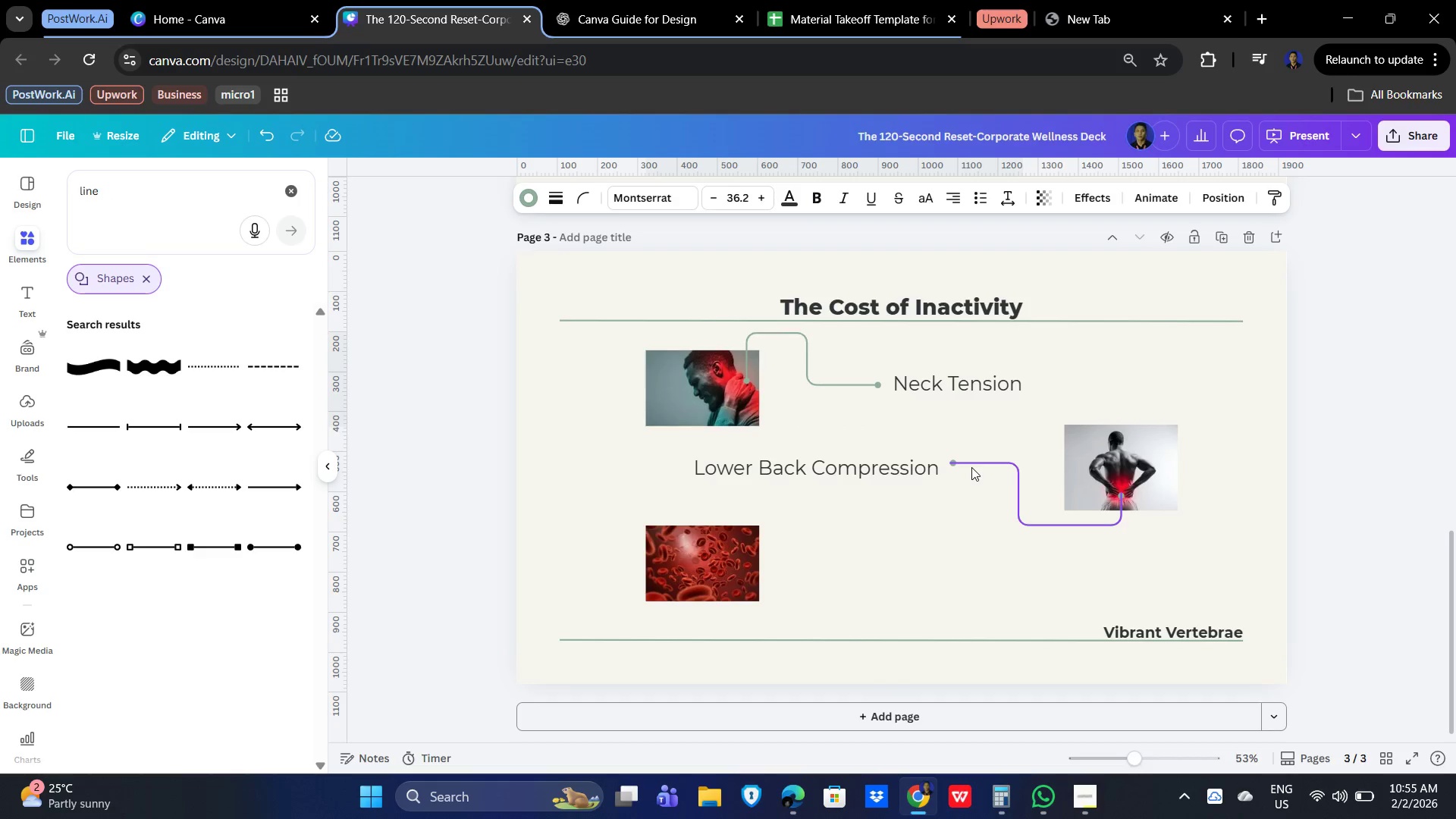 
key(ArrowUp)
 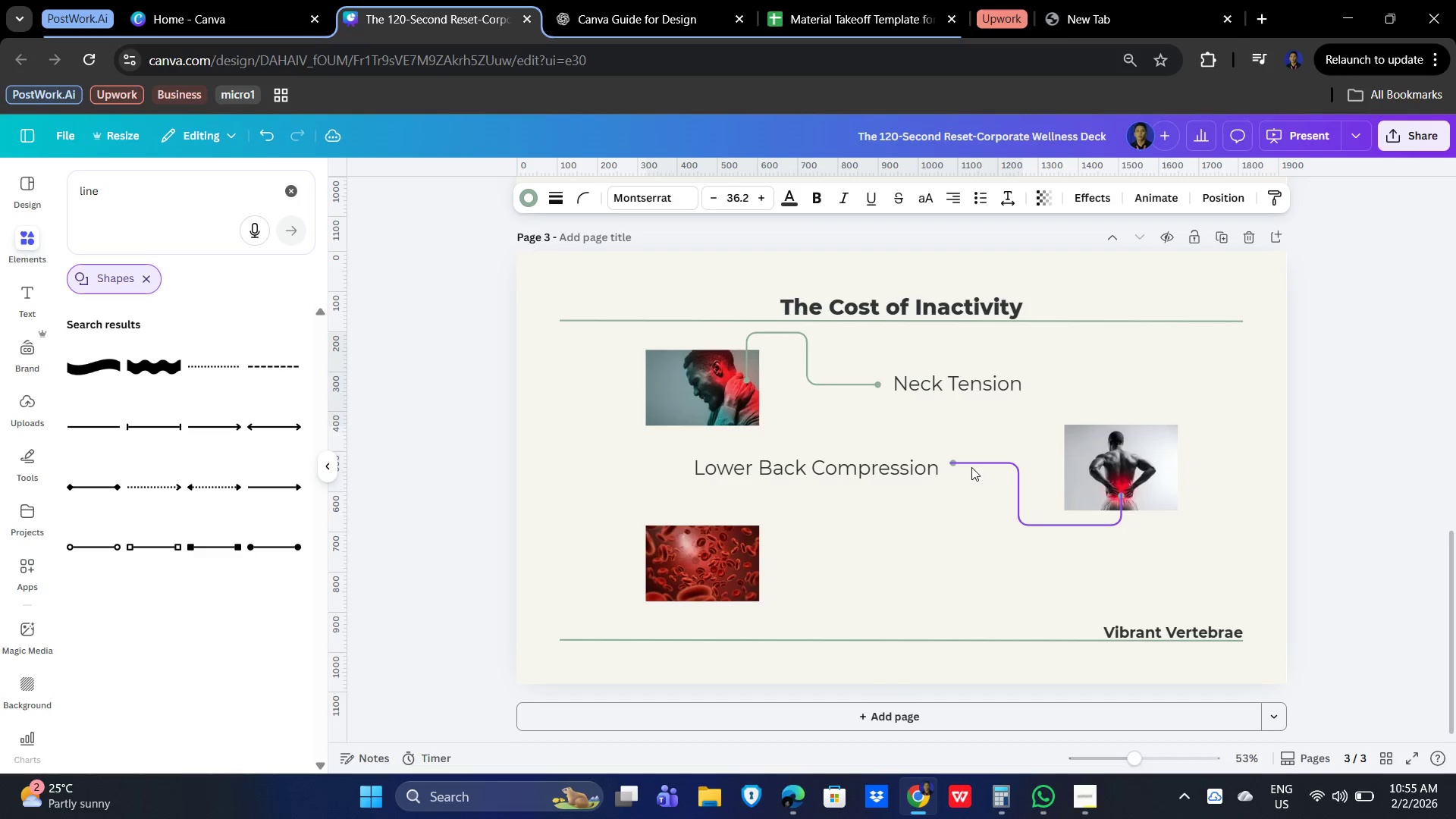 
key(ArrowUp)
 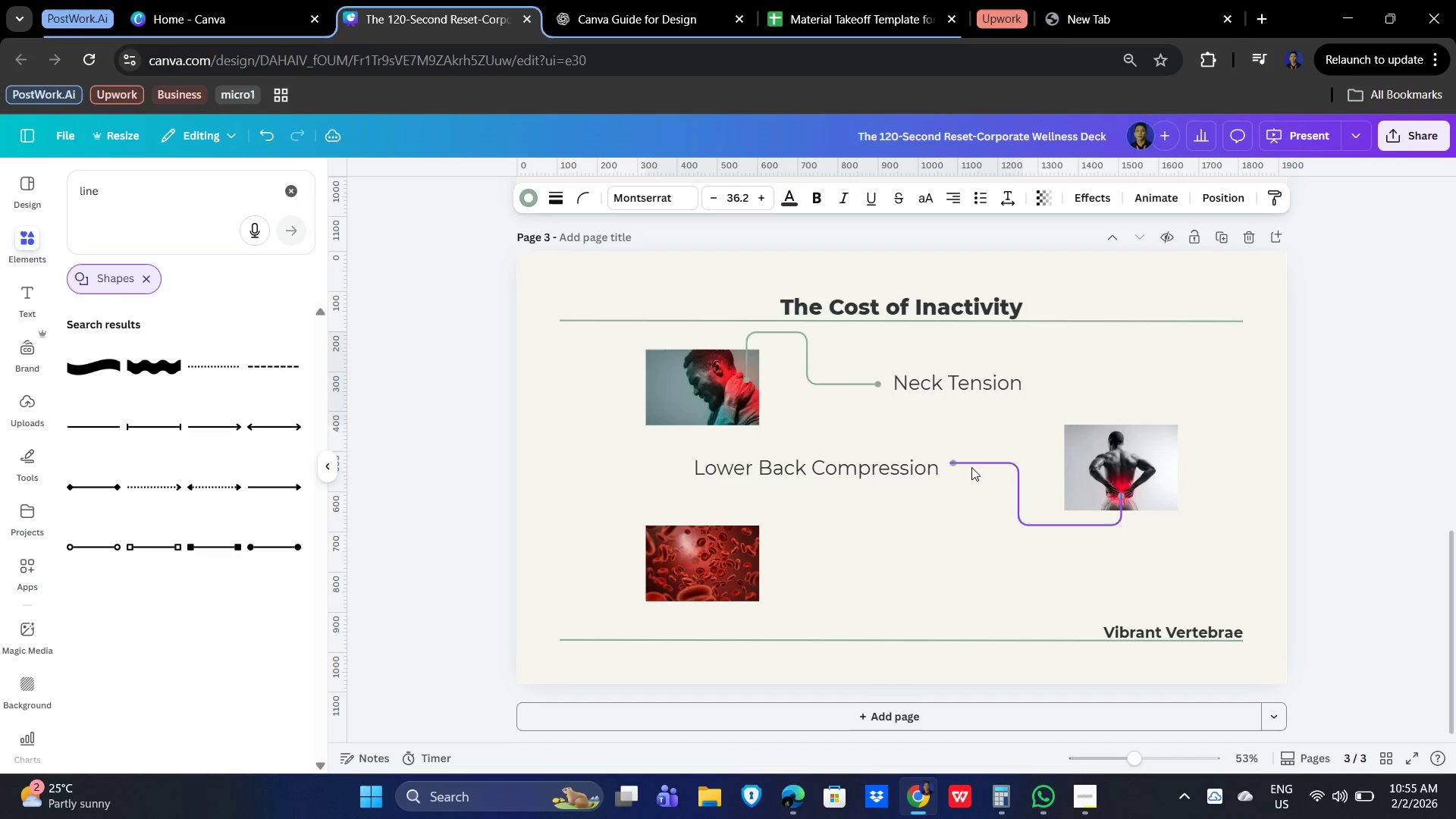 
key(ArrowUp)
 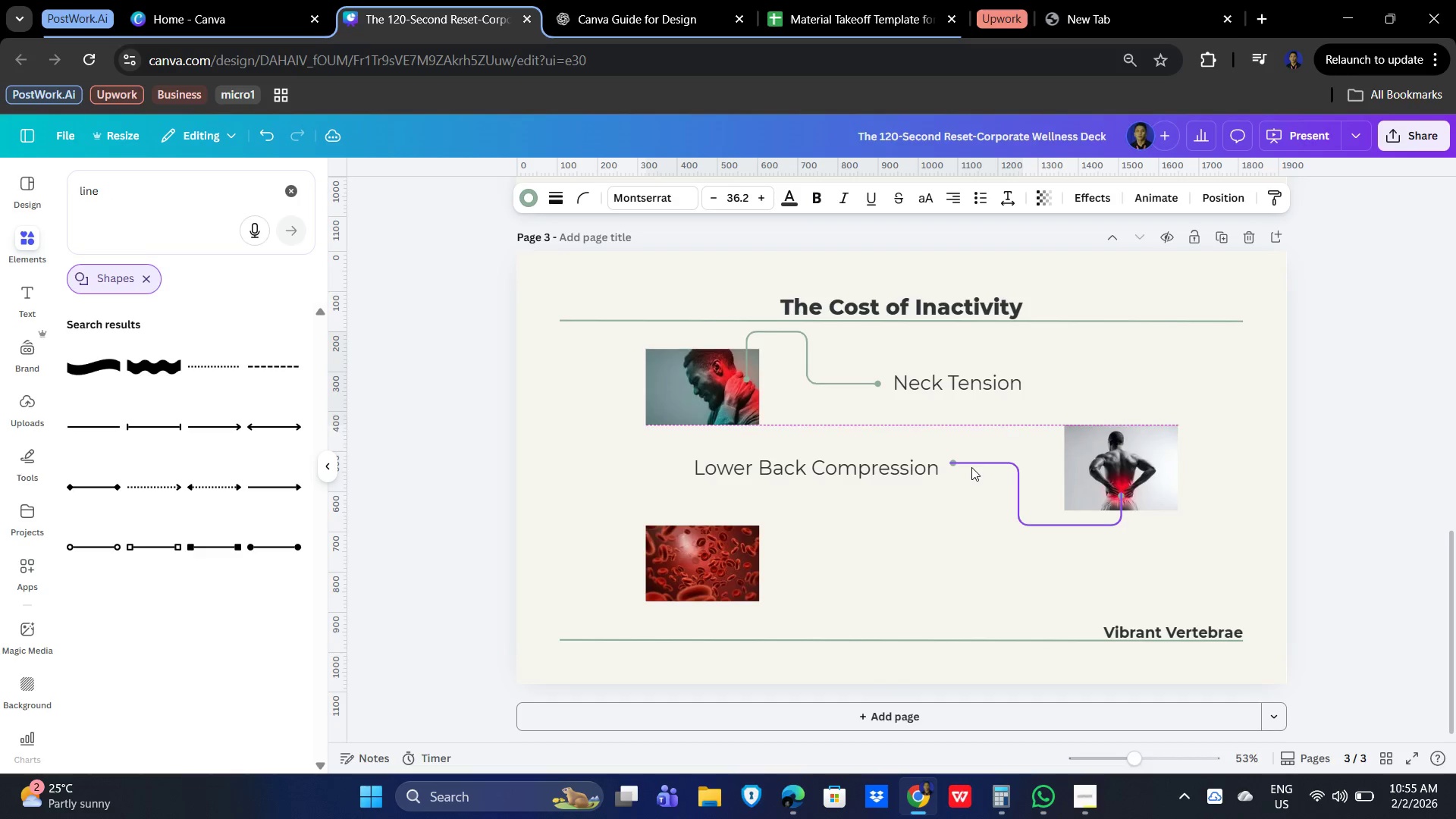 
key(ArrowUp)
 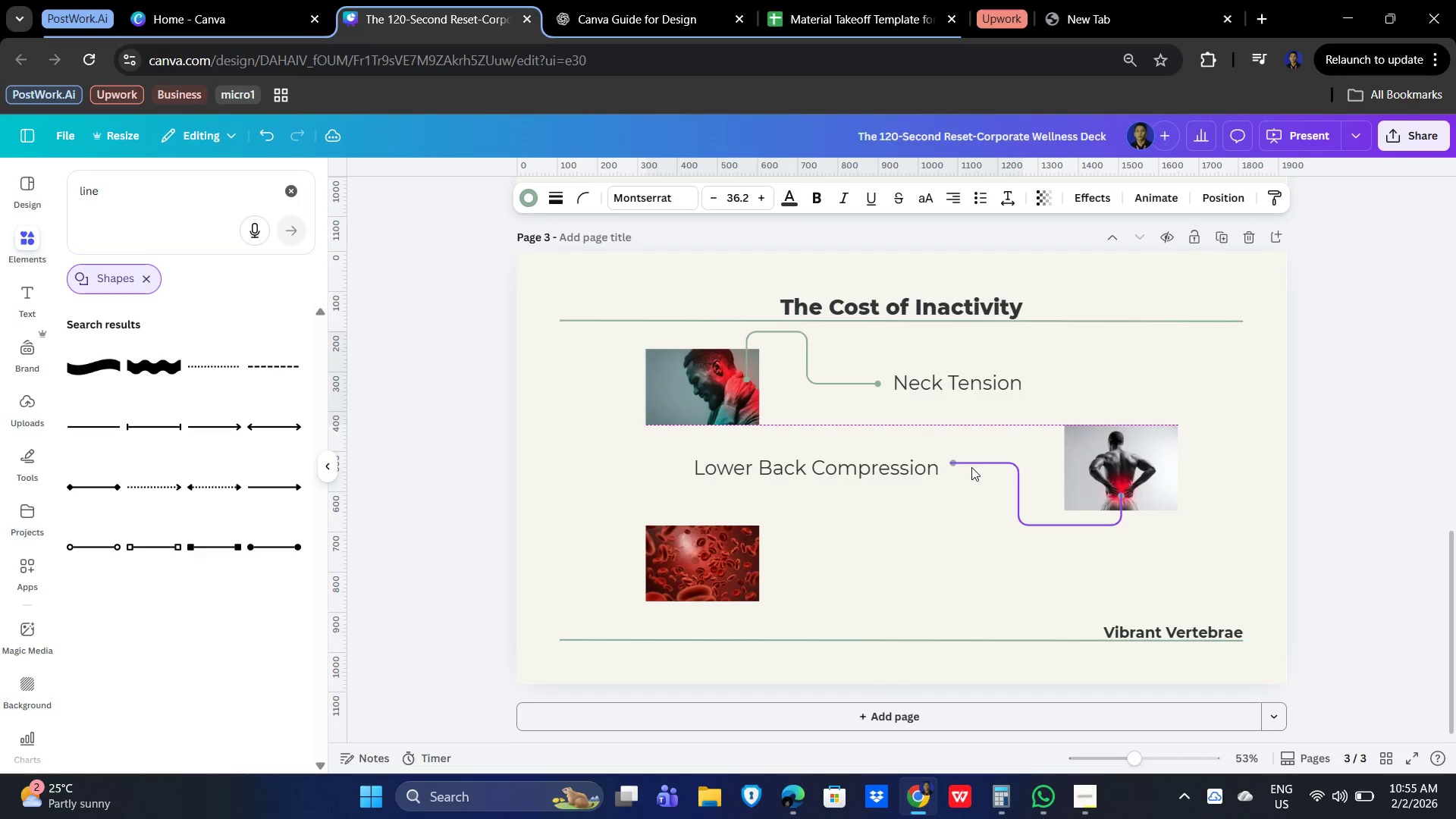 
key(ArrowUp)
 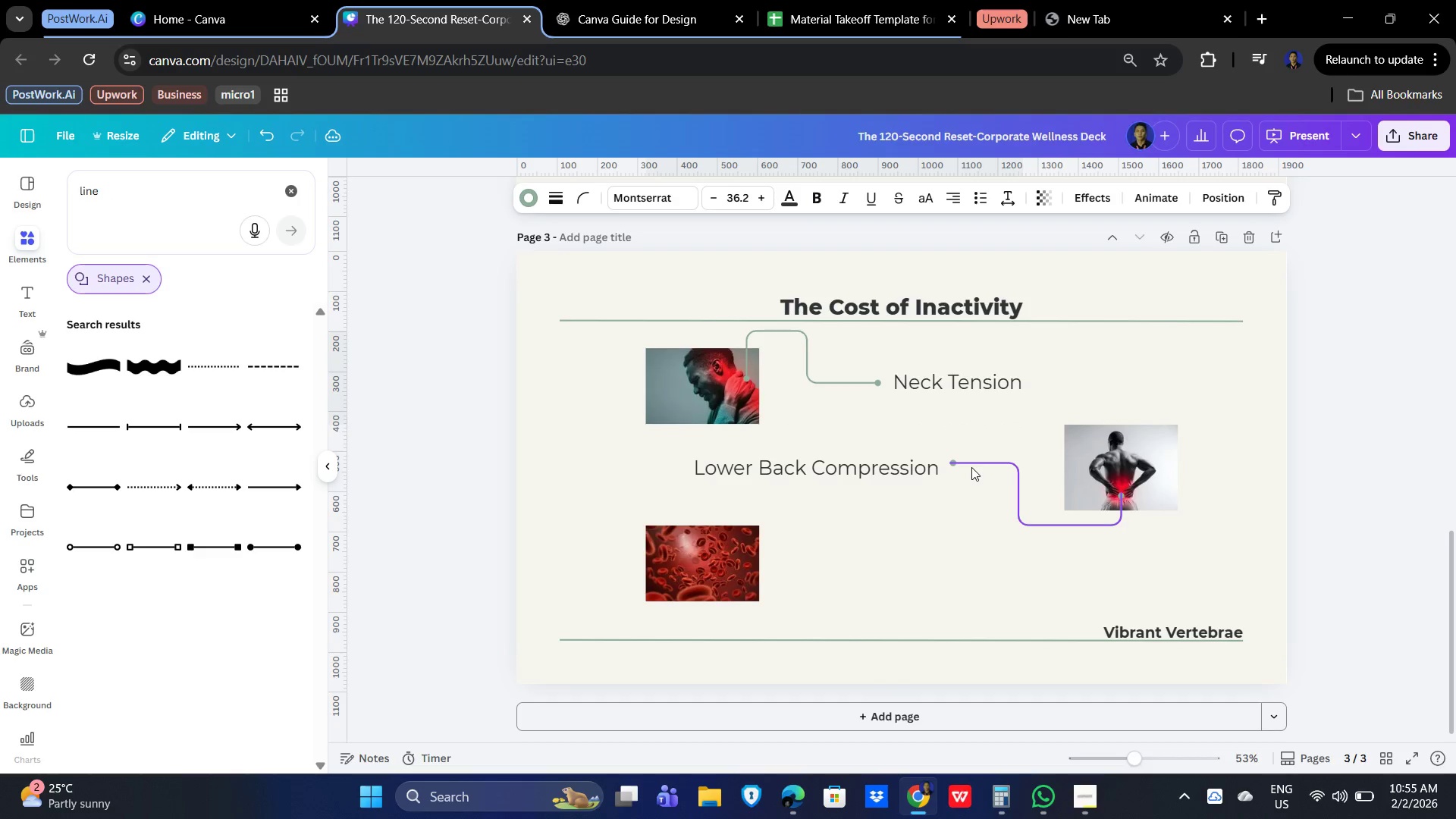 
key(ArrowUp)
 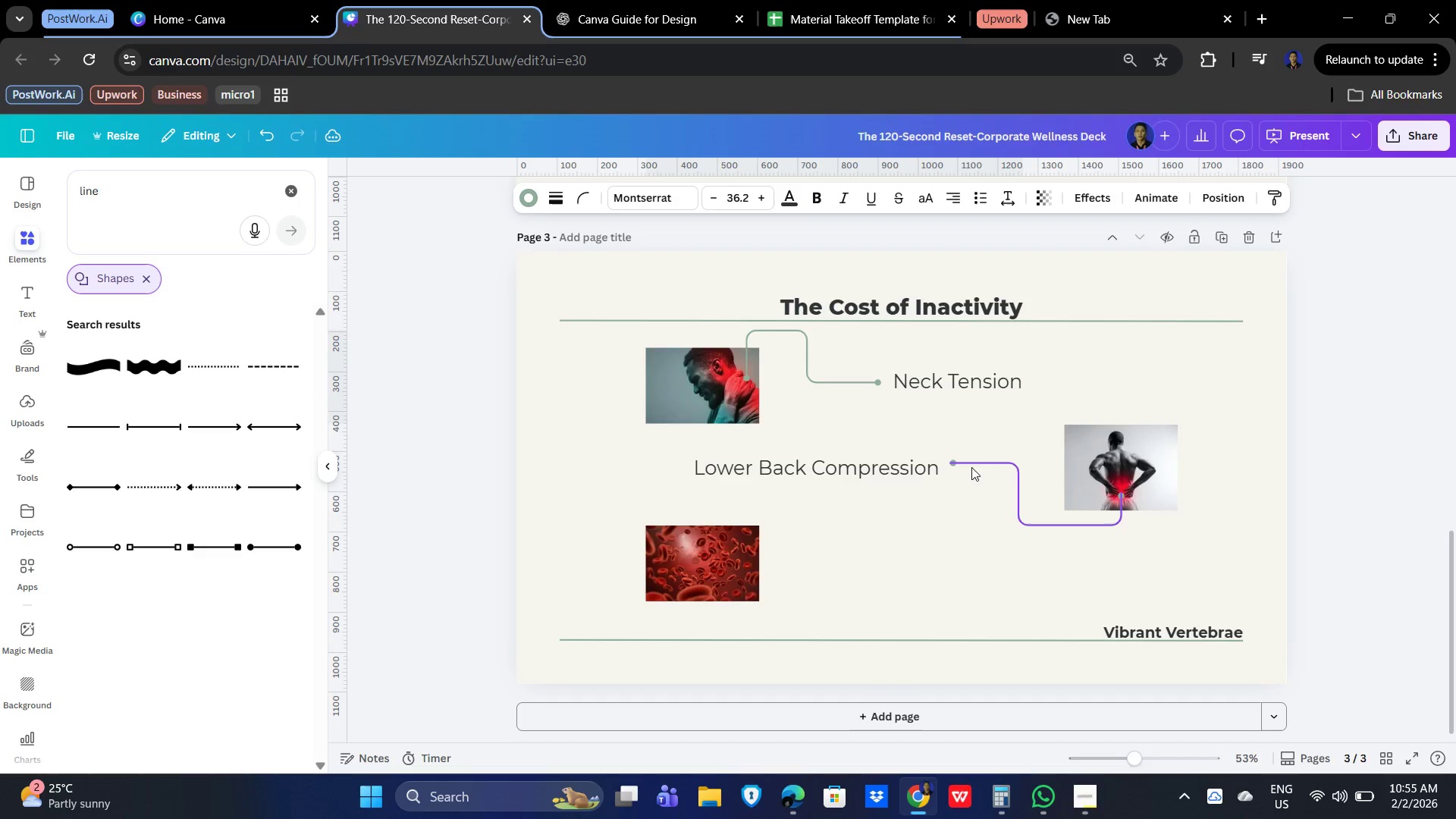 
key(ArrowUp)
 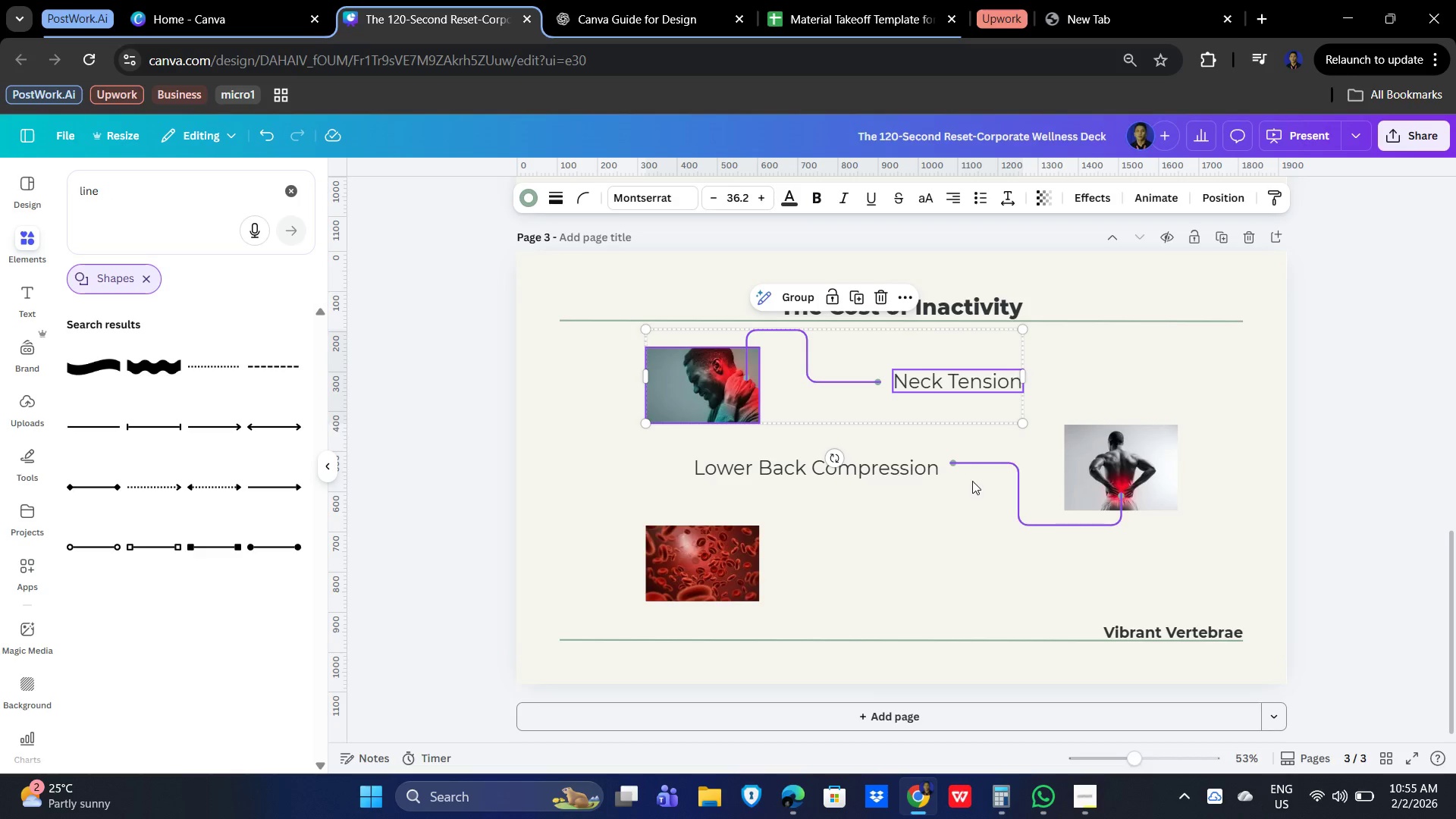 
left_click([981, 580])
 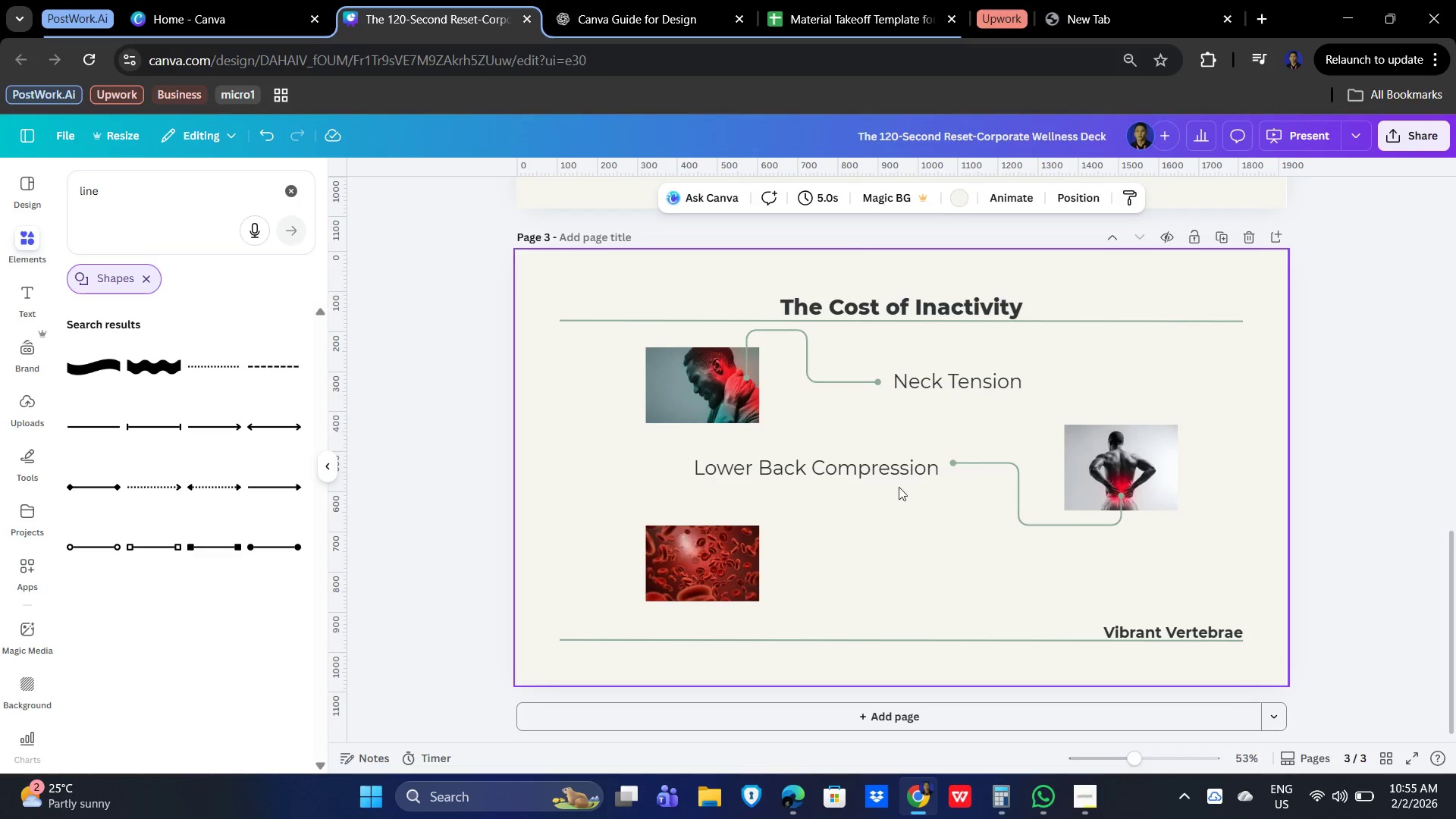 
left_click([849, 475])
 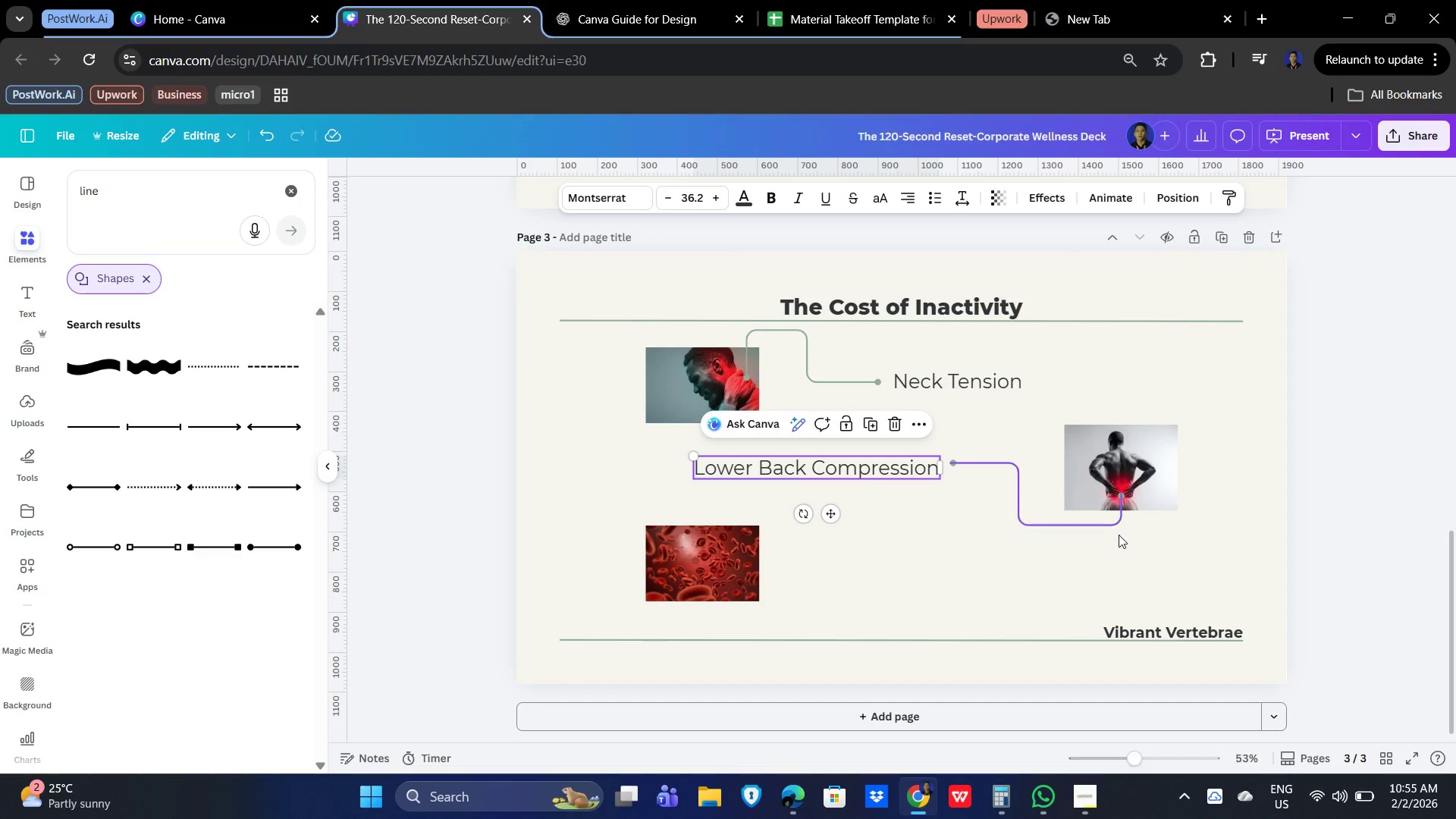 
key(ArrowUp)
 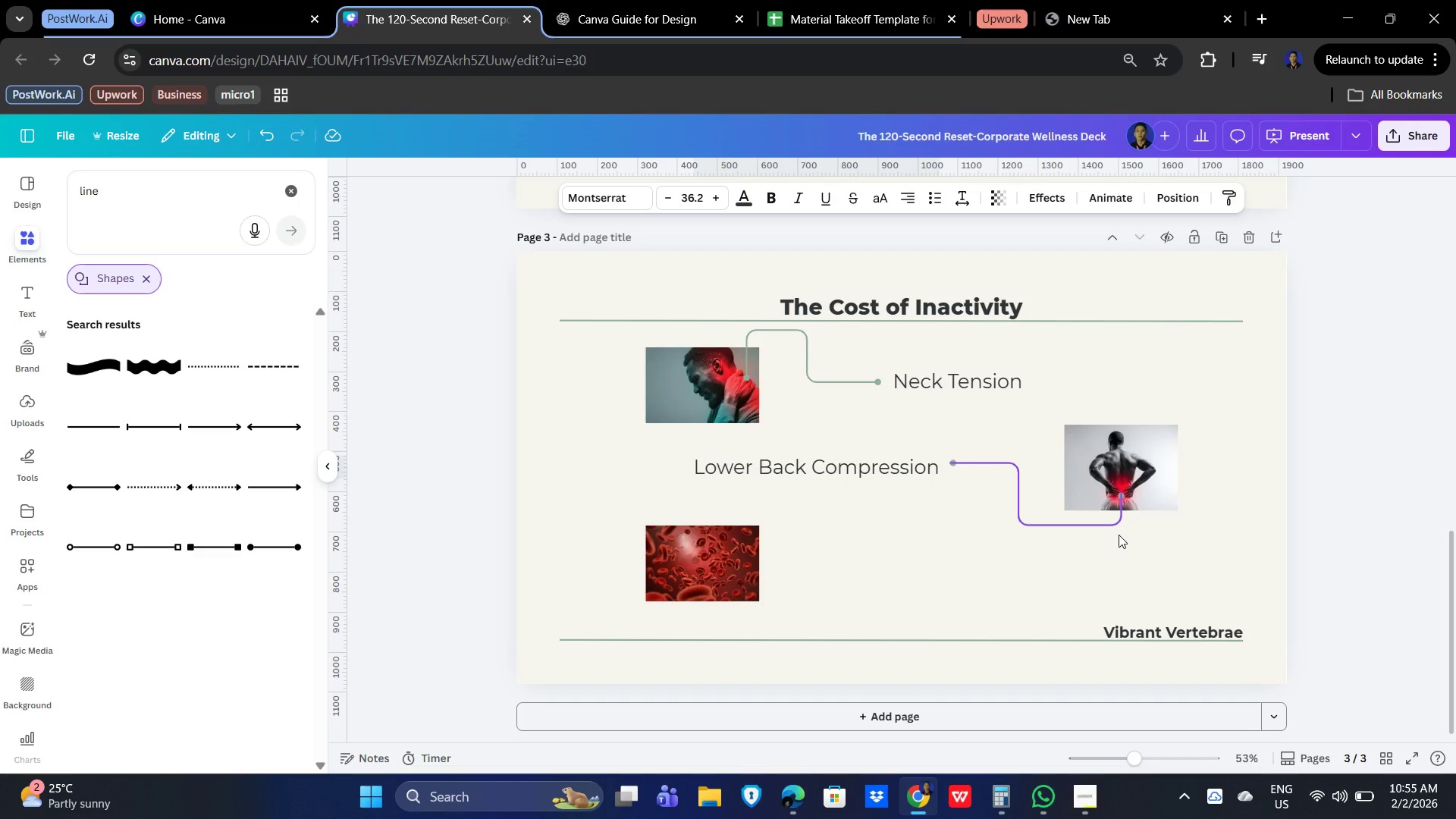 
key(ArrowUp)
 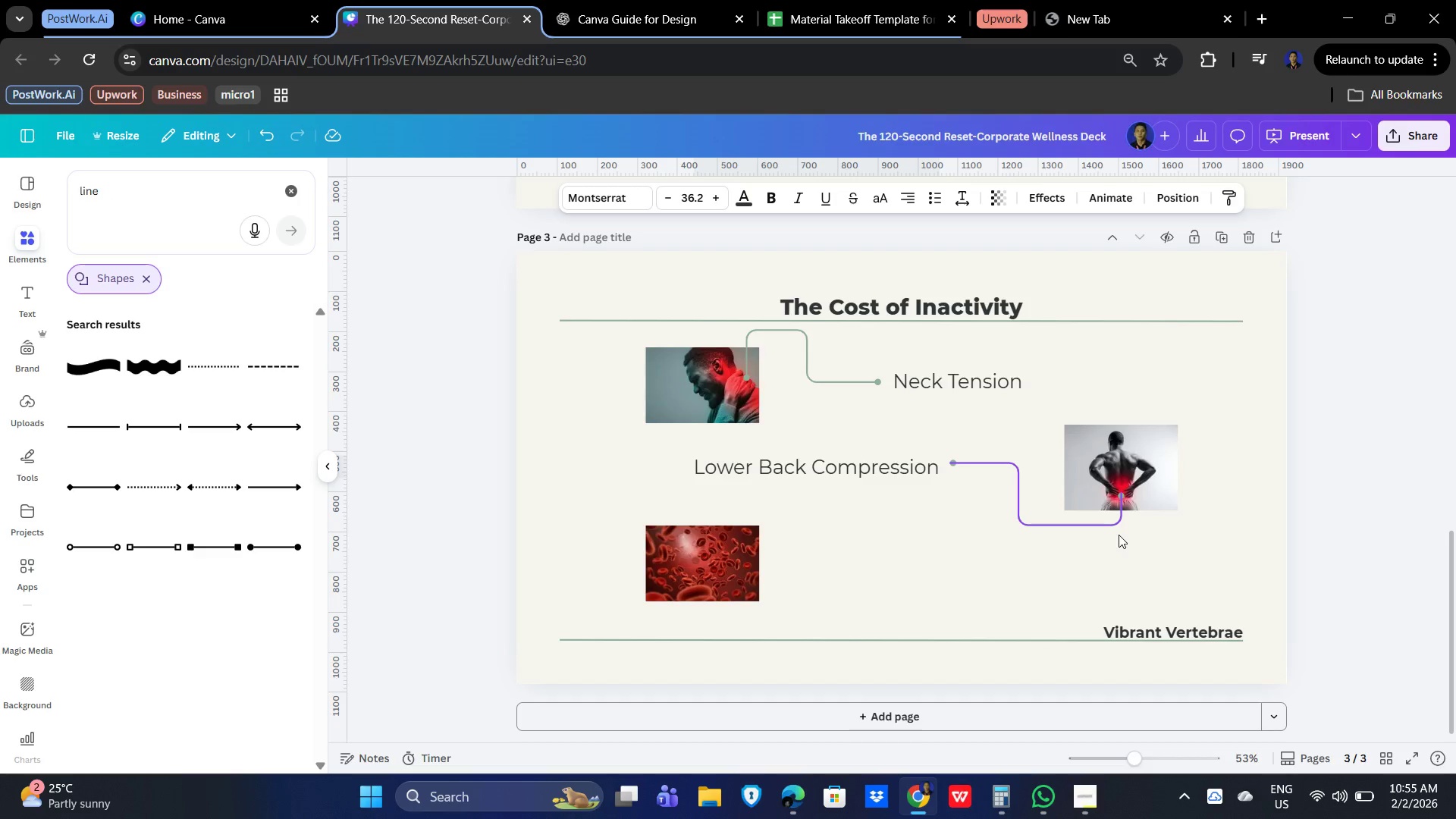 
key(ArrowUp)
 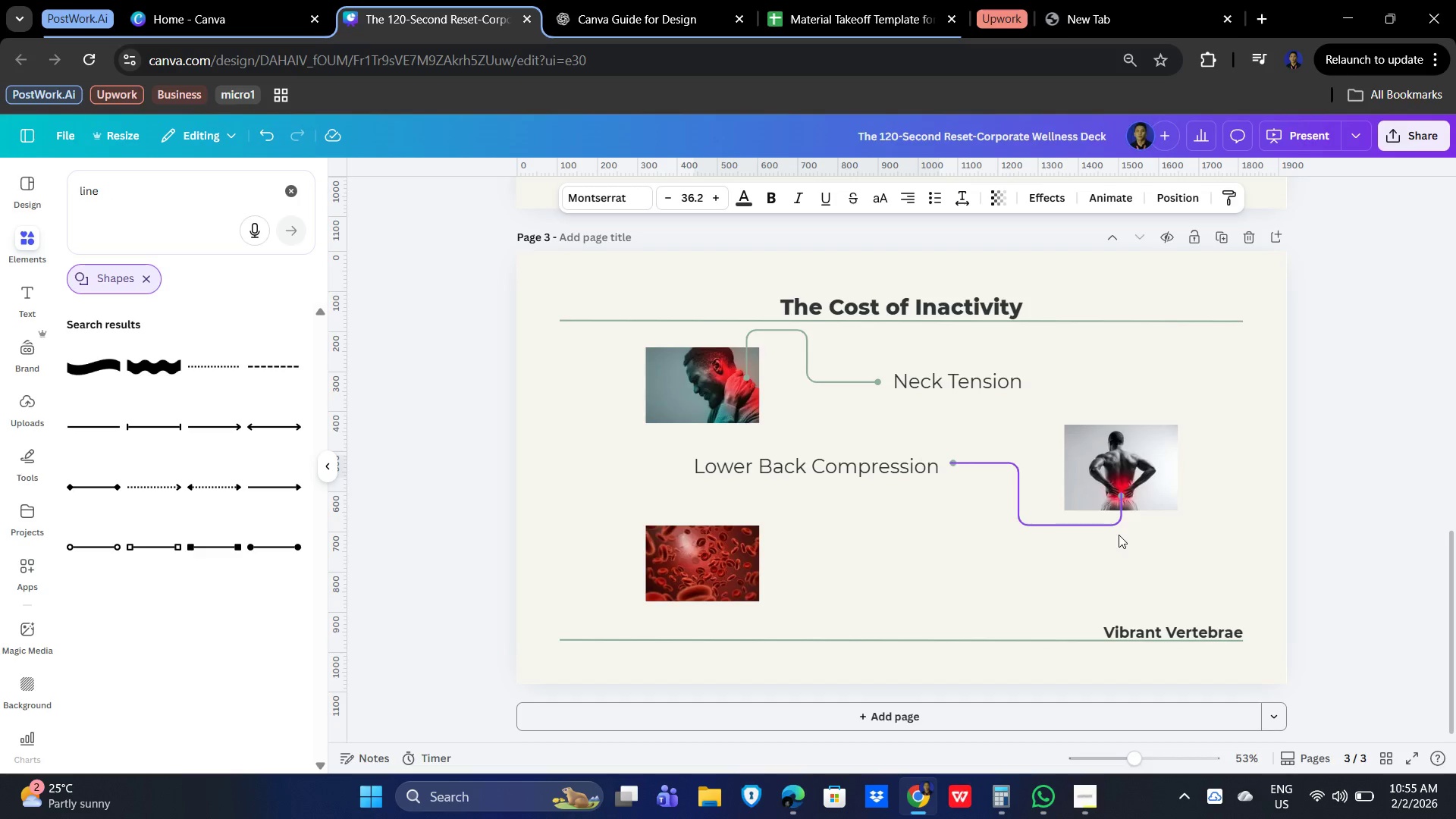 
key(ArrowUp)
 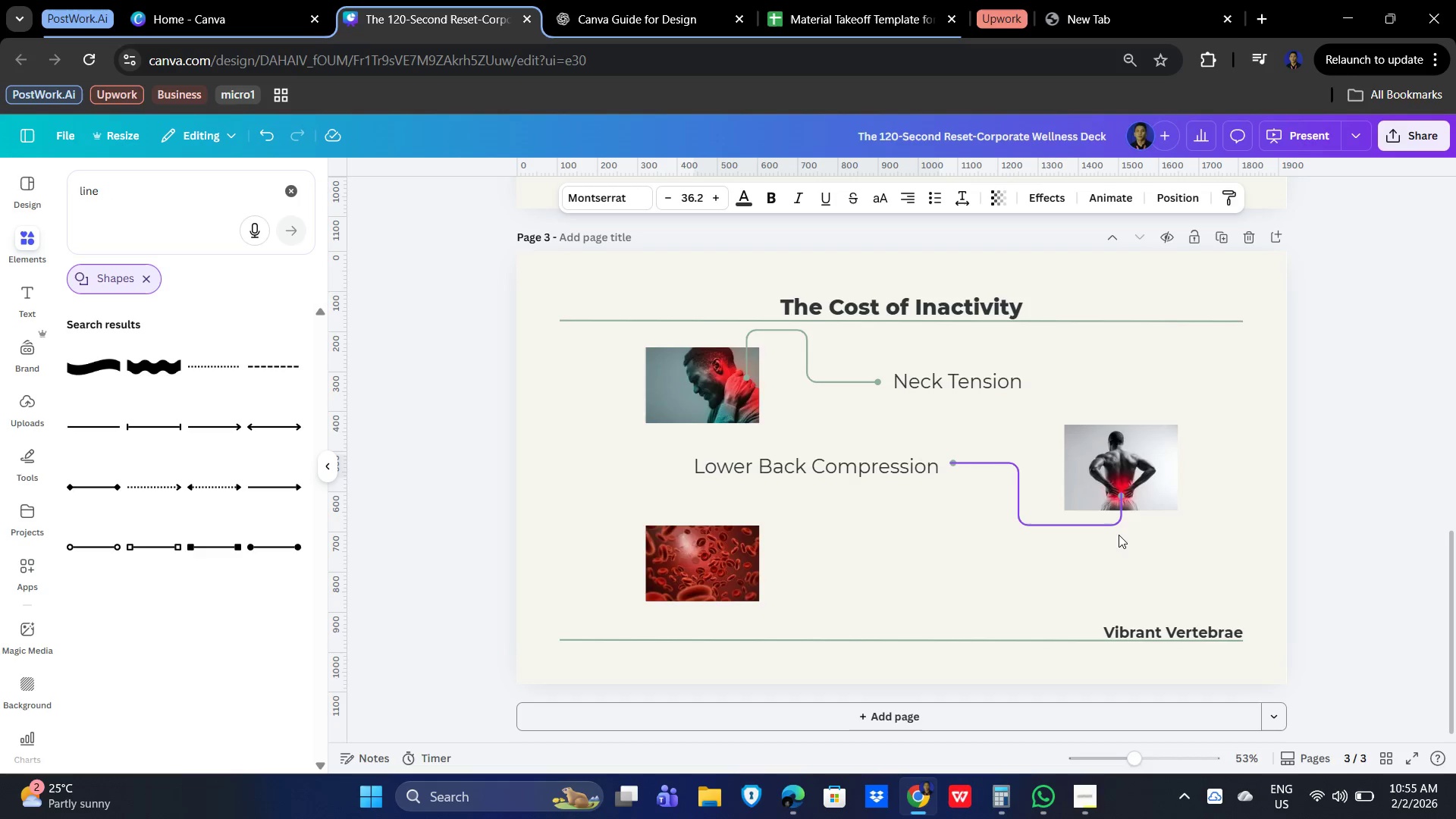 
key(ArrowUp)
 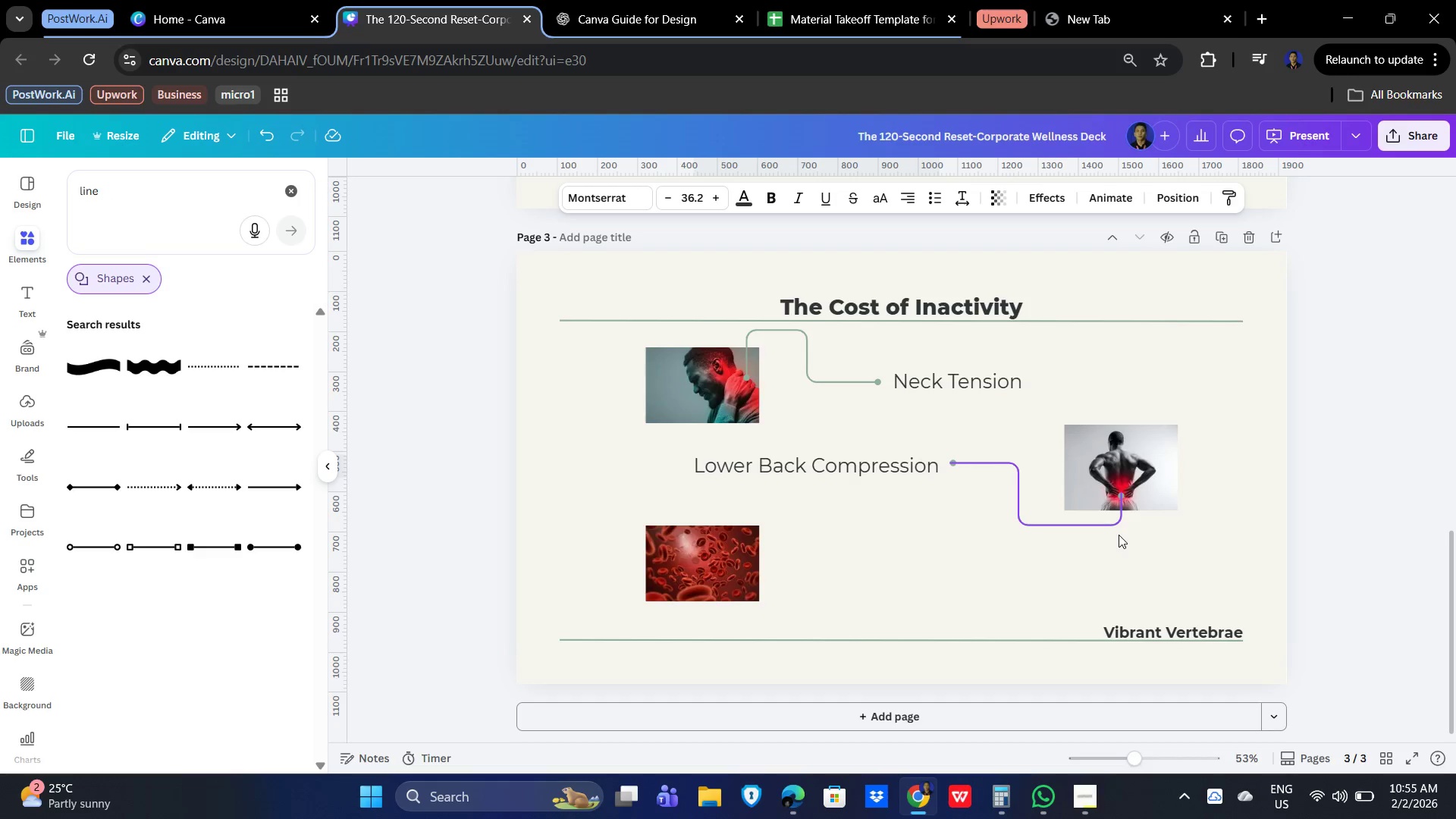 
key(ArrowUp)
 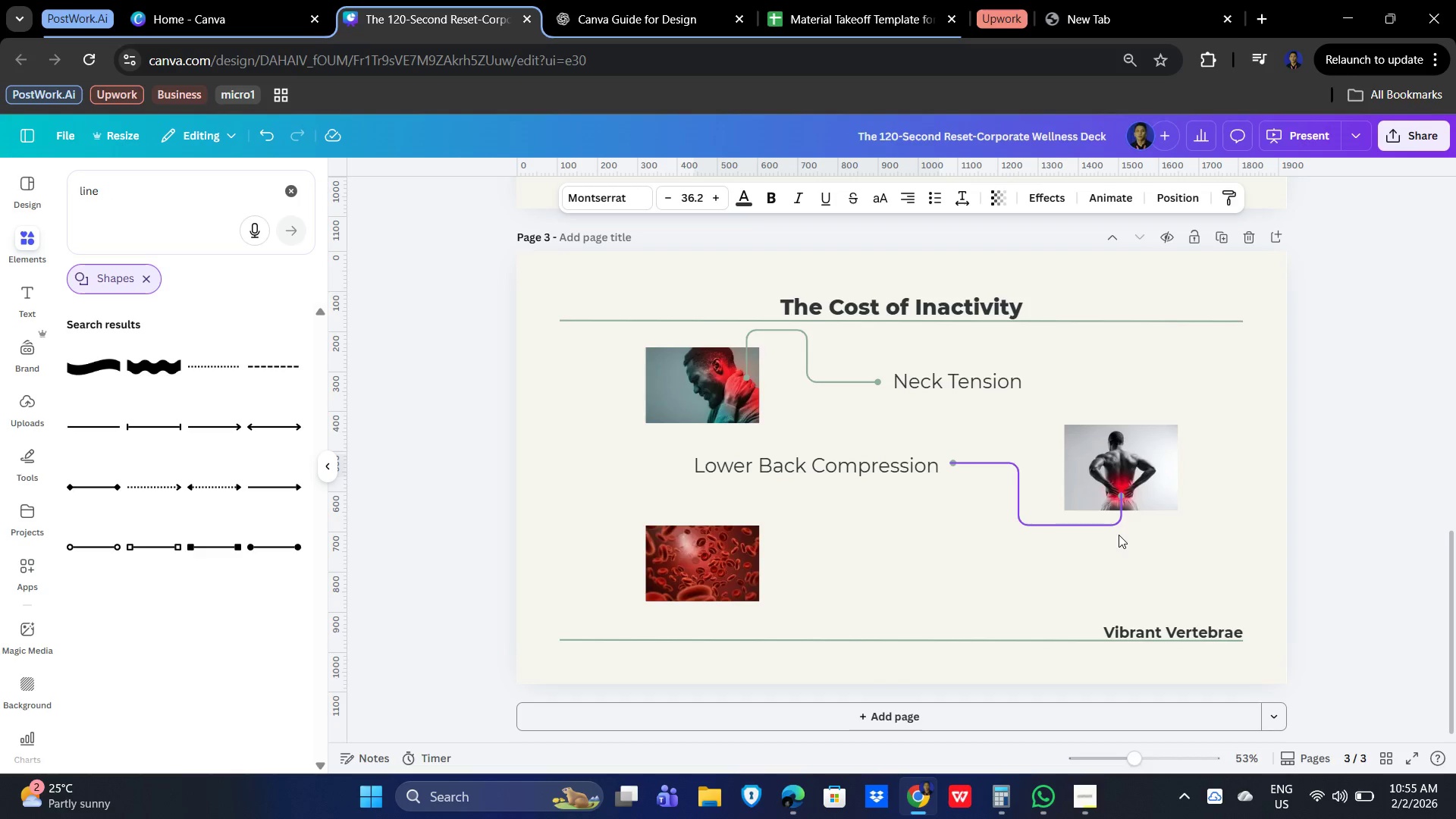 
key(ArrowUp)
 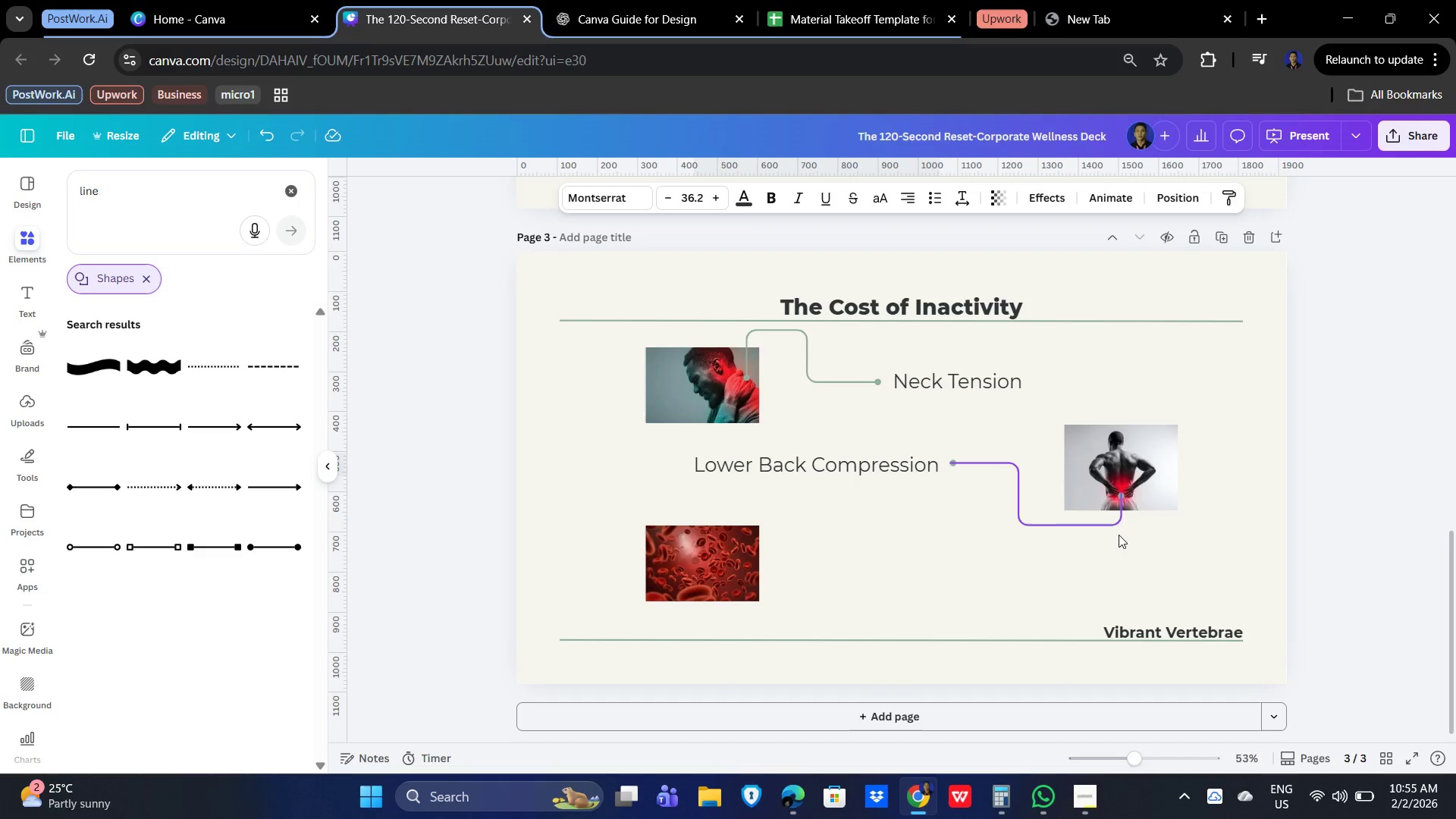 
key(ArrowUp)
 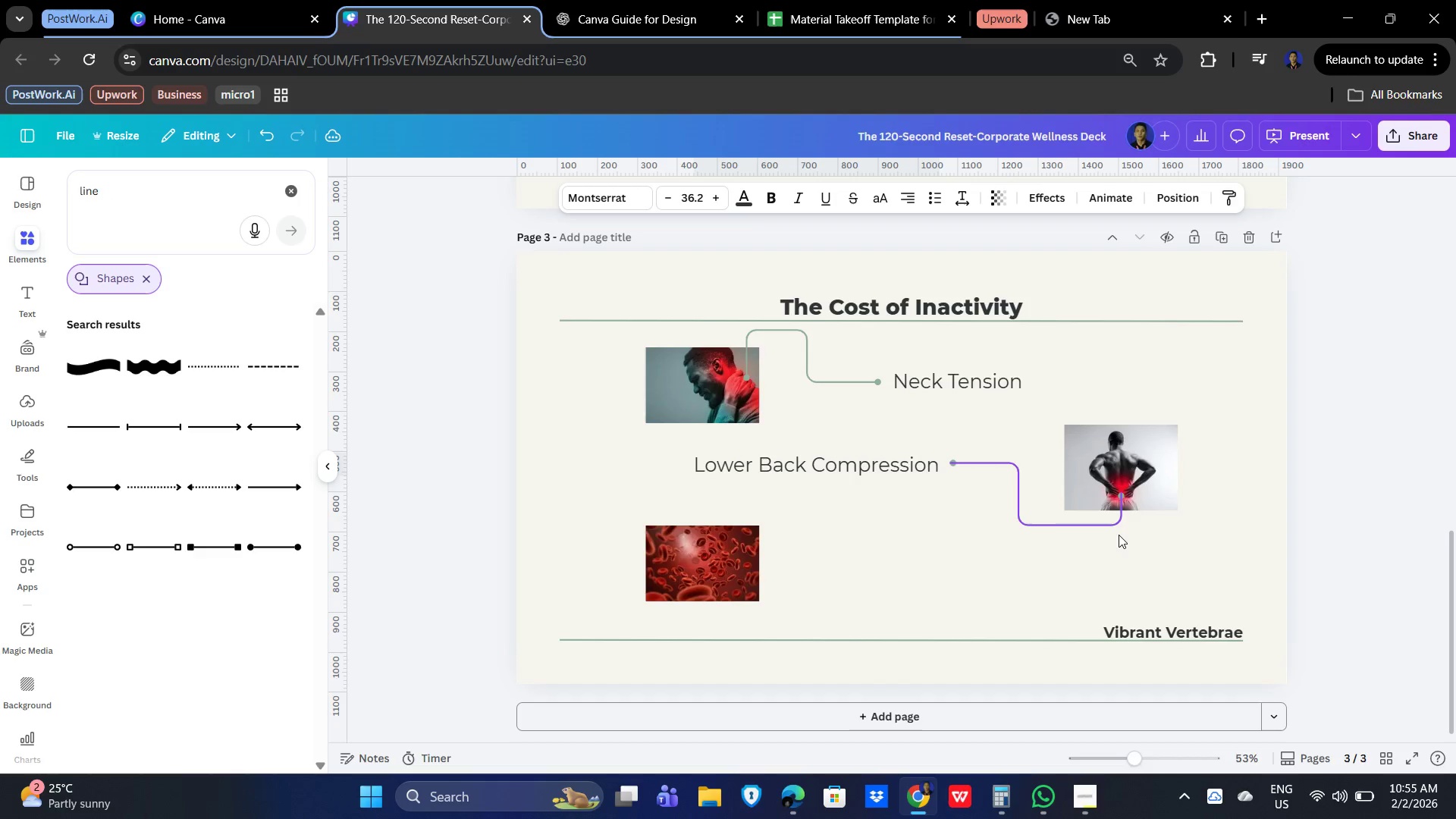 
key(ArrowUp)
 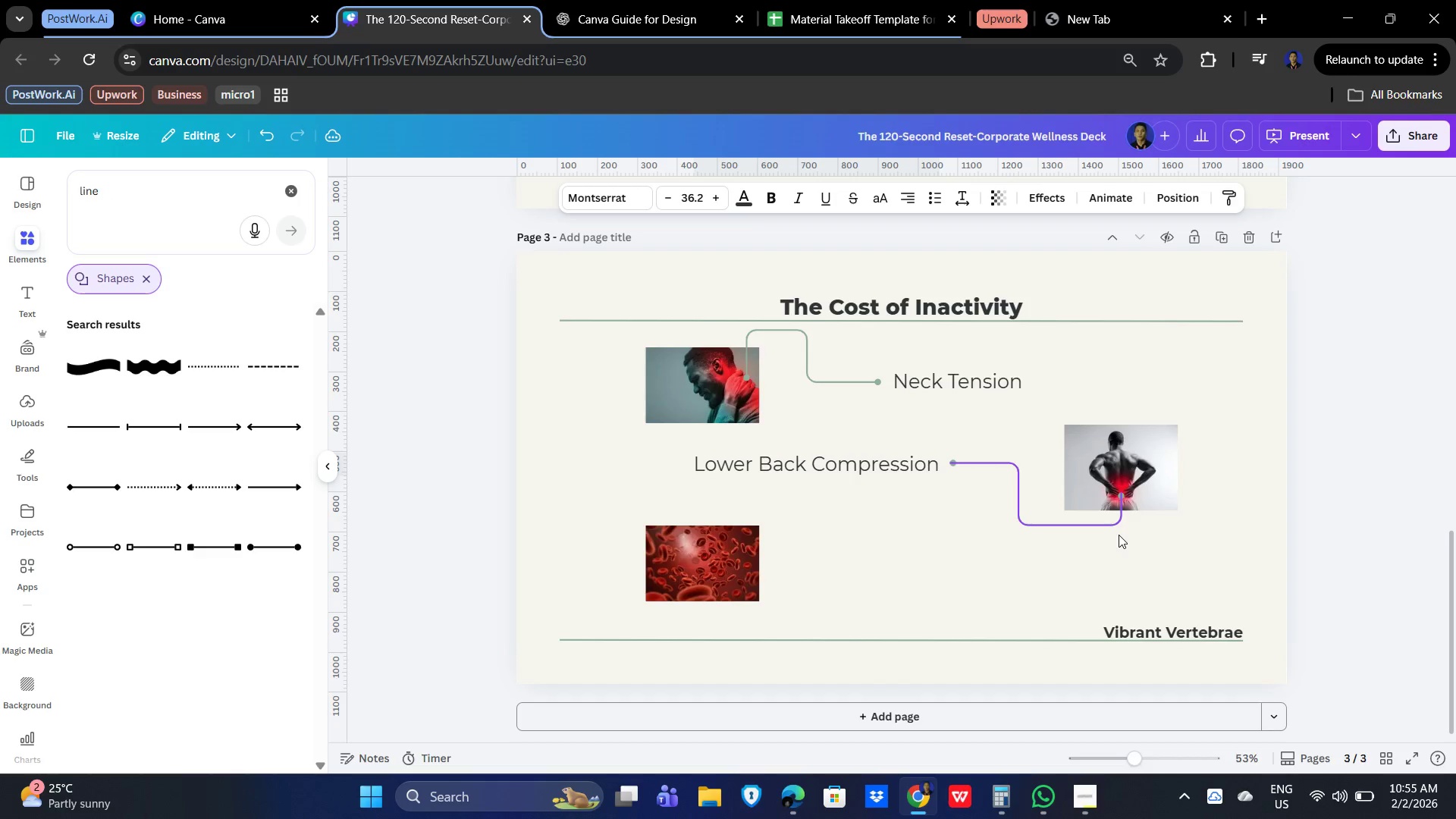 
key(ArrowUp)
 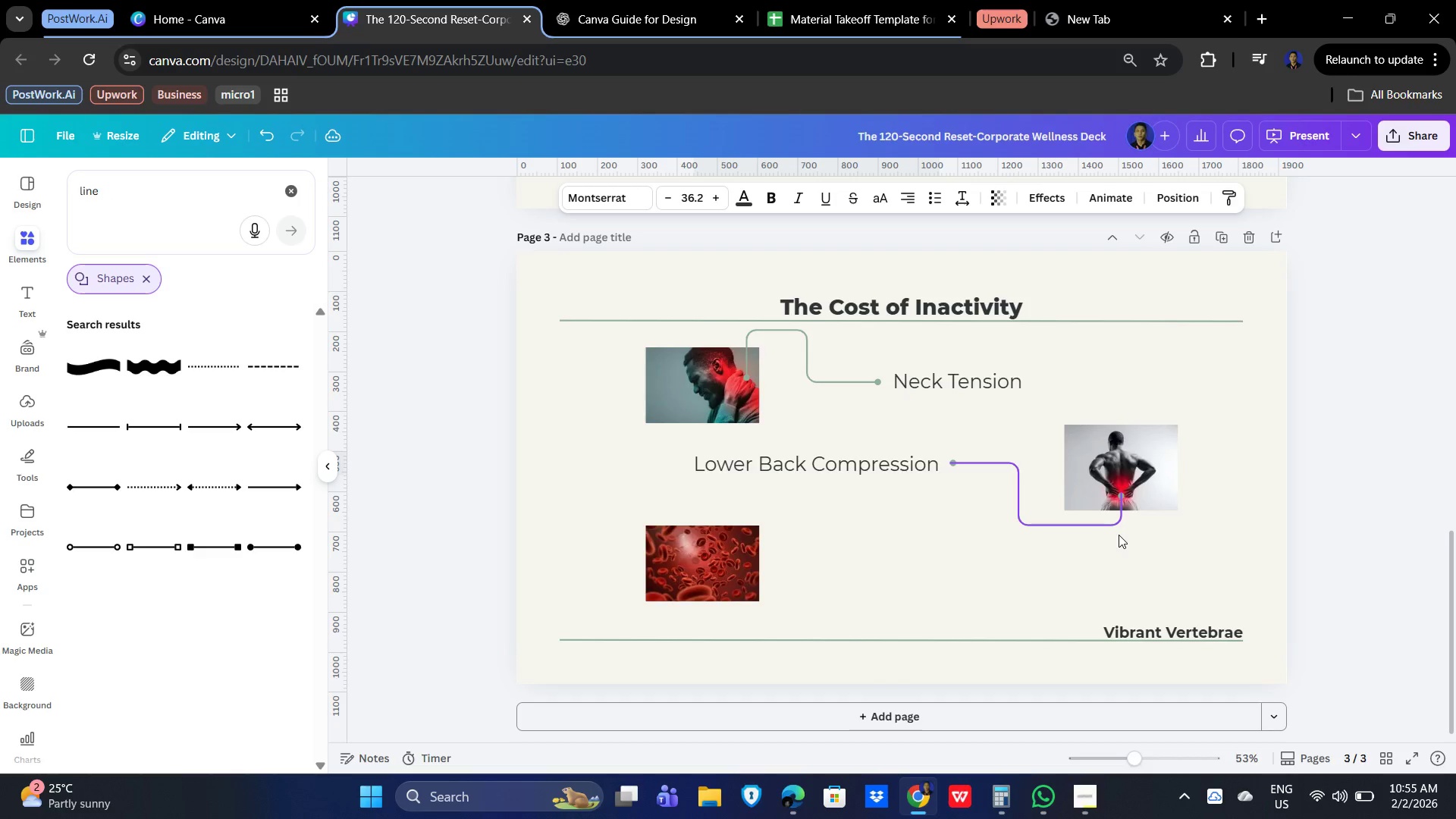 
key(ArrowUp)
 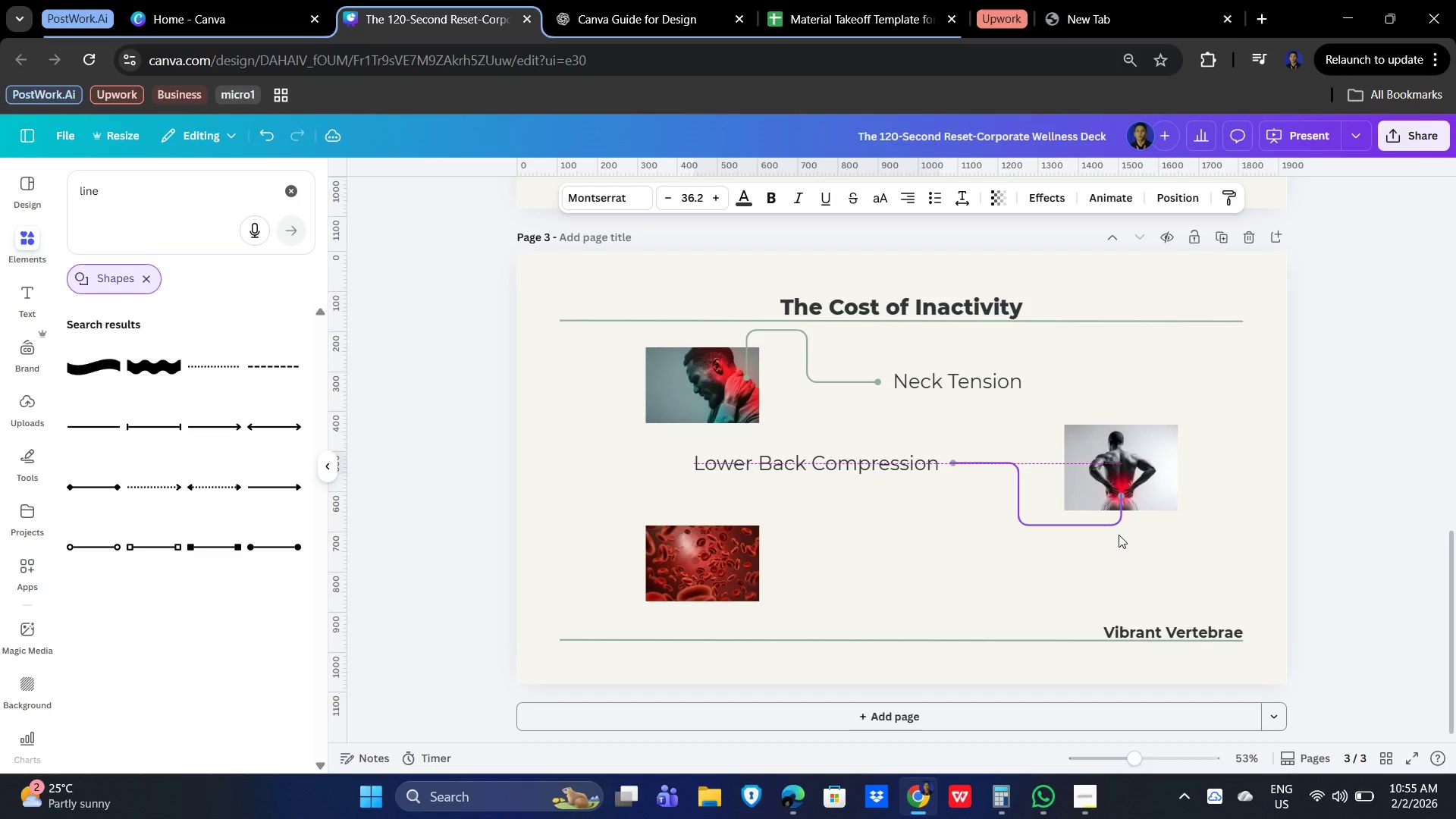 
key(ArrowUp)
 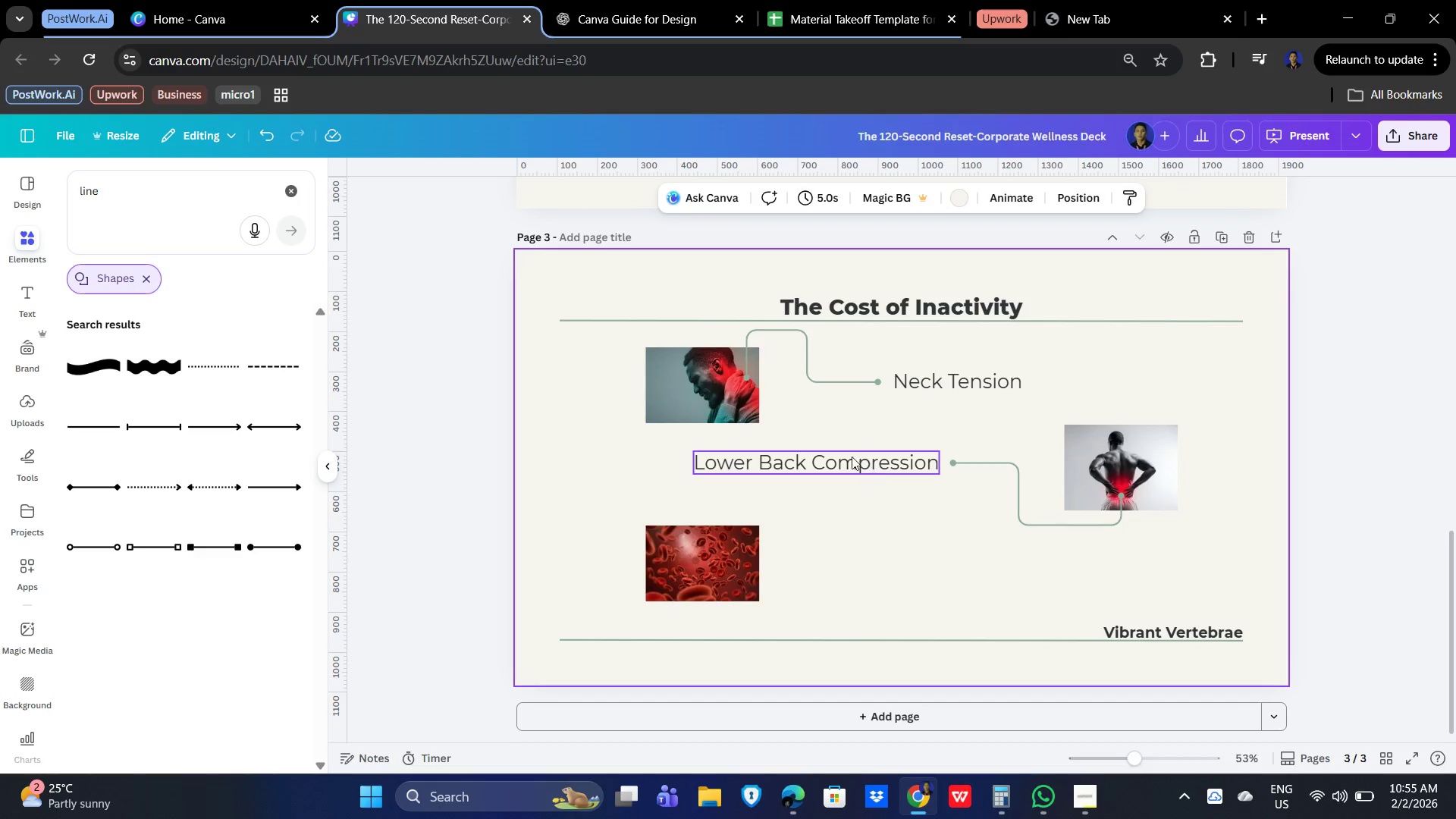 
left_click([837, 464])
 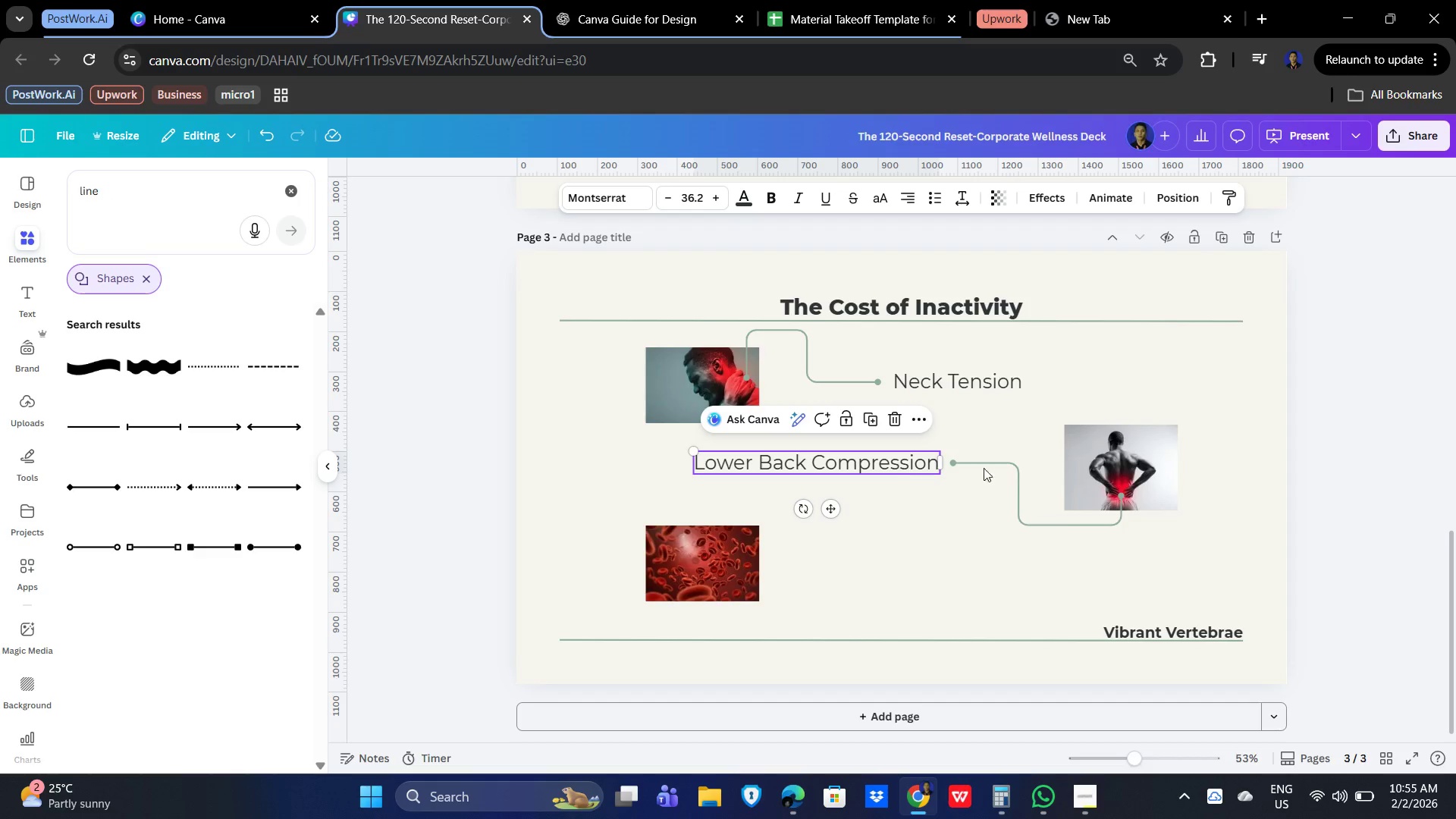 
hold_key(key=ShiftLeft, duration=0.97)
left_click([1006, 479])
 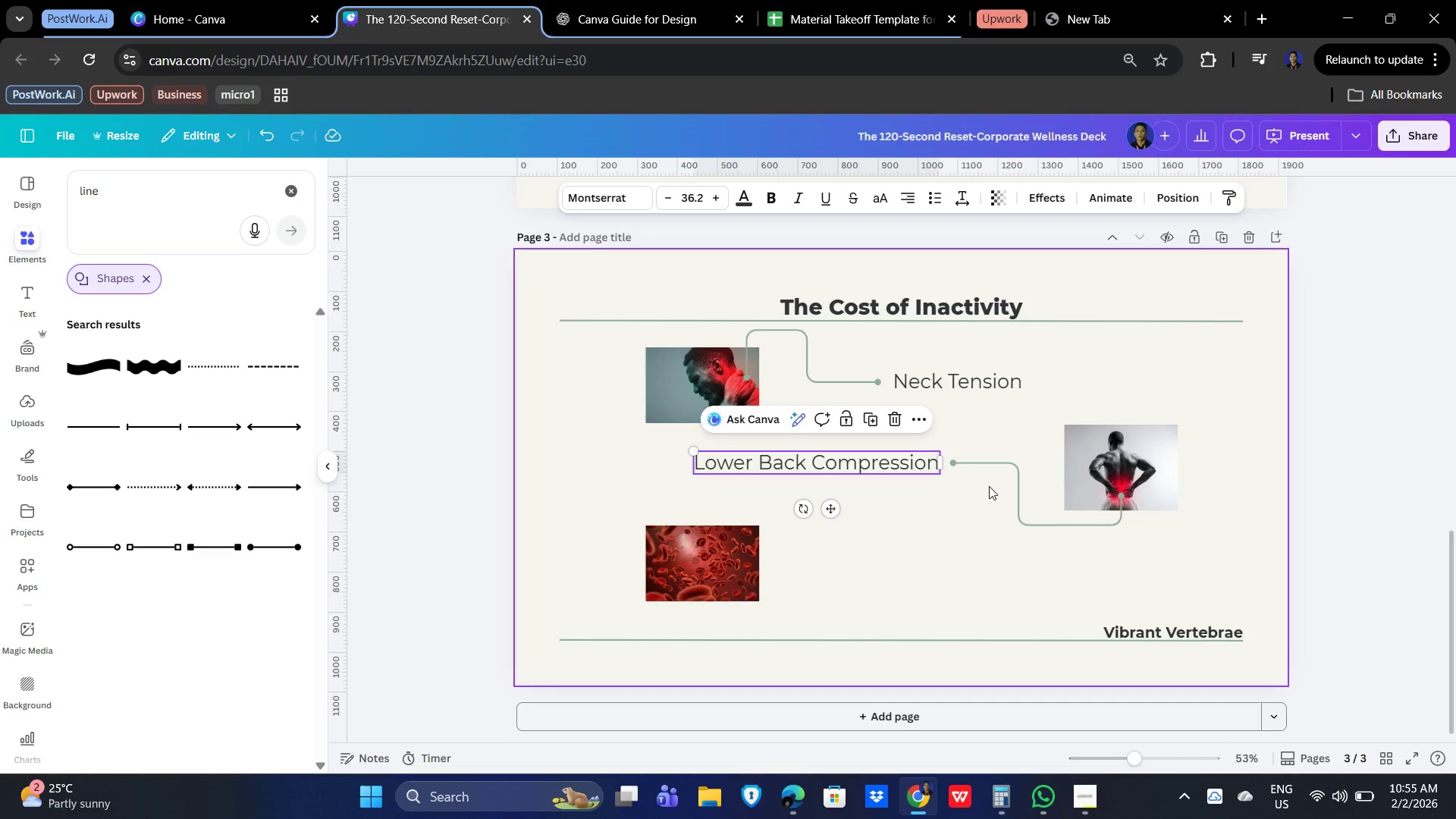 
hold_key(key=ShiftLeft, duration=1.51)
left_click([1018, 490])
 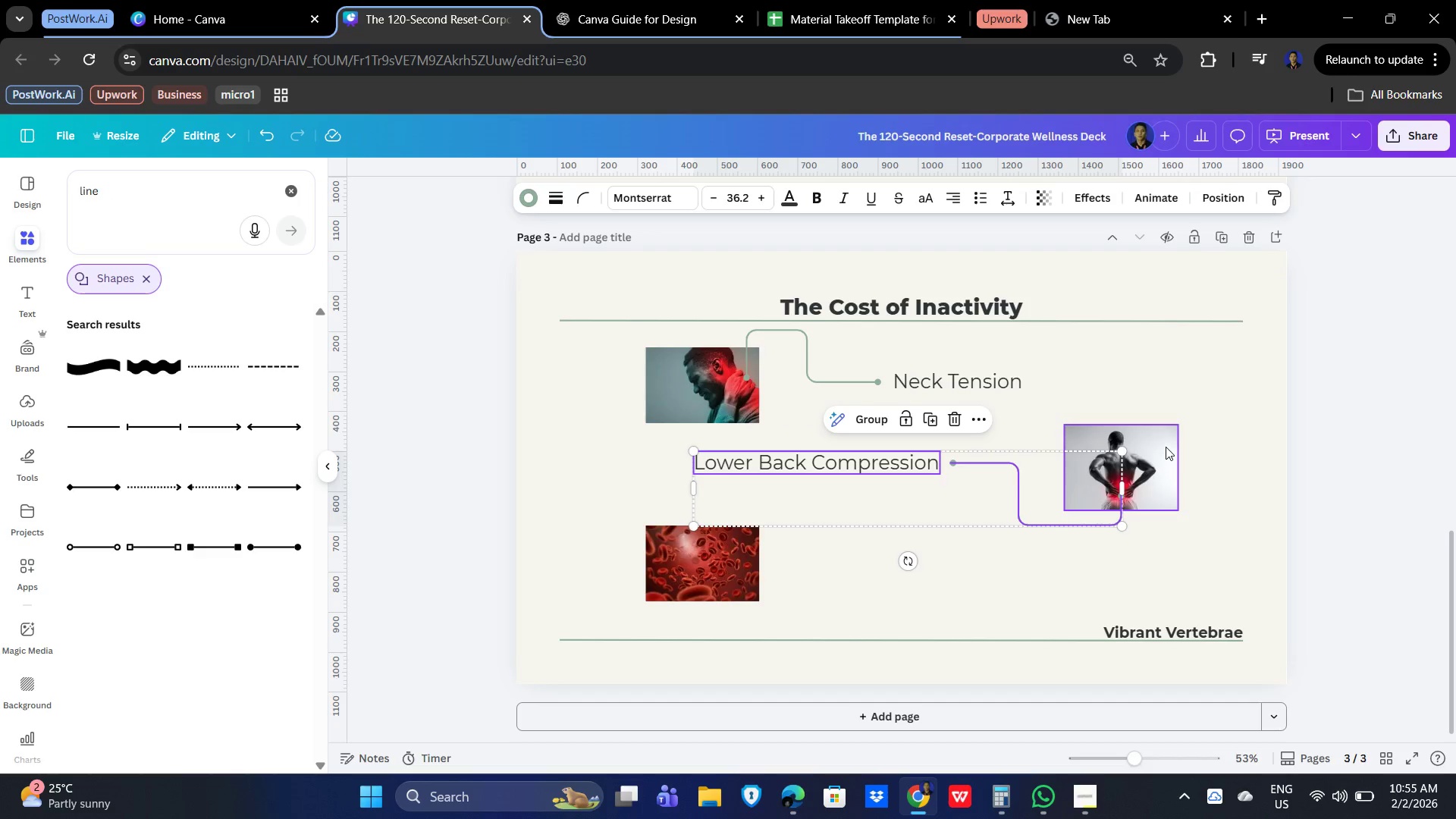 
hold_key(key=ShiftLeft, duration=0.45)
left_click([1166, 447])
 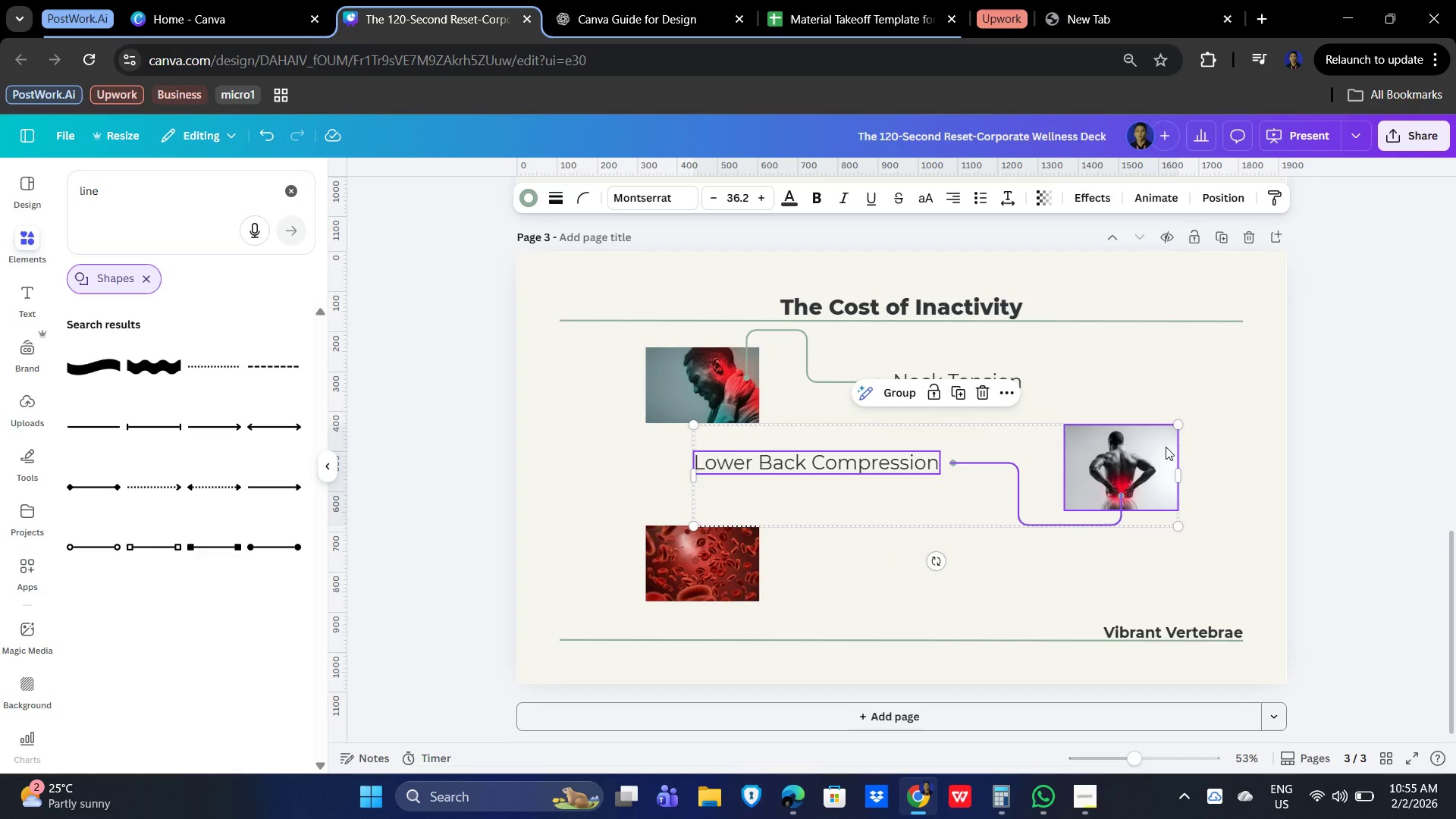 
hold_key(key=ArrowRight, duration=1.51)
 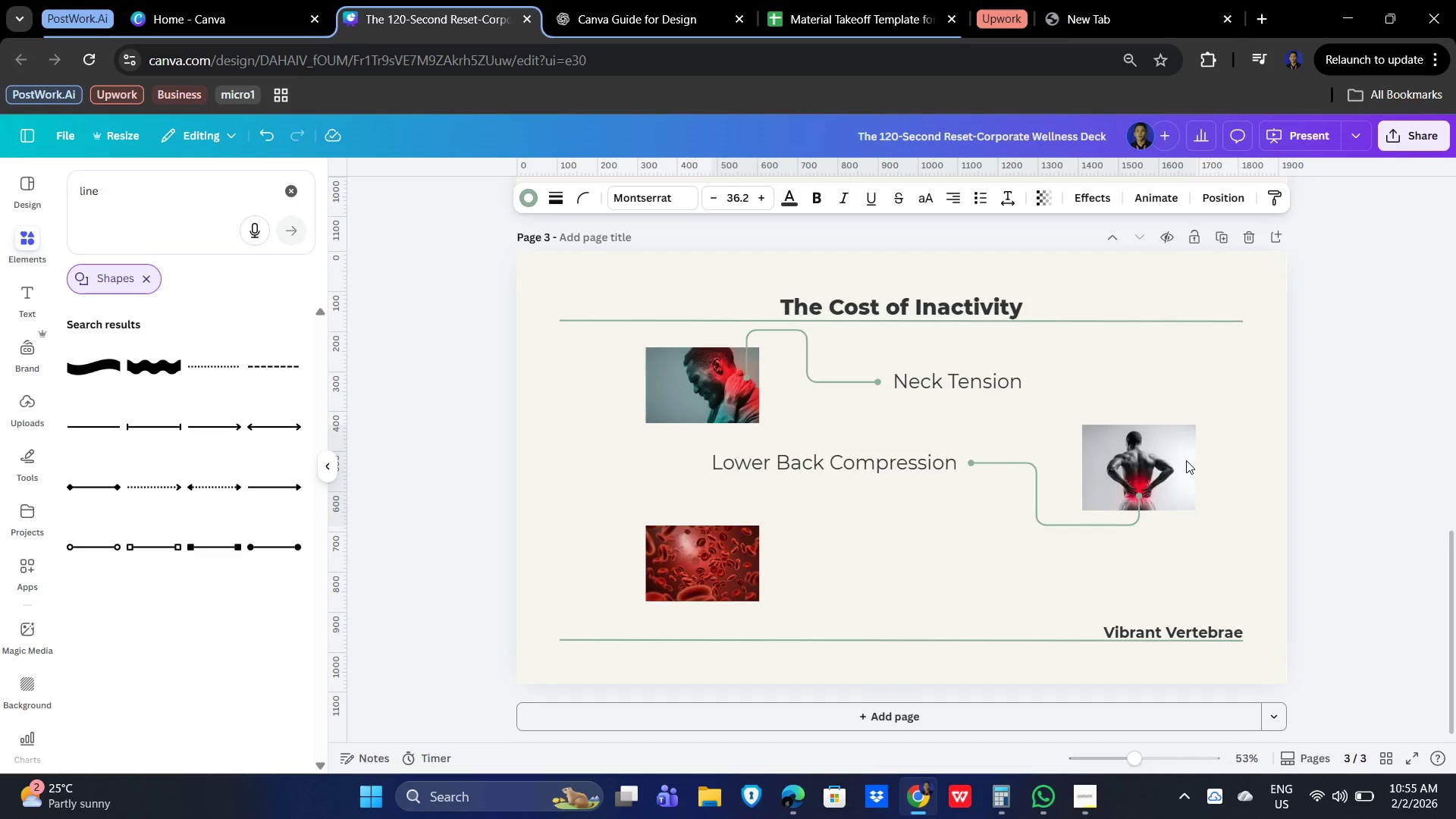 
hold_key(key=ArrowRight, duration=0.84)
 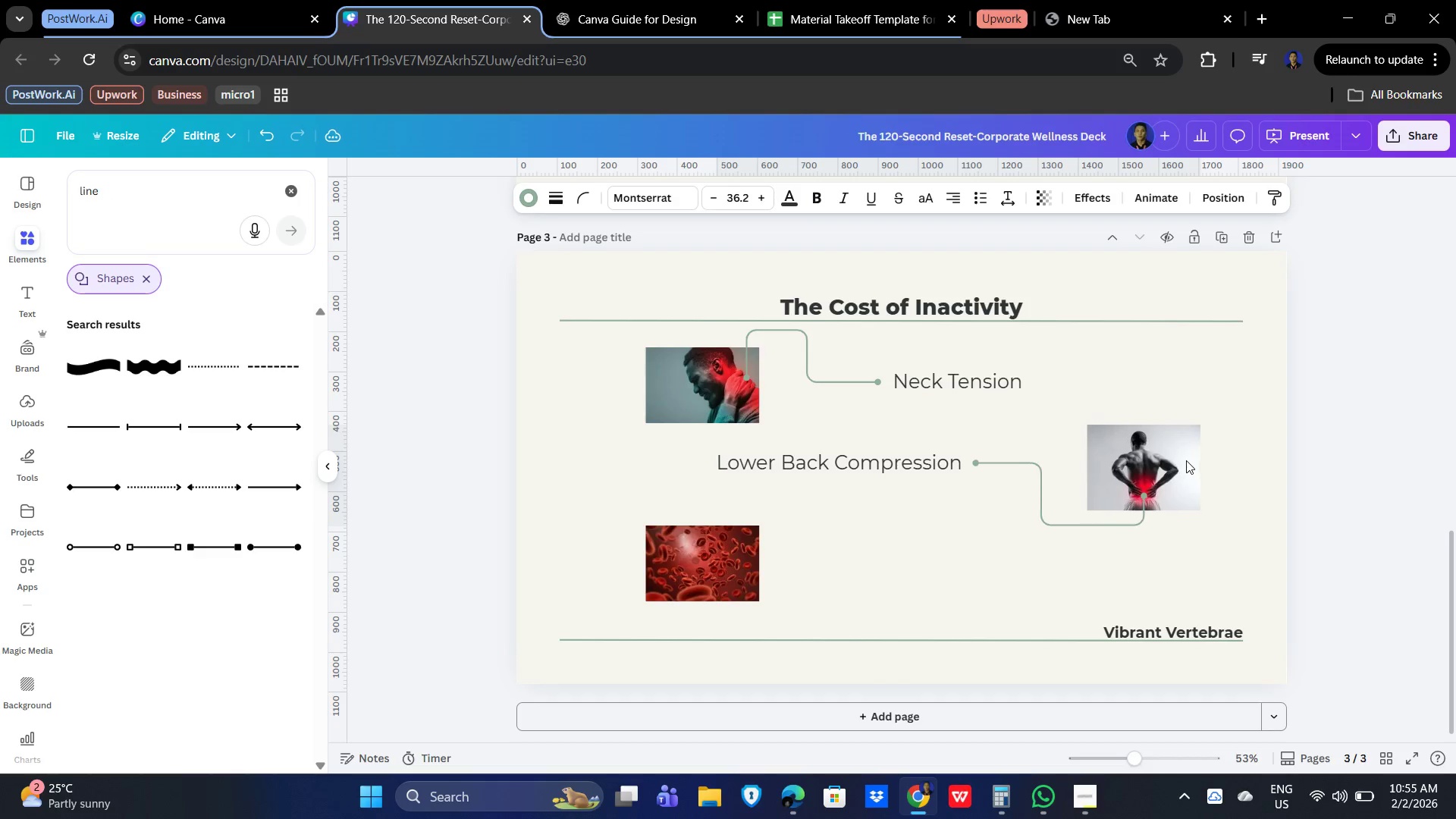 
key(ArrowUp)
 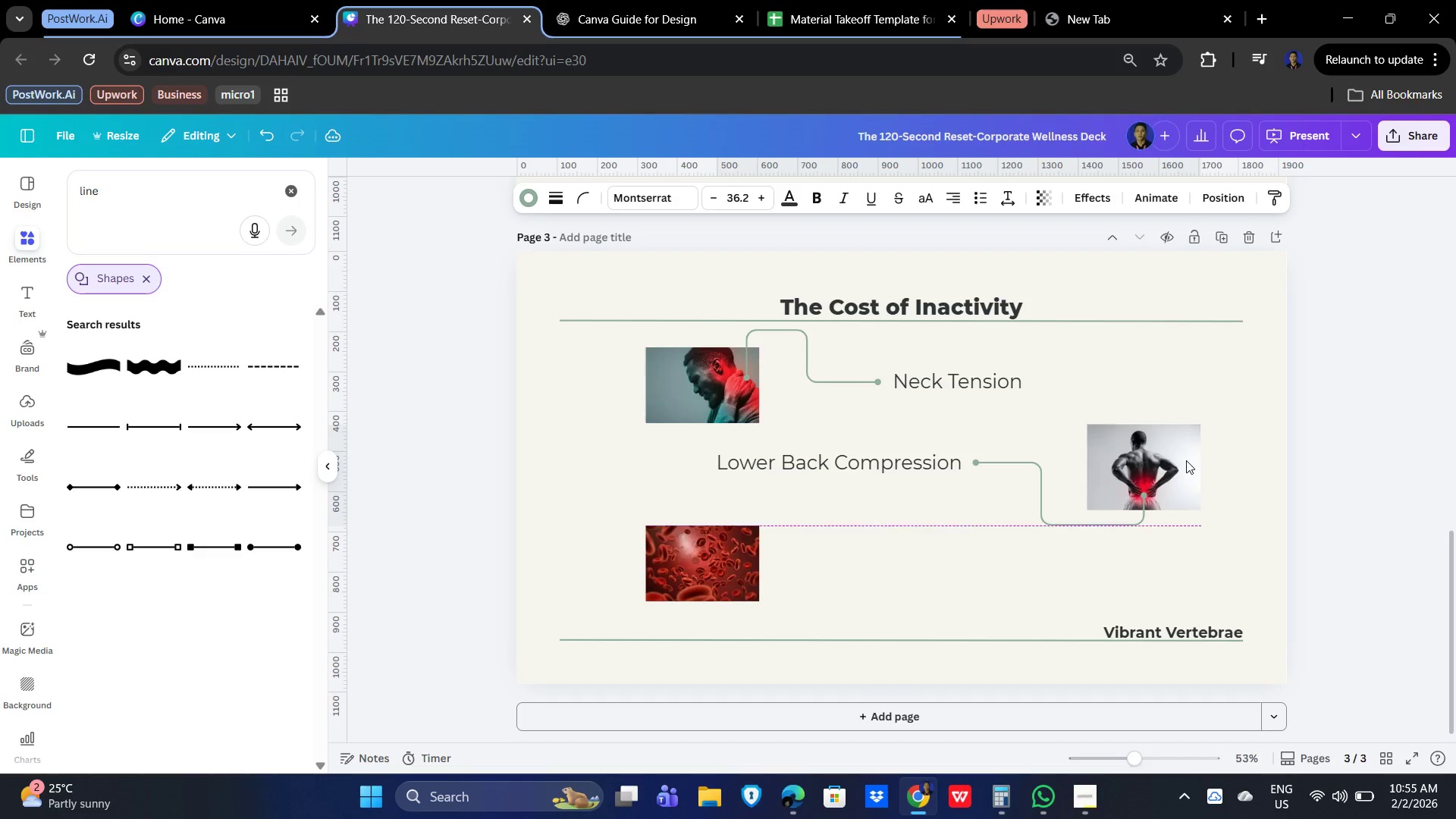 
hold_key(key=ArrowUp, duration=1.36)
 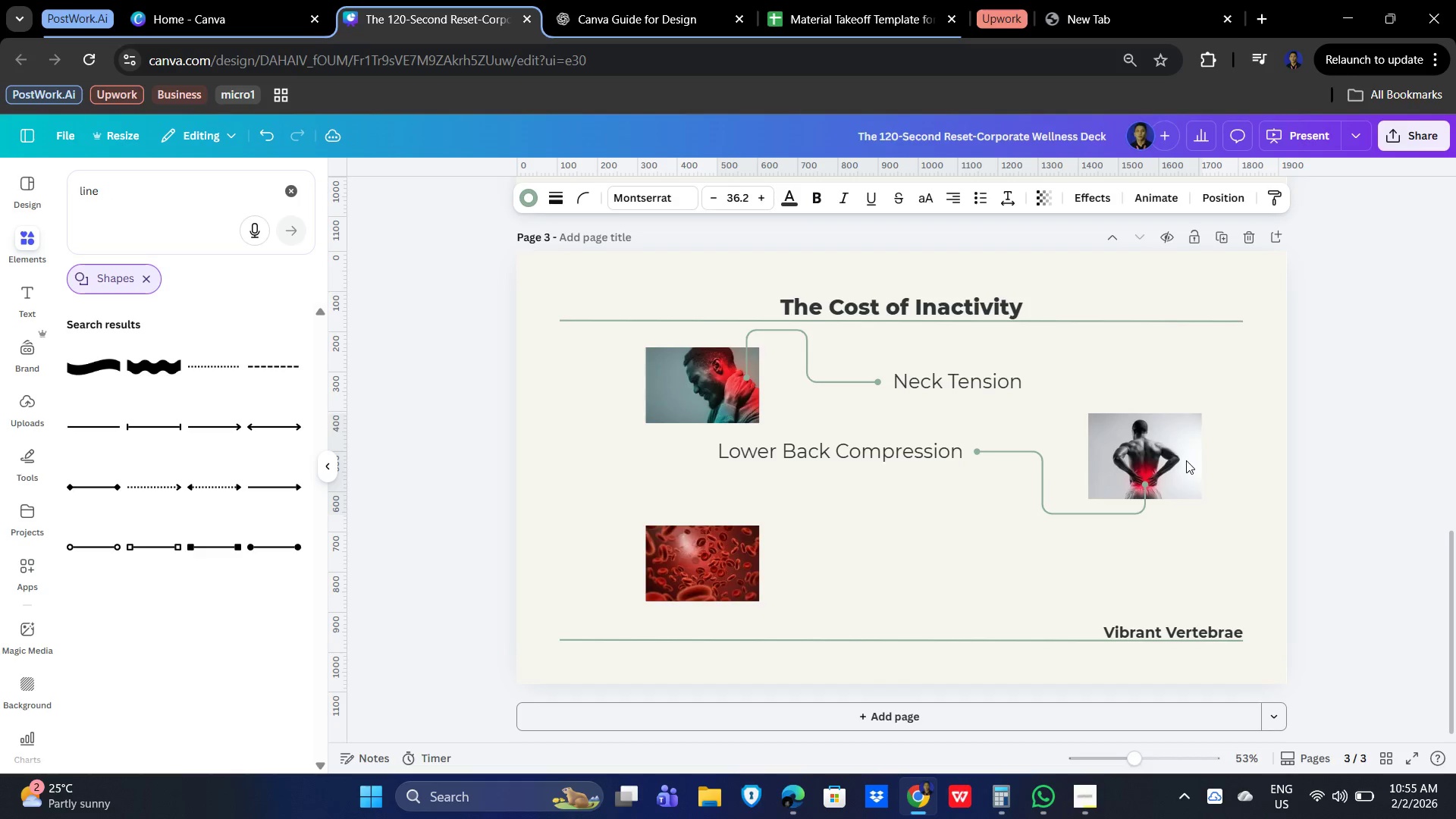 
key(ArrowRight)
 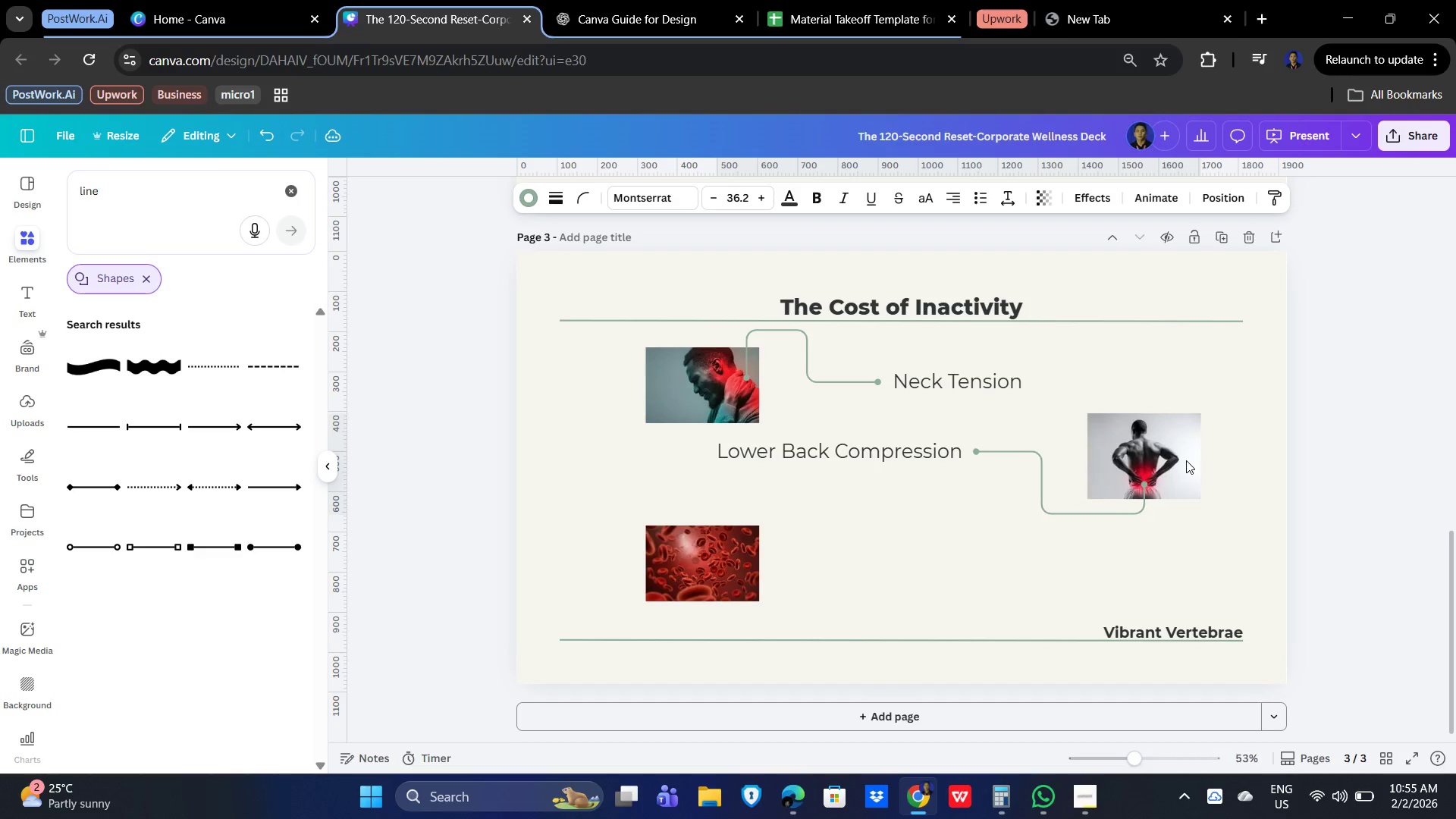 
key(ArrowRight)
 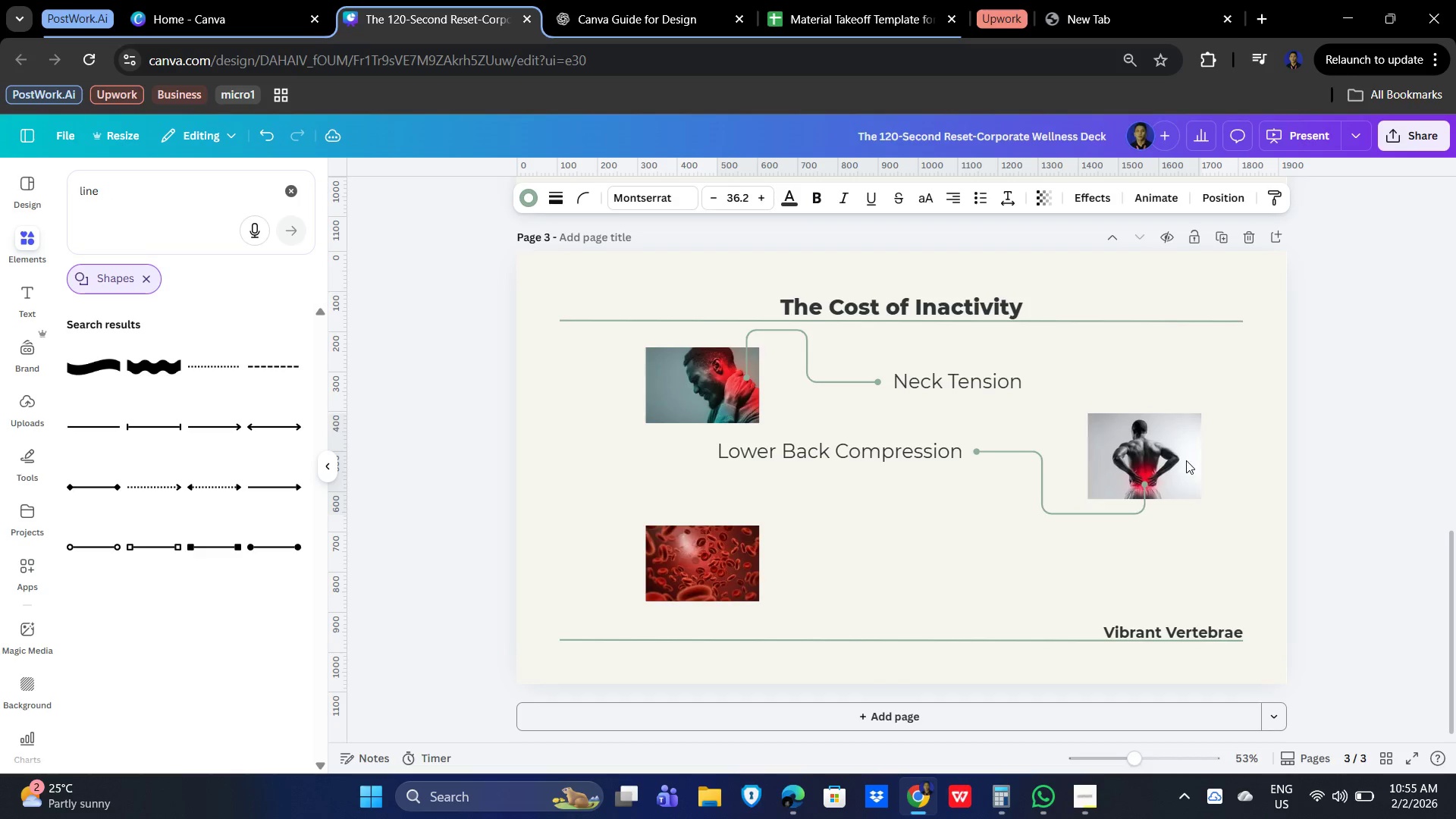 
hold_key(key=ArrowRight, duration=1.52)
 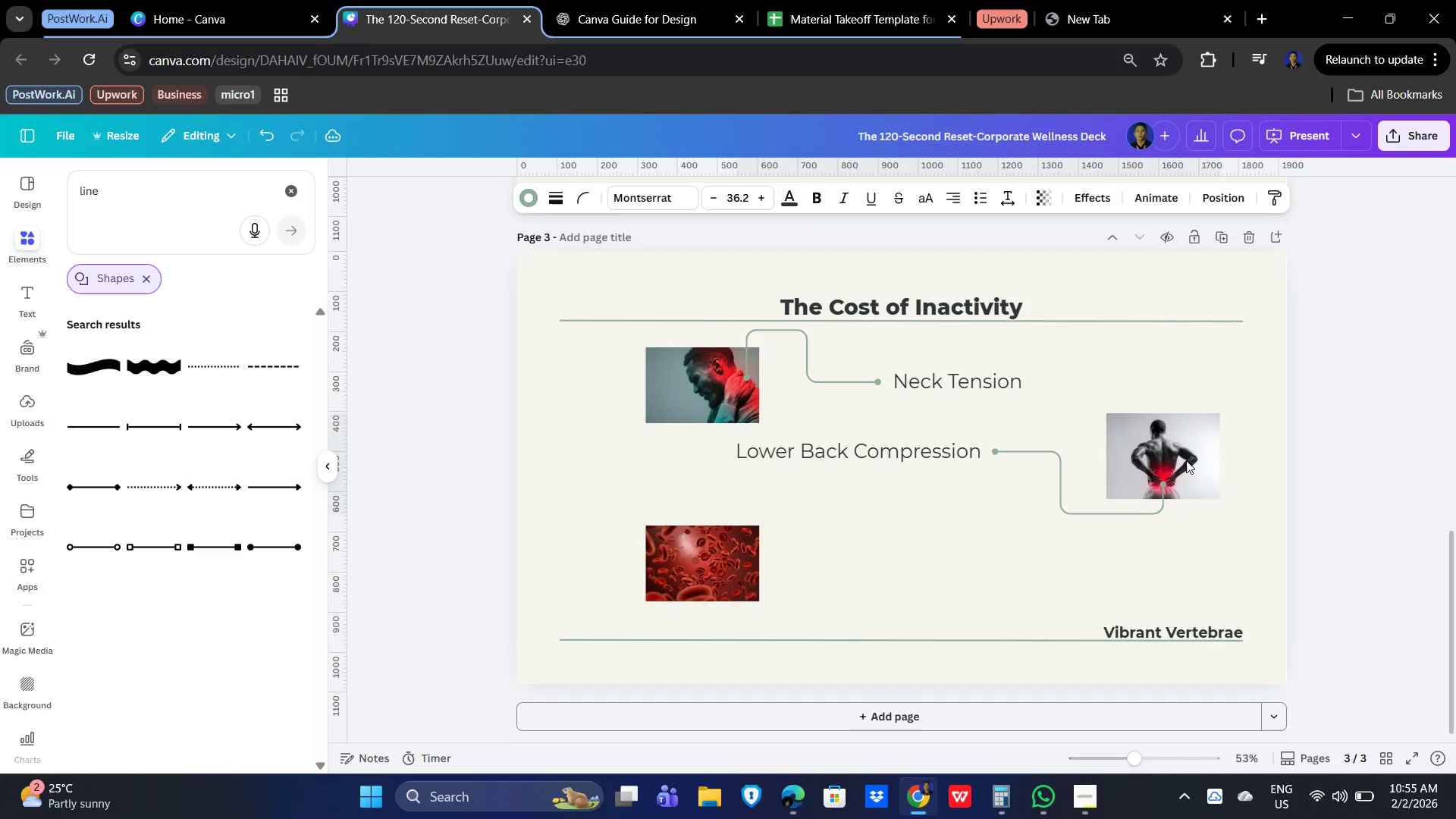 
hold_key(key=ArrowRight, duration=1.09)
 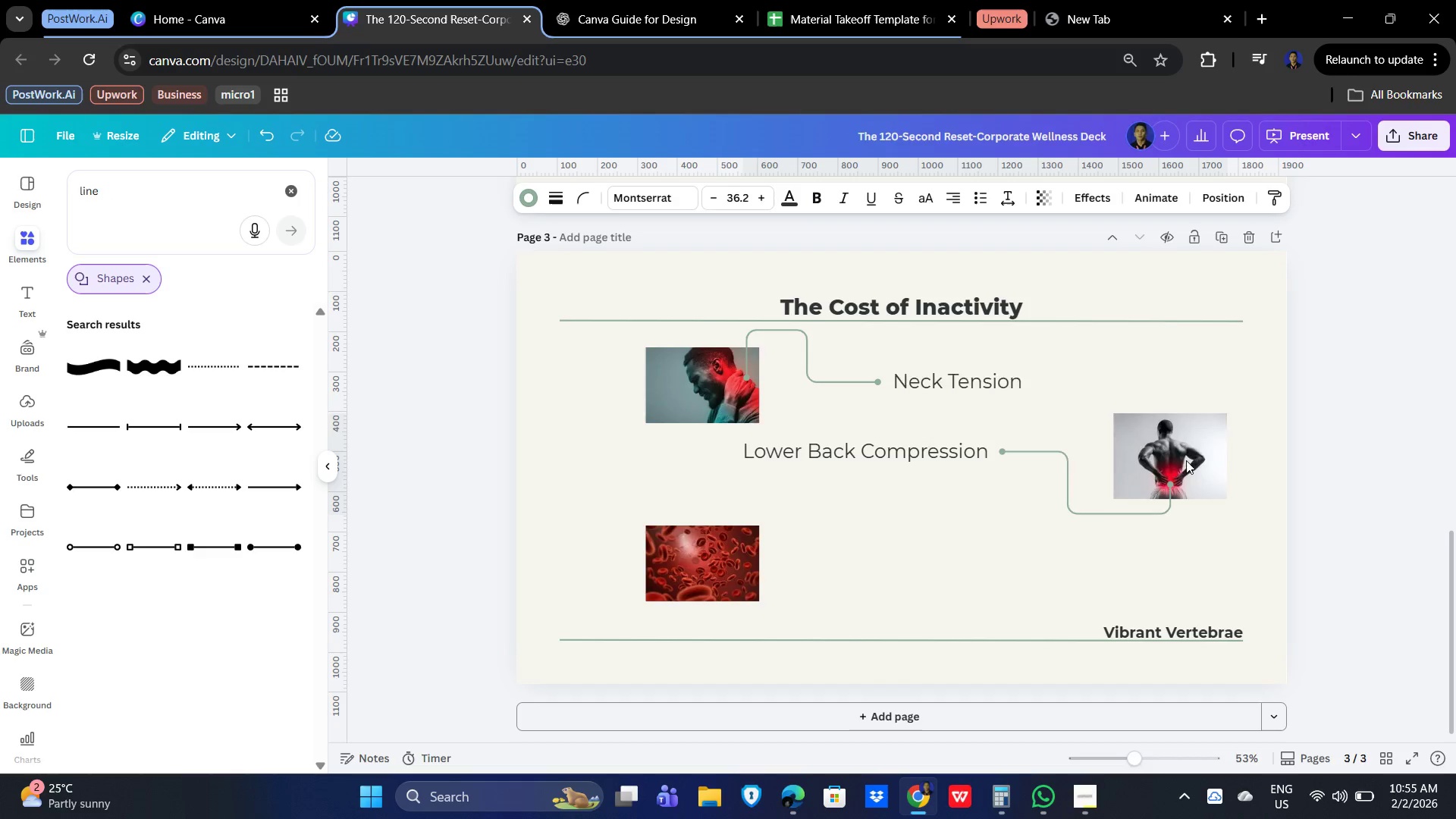 
hold_key(key=ArrowLeft, duration=0.98)
 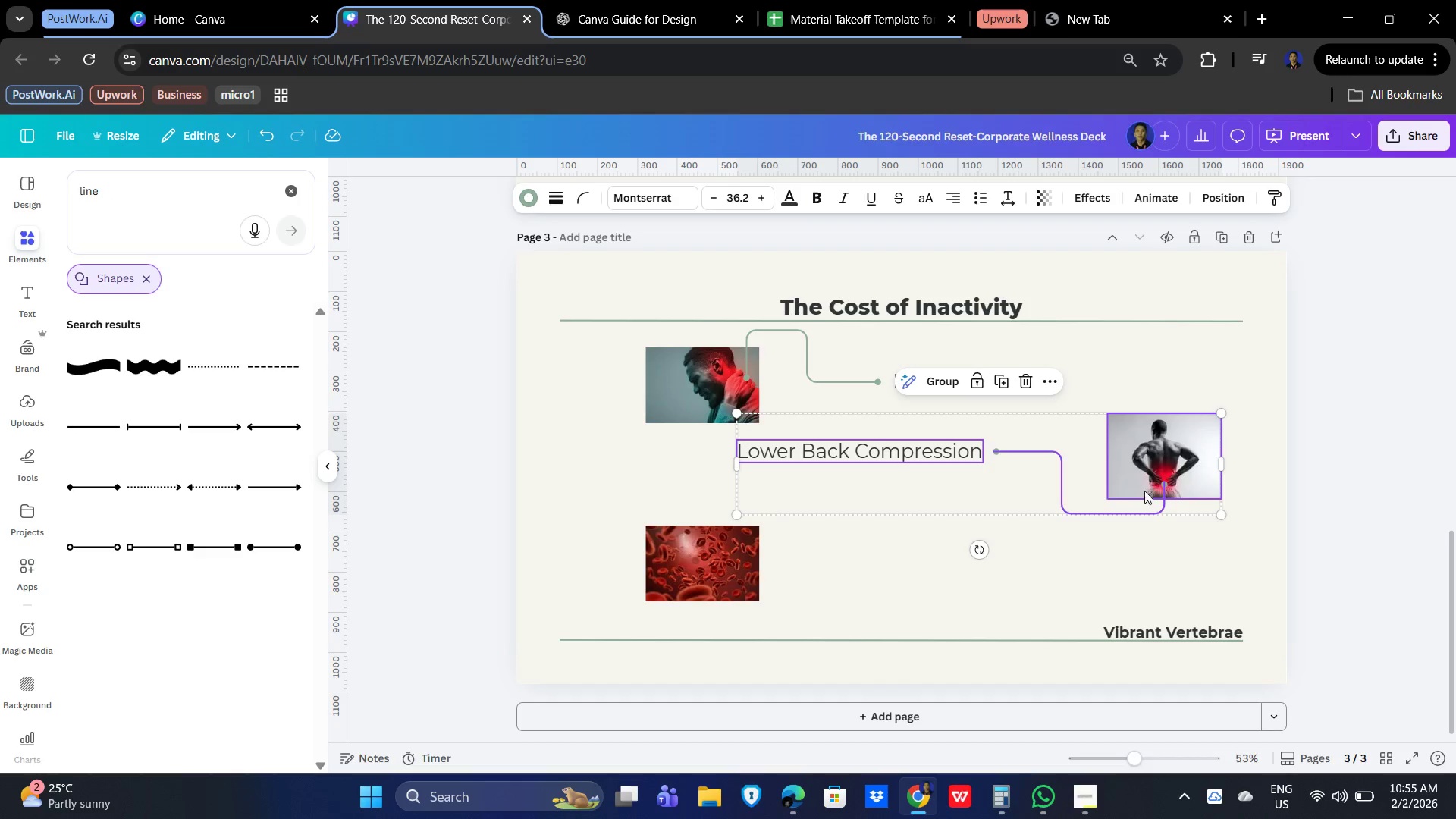 
left_click_drag(start_coordinate=[1171, 471], to_coordinate=[1138, 488])
 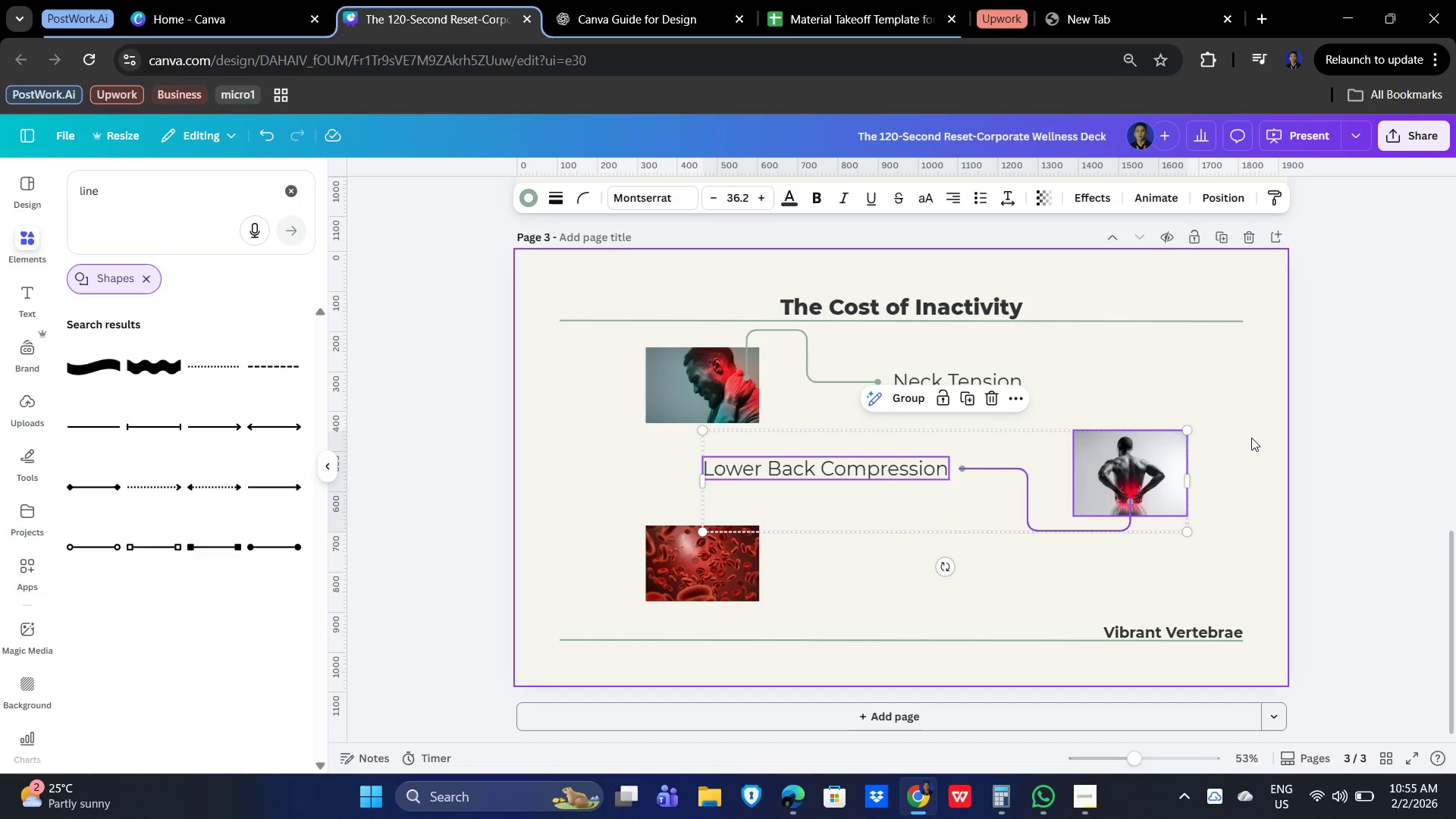 
left_click([1268, 425])
 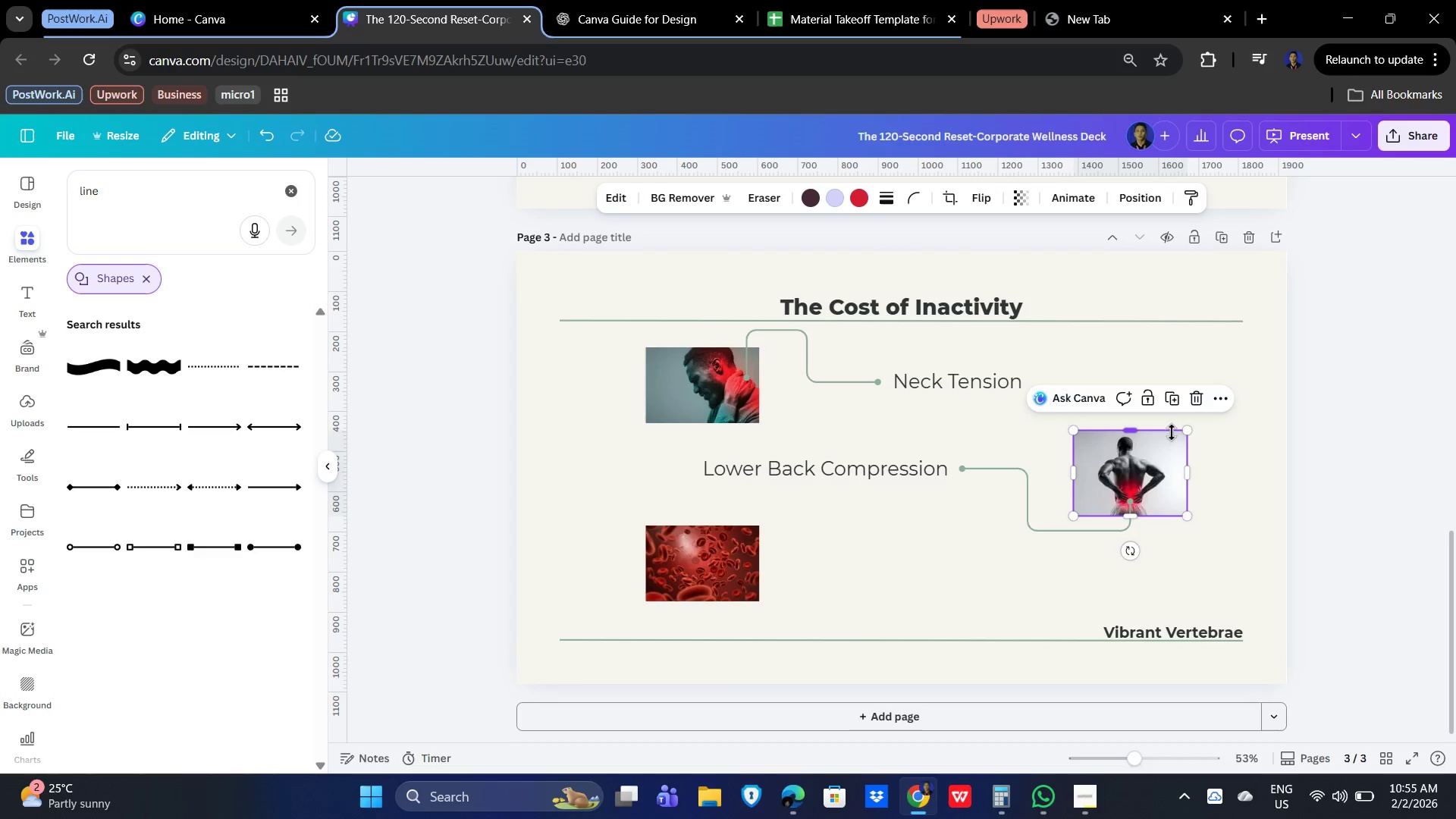 
left_click_drag(start_coordinate=[1190, 428], to_coordinate=[1233, 398])
 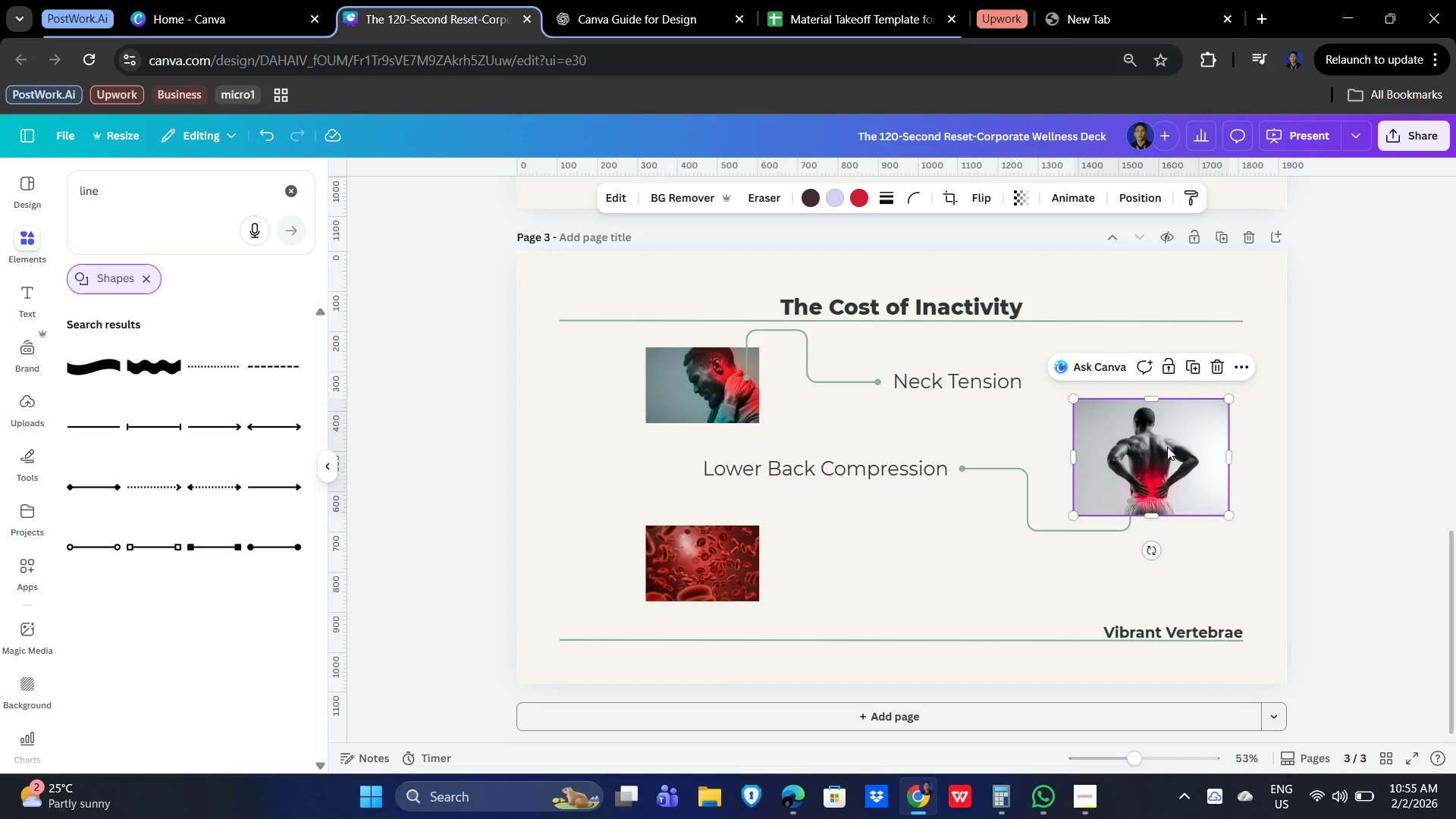 
left_click_drag(start_coordinate=[1169, 444], to_coordinate=[1143, 447])
 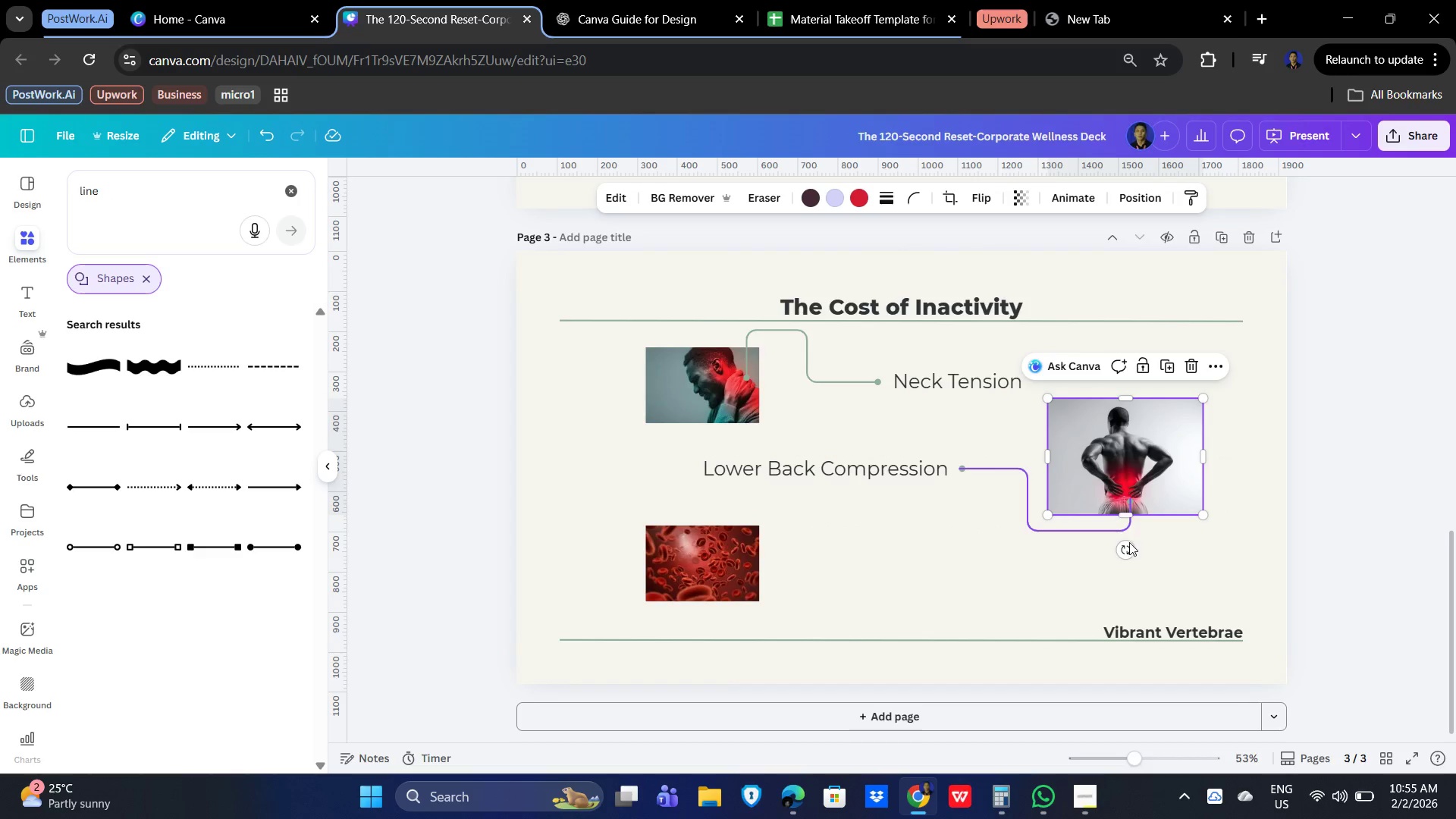 
left_click([1096, 529])
 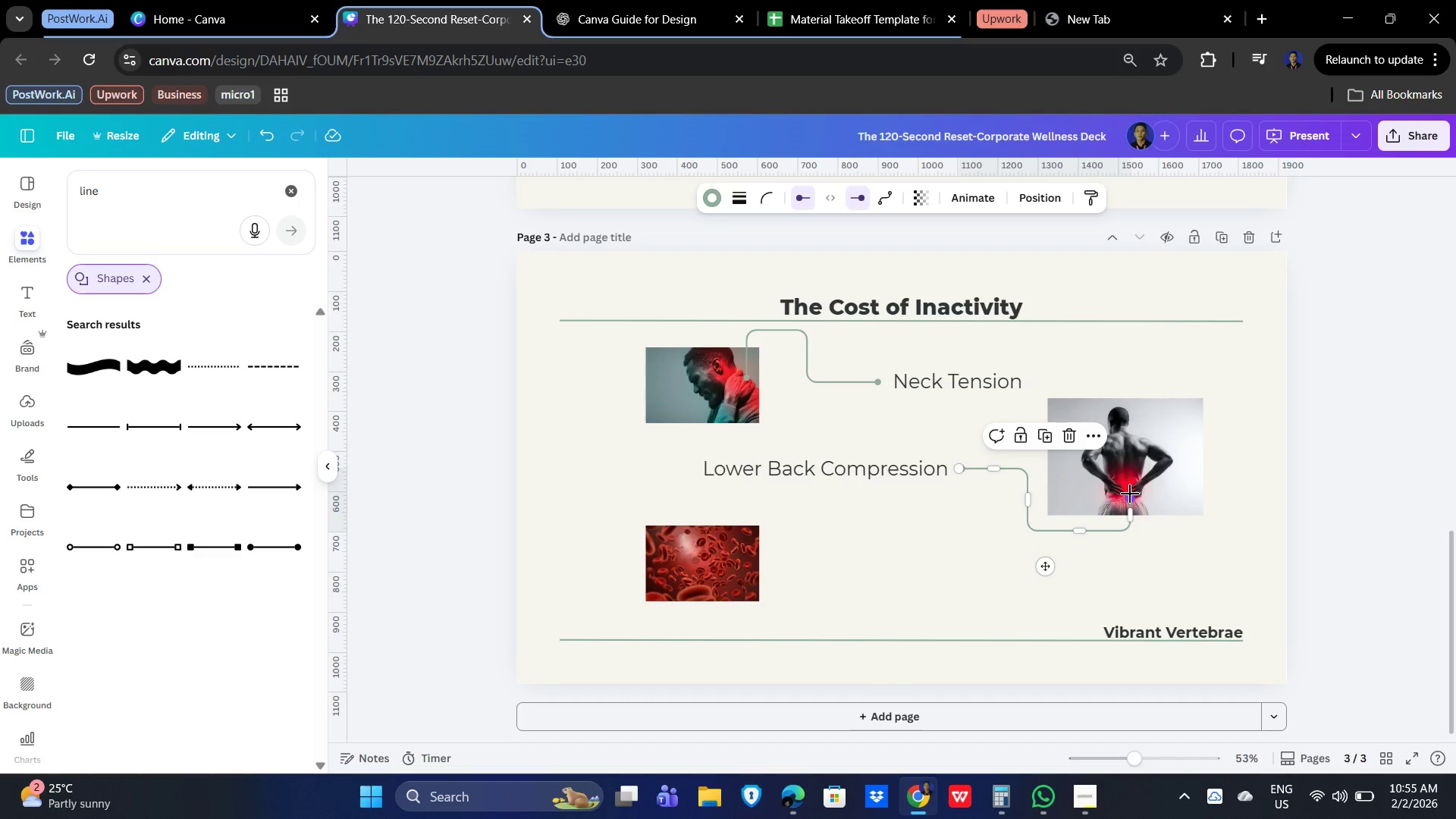 
left_click_drag(start_coordinate=[1130, 494], to_coordinate=[1129, 485])
 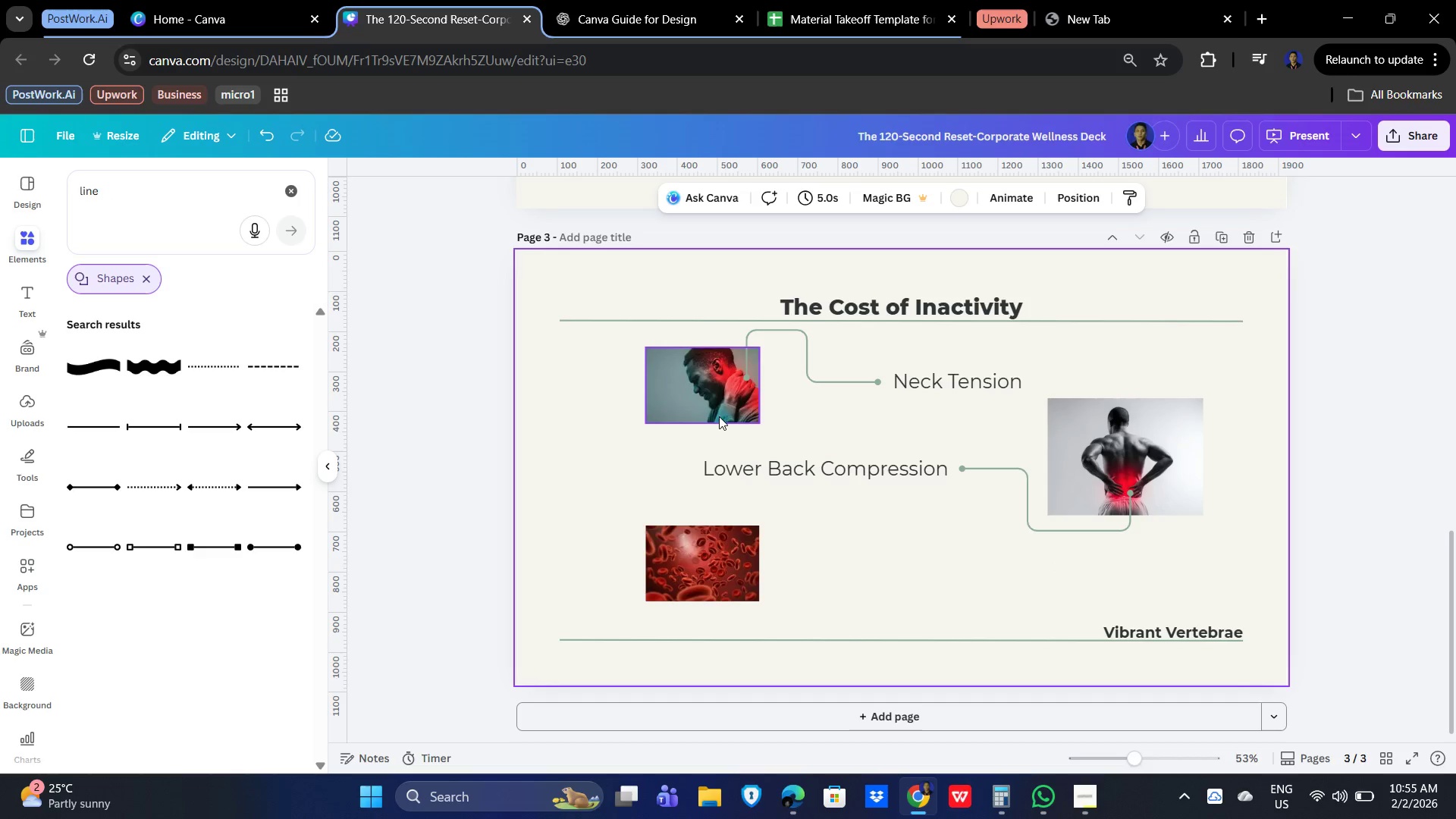 
left_click([691, 393])
 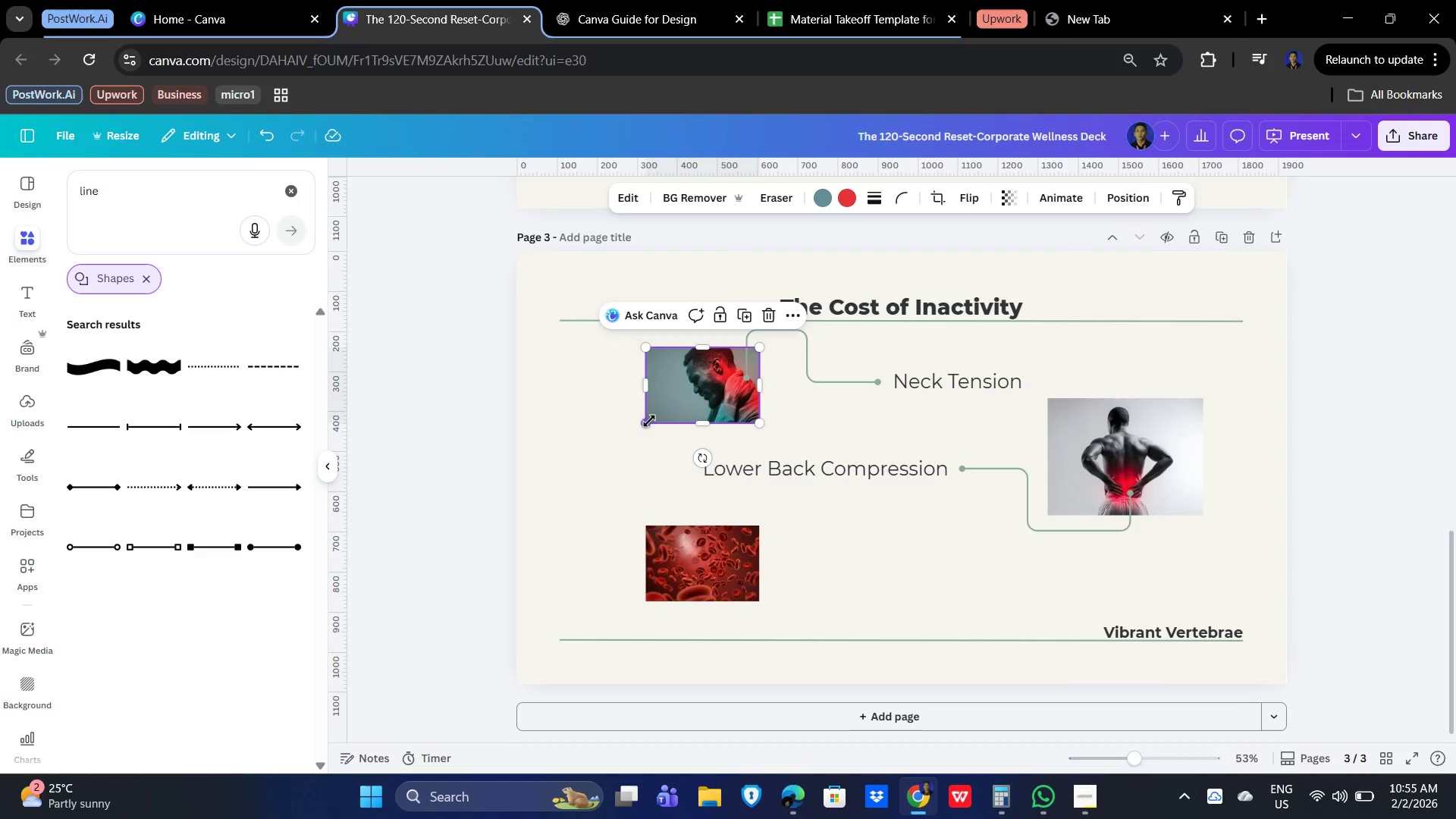 
left_click_drag(start_coordinate=[648, 422], to_coordinate=[605, 447])
 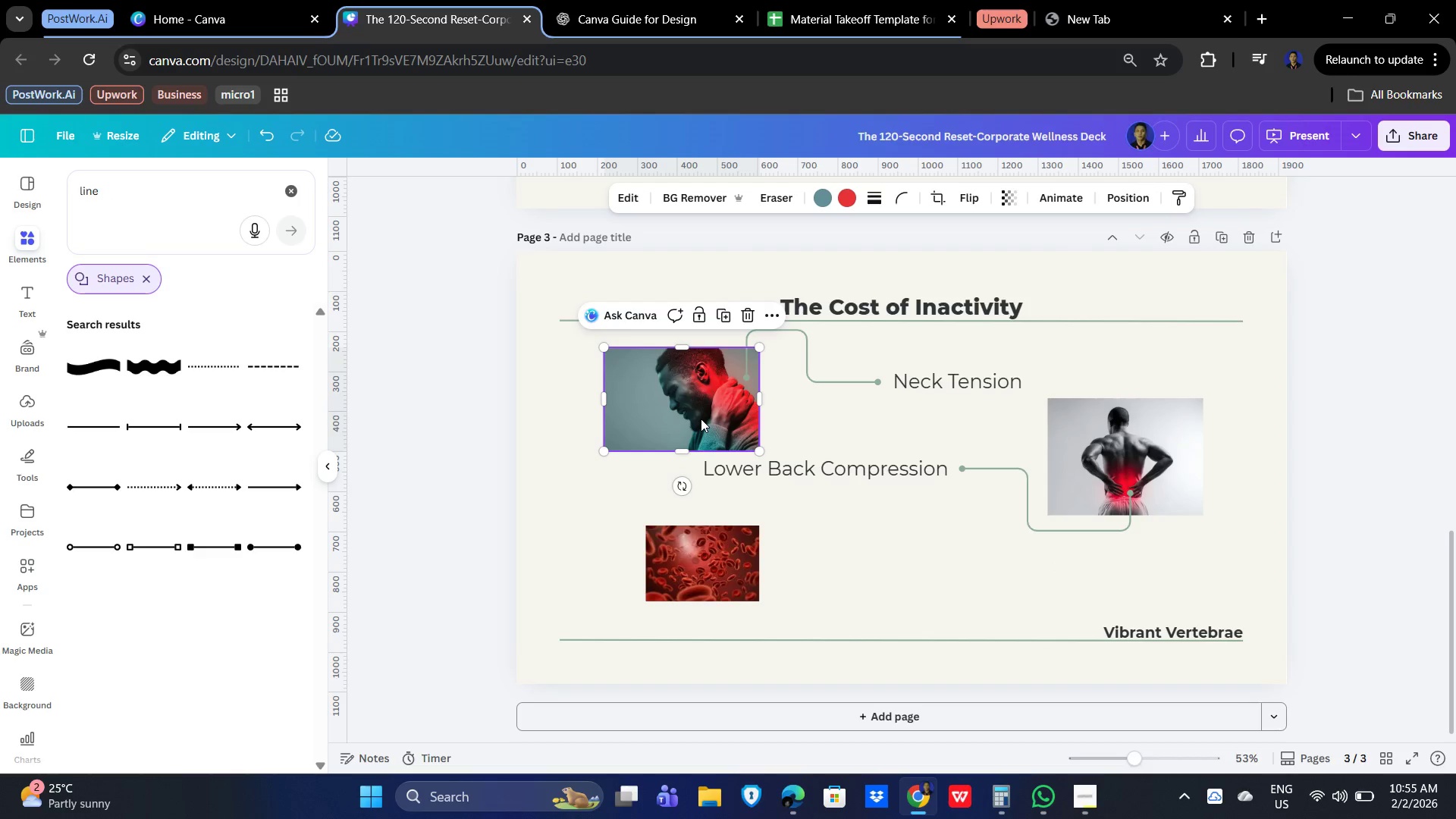 
left_click_drag(start_coordinate=[701, 419], to_coordinate=[713, 412])
 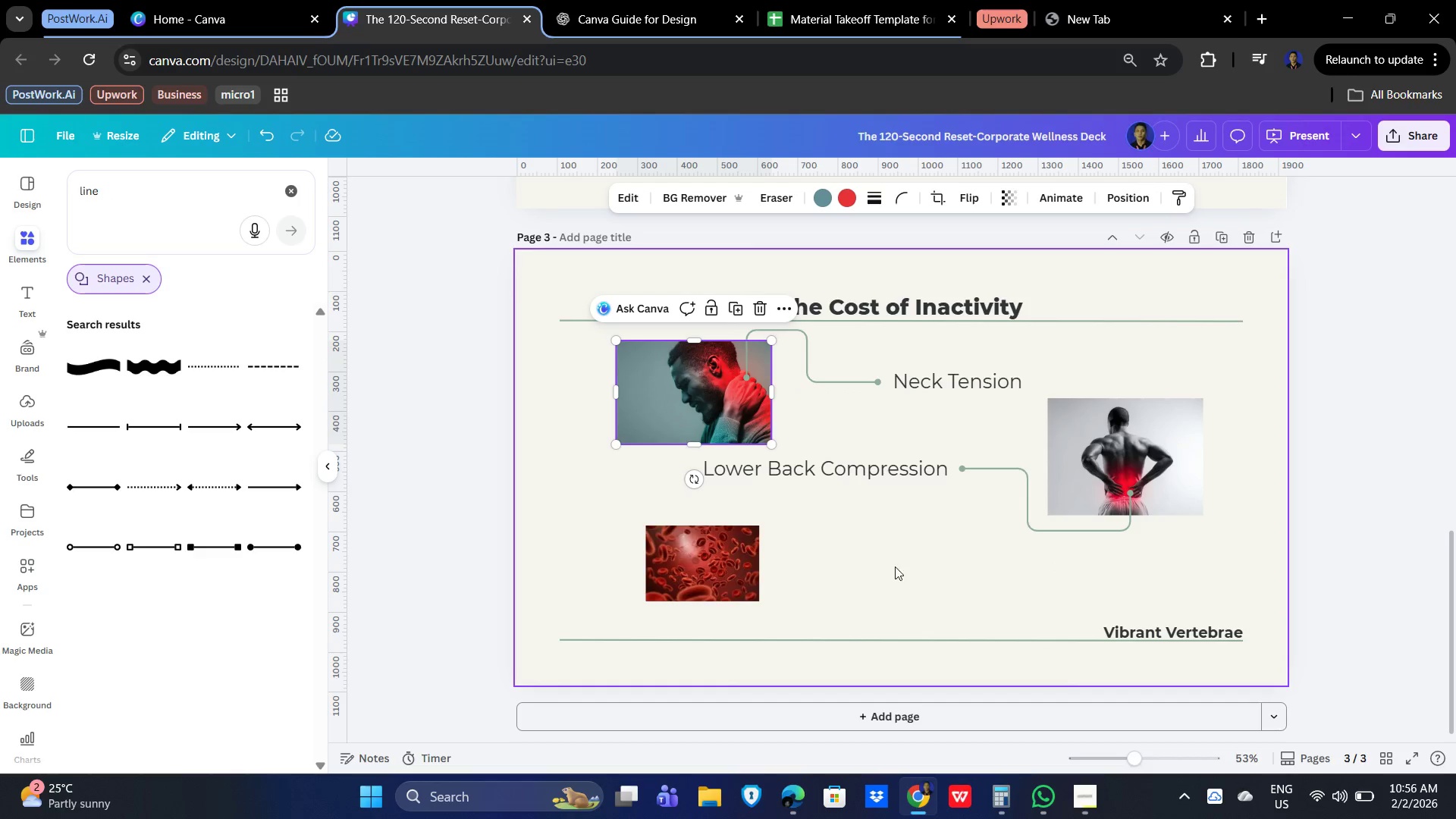 
left_click([899, 567])
 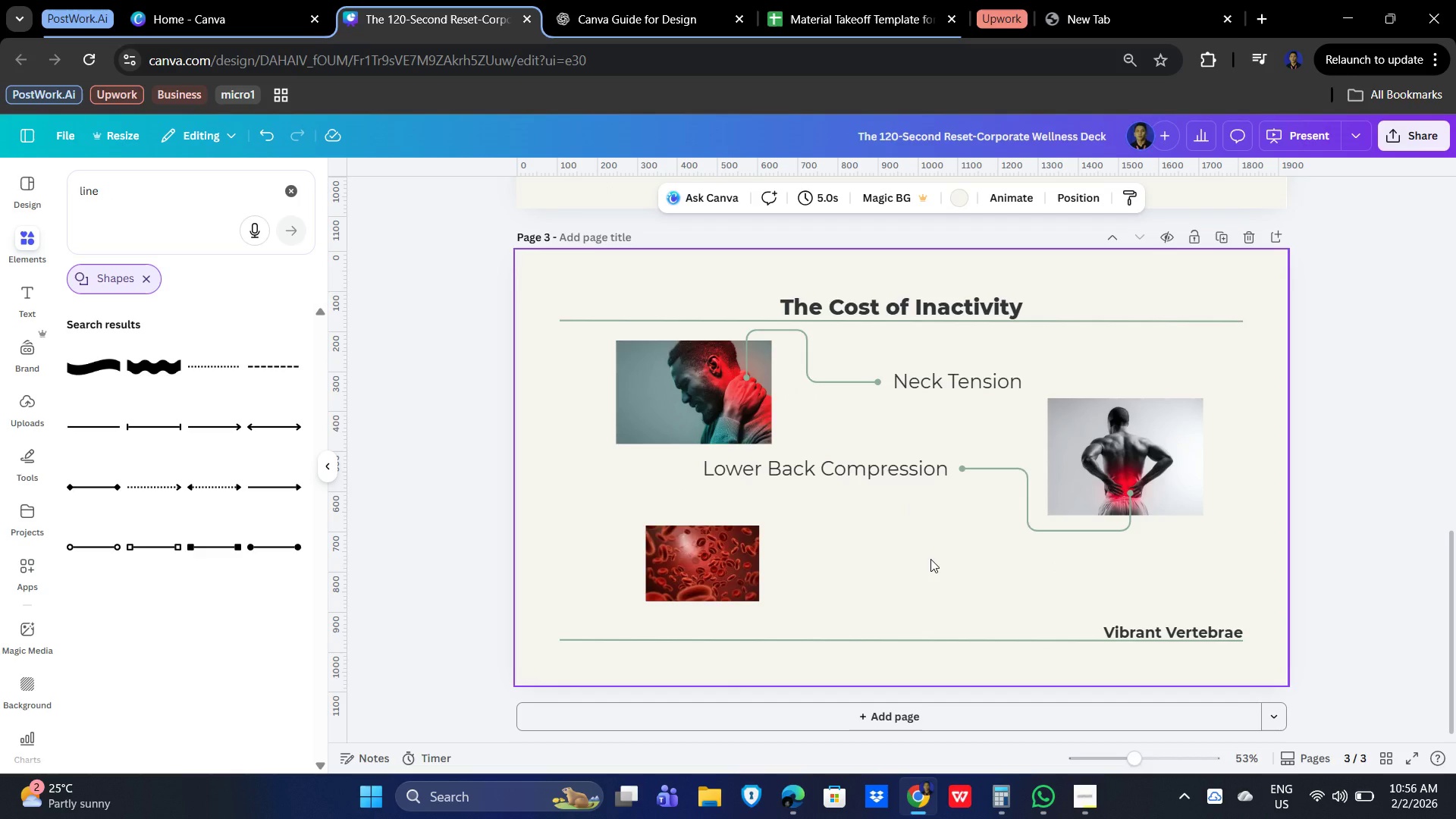 
left_click([930, 559])
 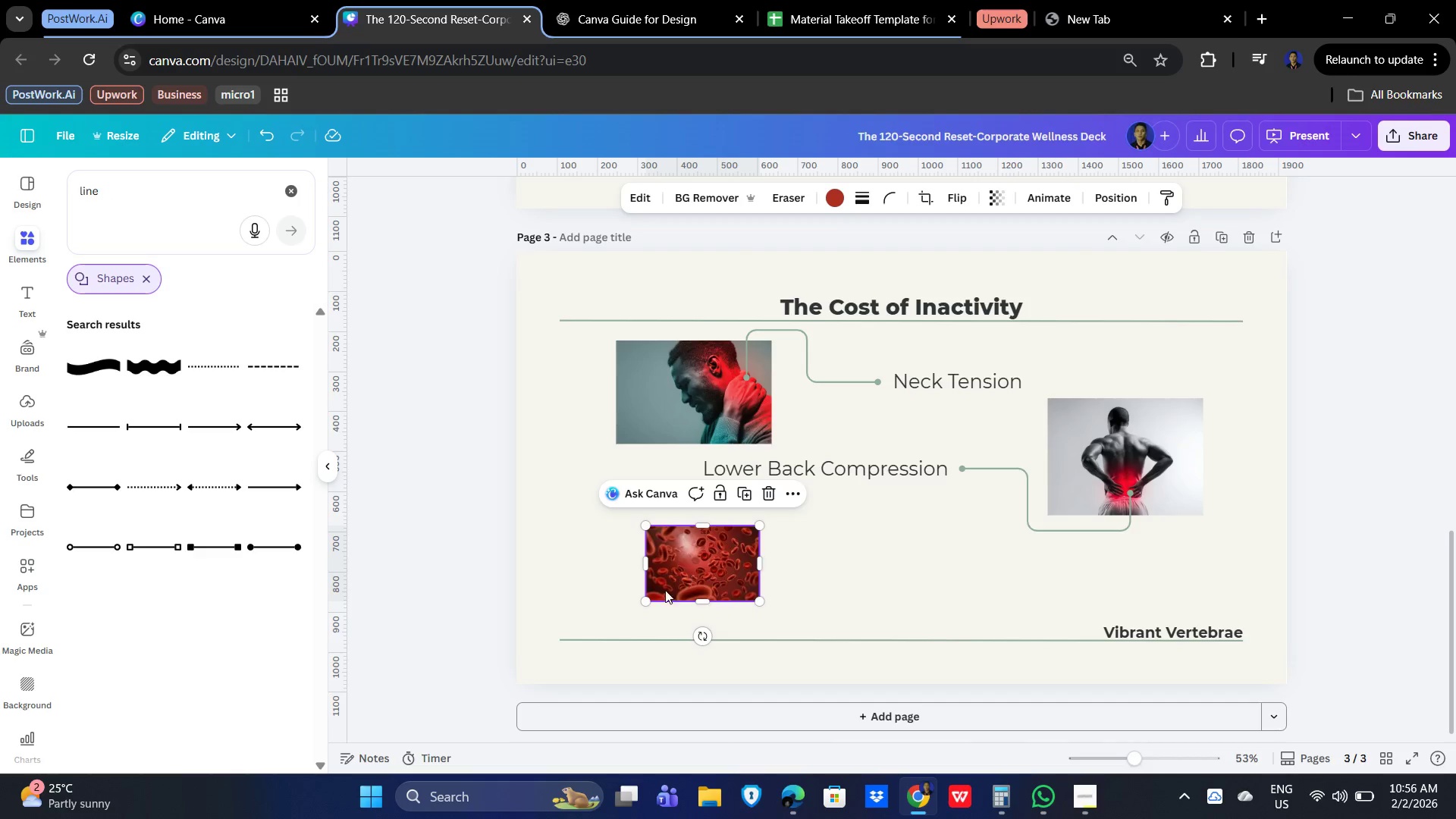 
left_click_drag(start_coordinate=[648, 600], to_coordinate=[609, 620])
 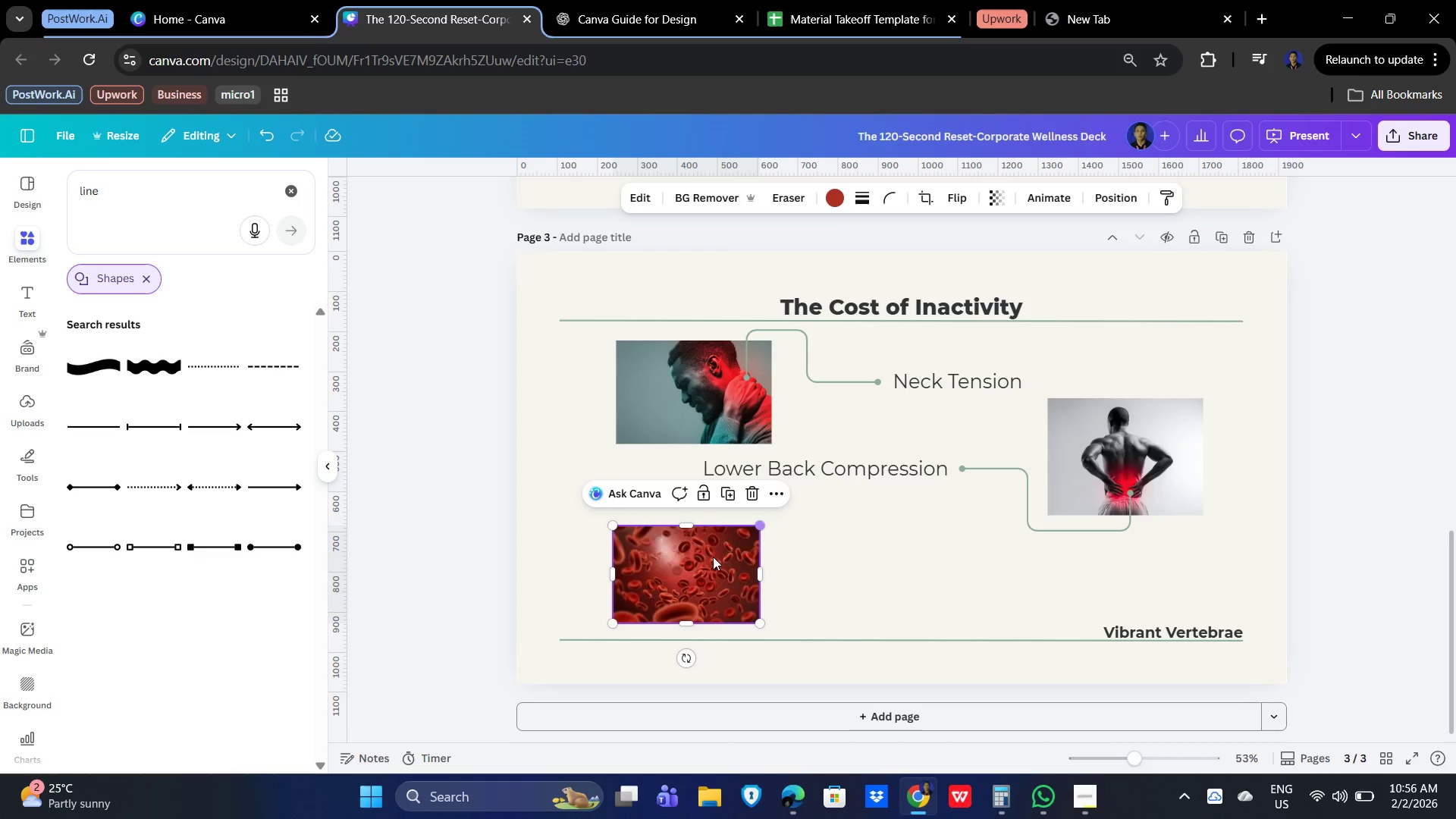 
left_click_drag(start_coordinate=[710, 565], to_coordinate=[713, 559])
 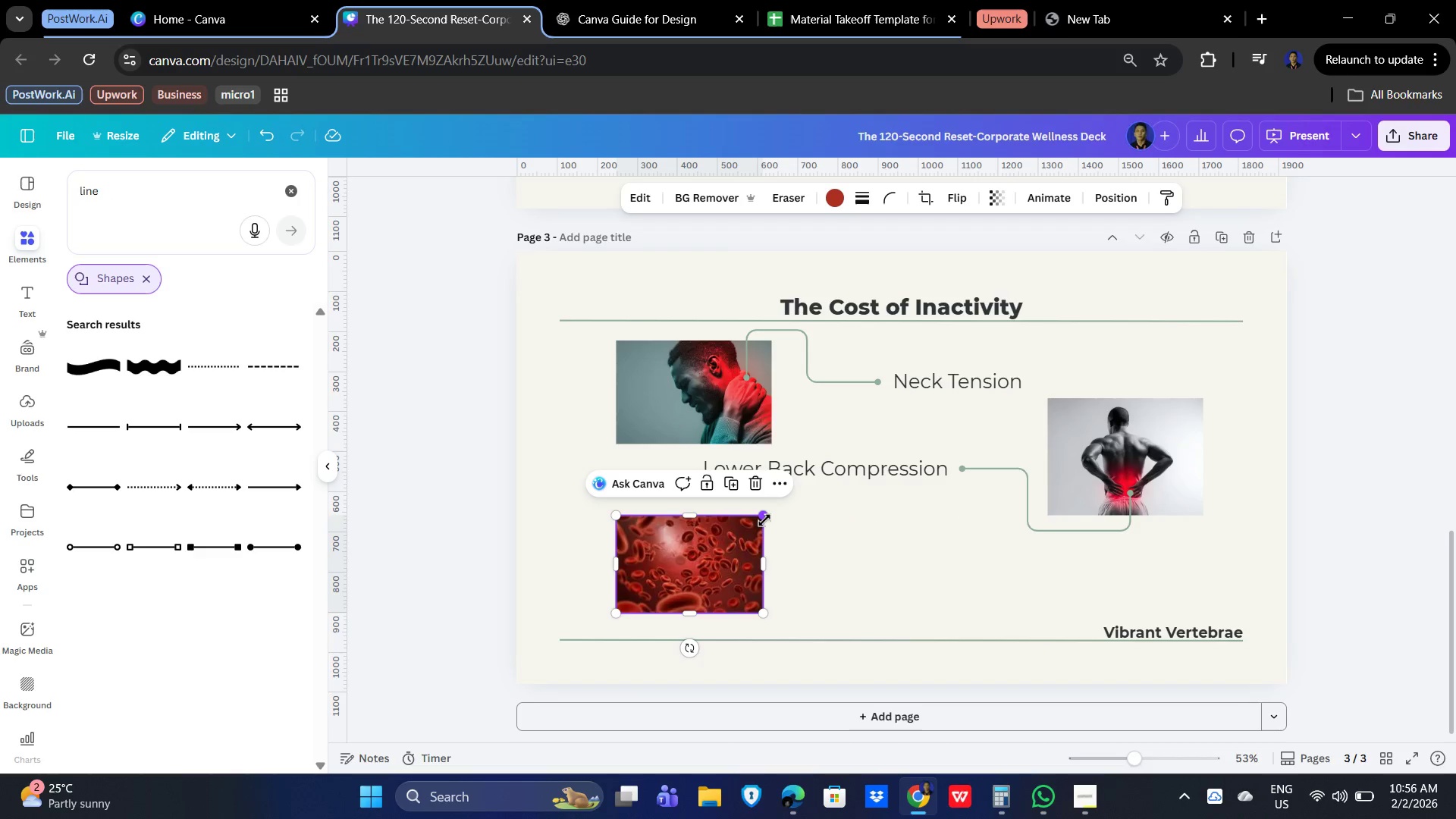 
left_click_drag(start_coordinate=[765, 517], to_coordinate=[777, 512])
 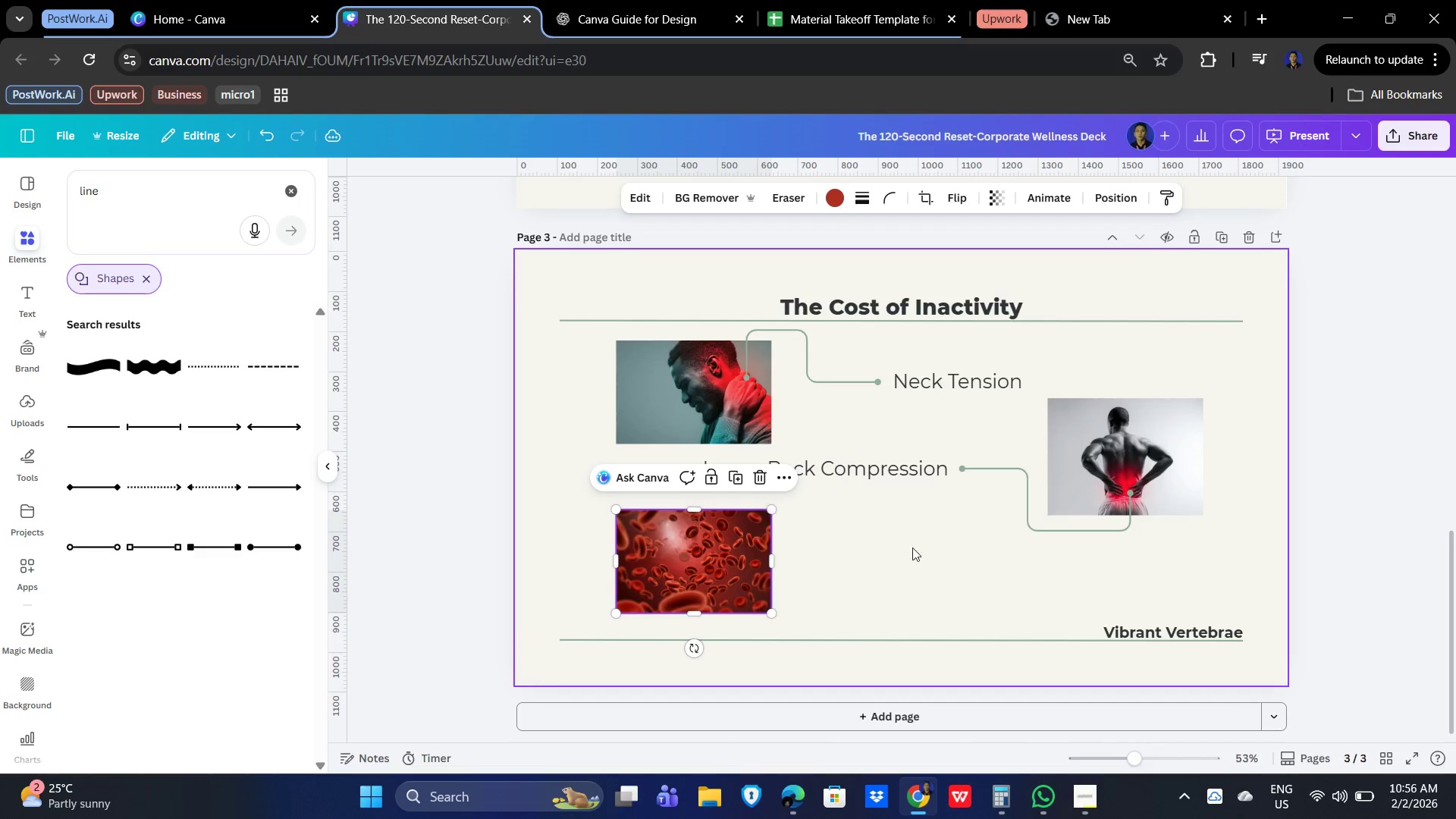 
left_click([925, 548])
 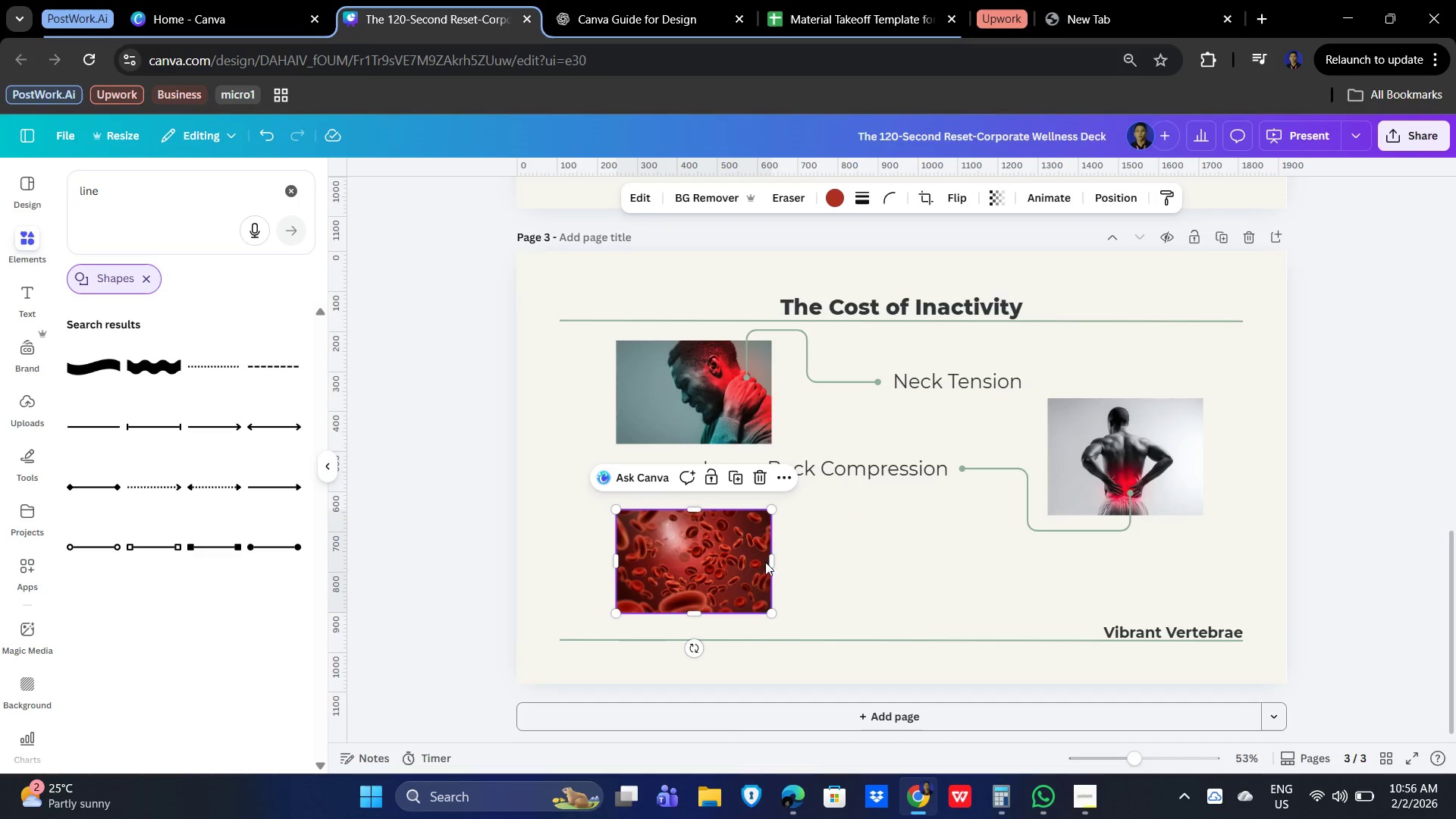 
left_click([942, 547])
 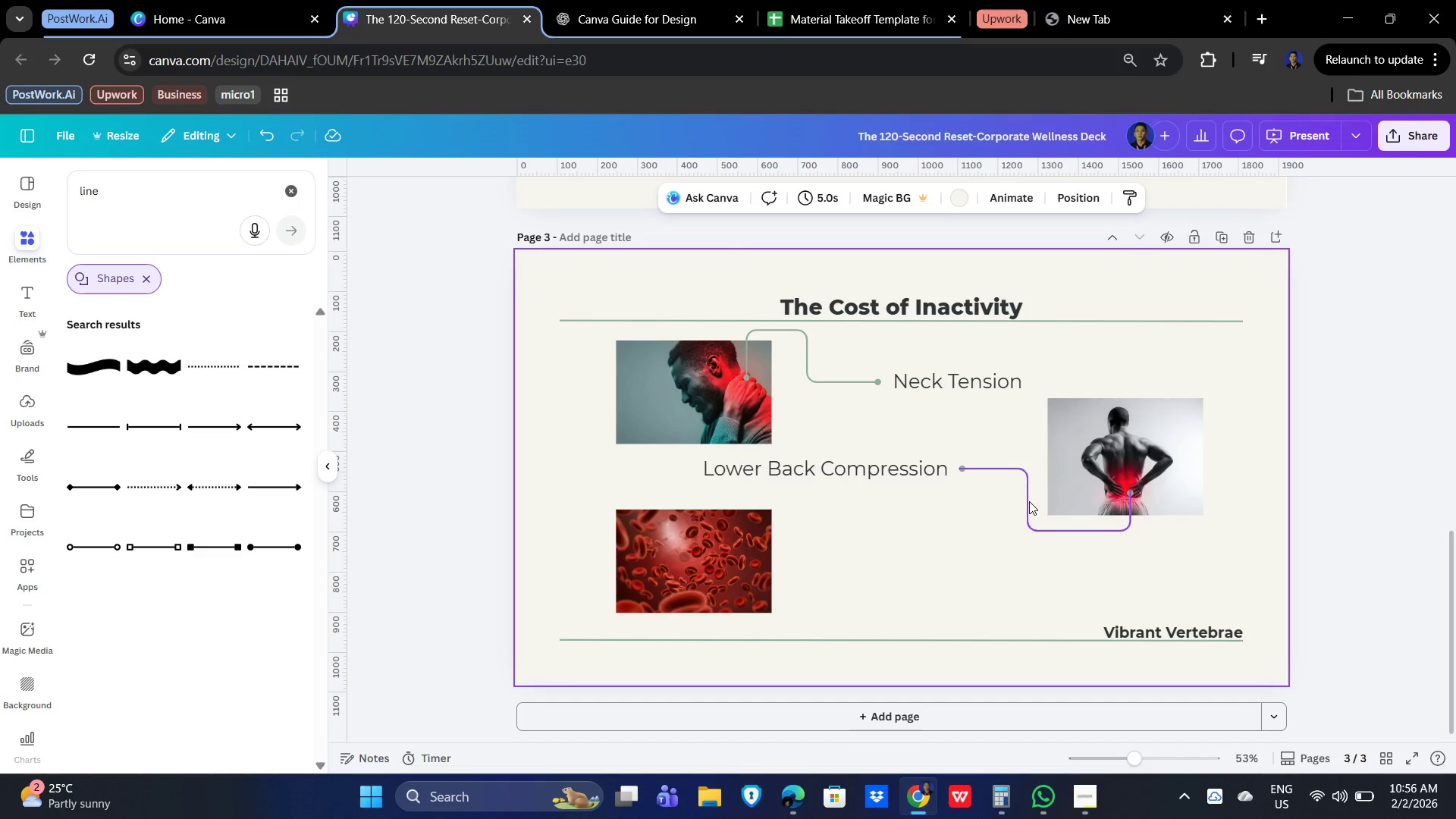 
left_click([1037, 524])
 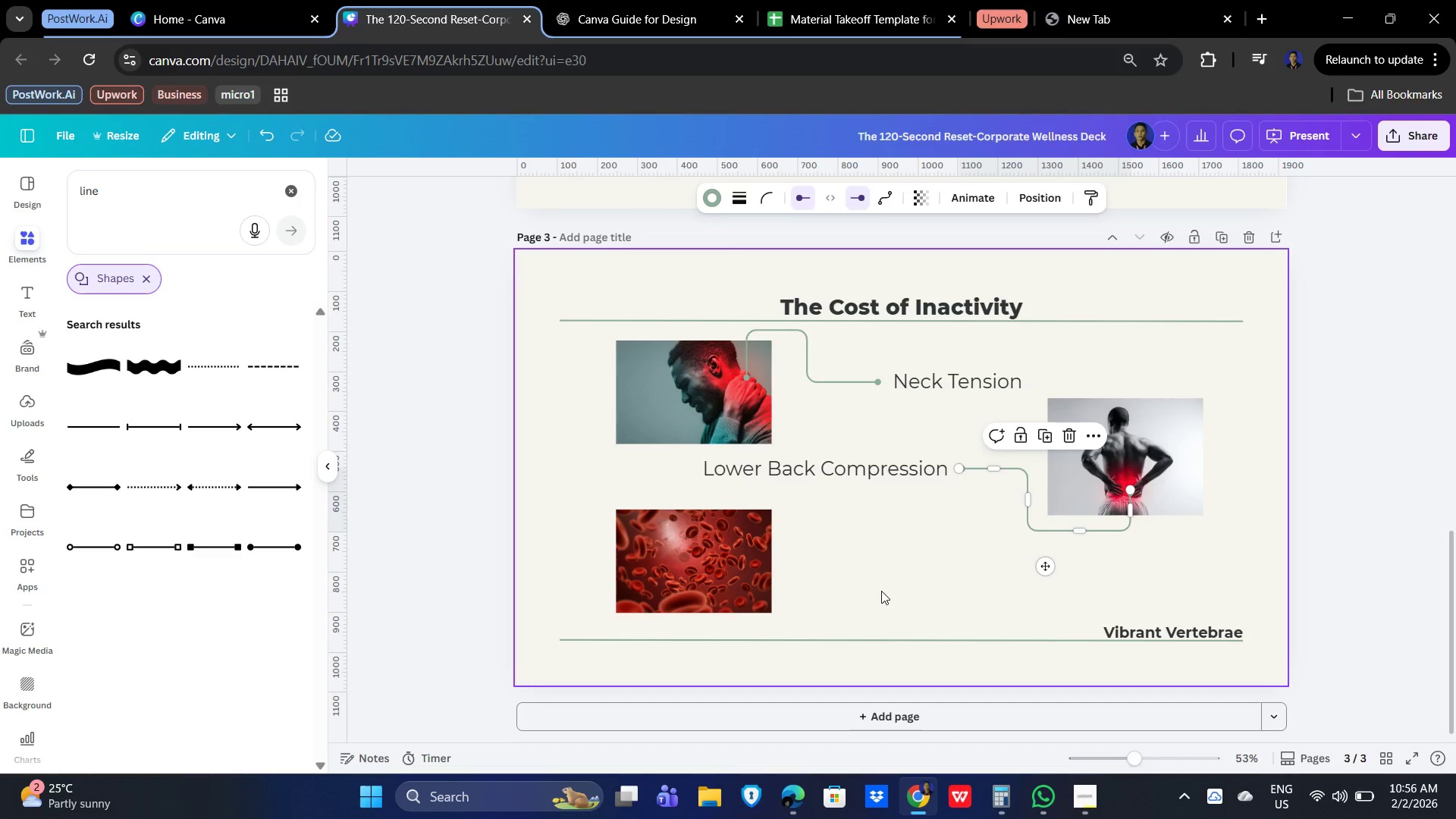 
key(Control+C)
 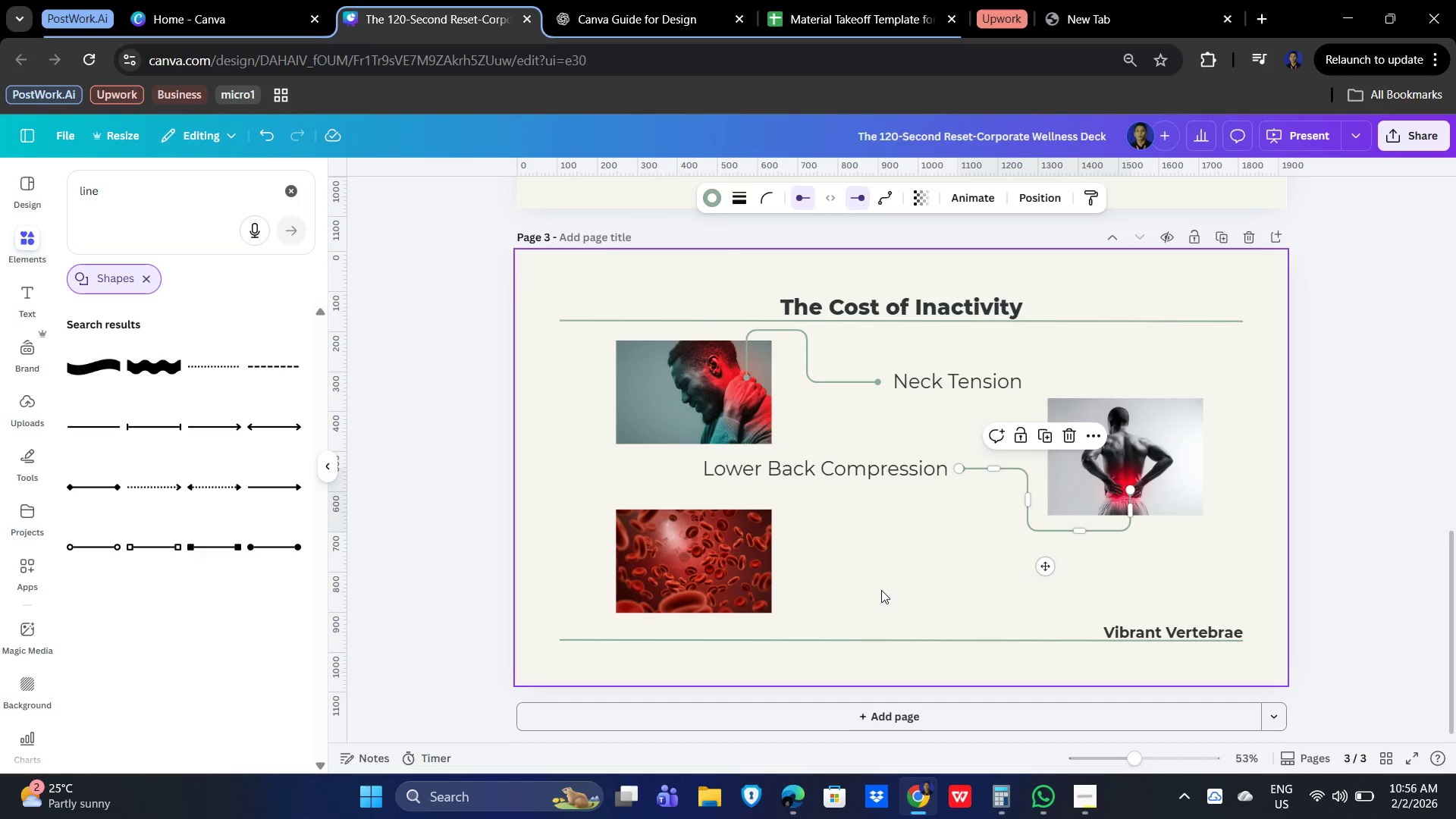 
key(Control+V)
 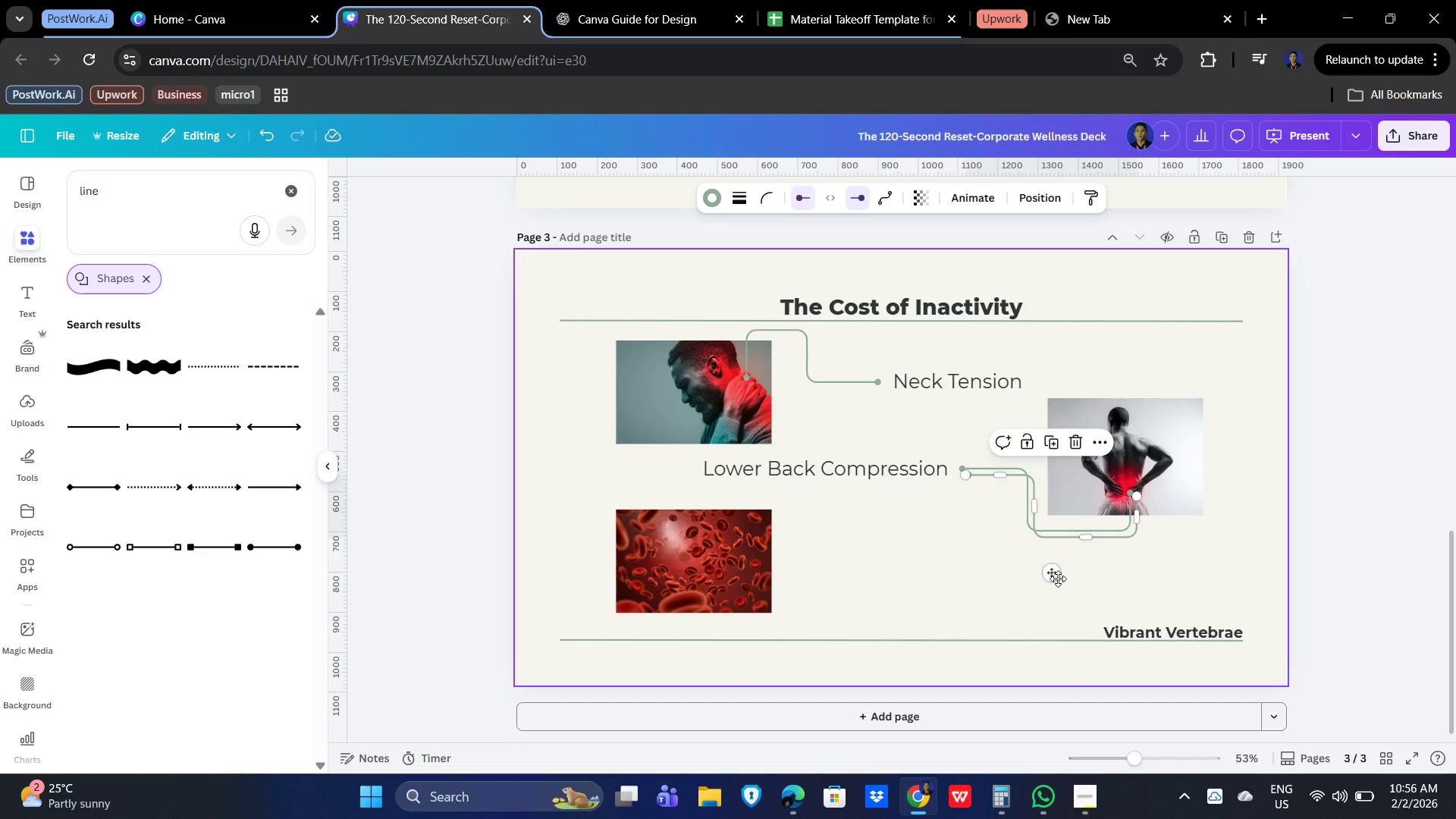 
left_click_drag(start_coordinate=[1055, 572], to_coordinate=[824, 642])
 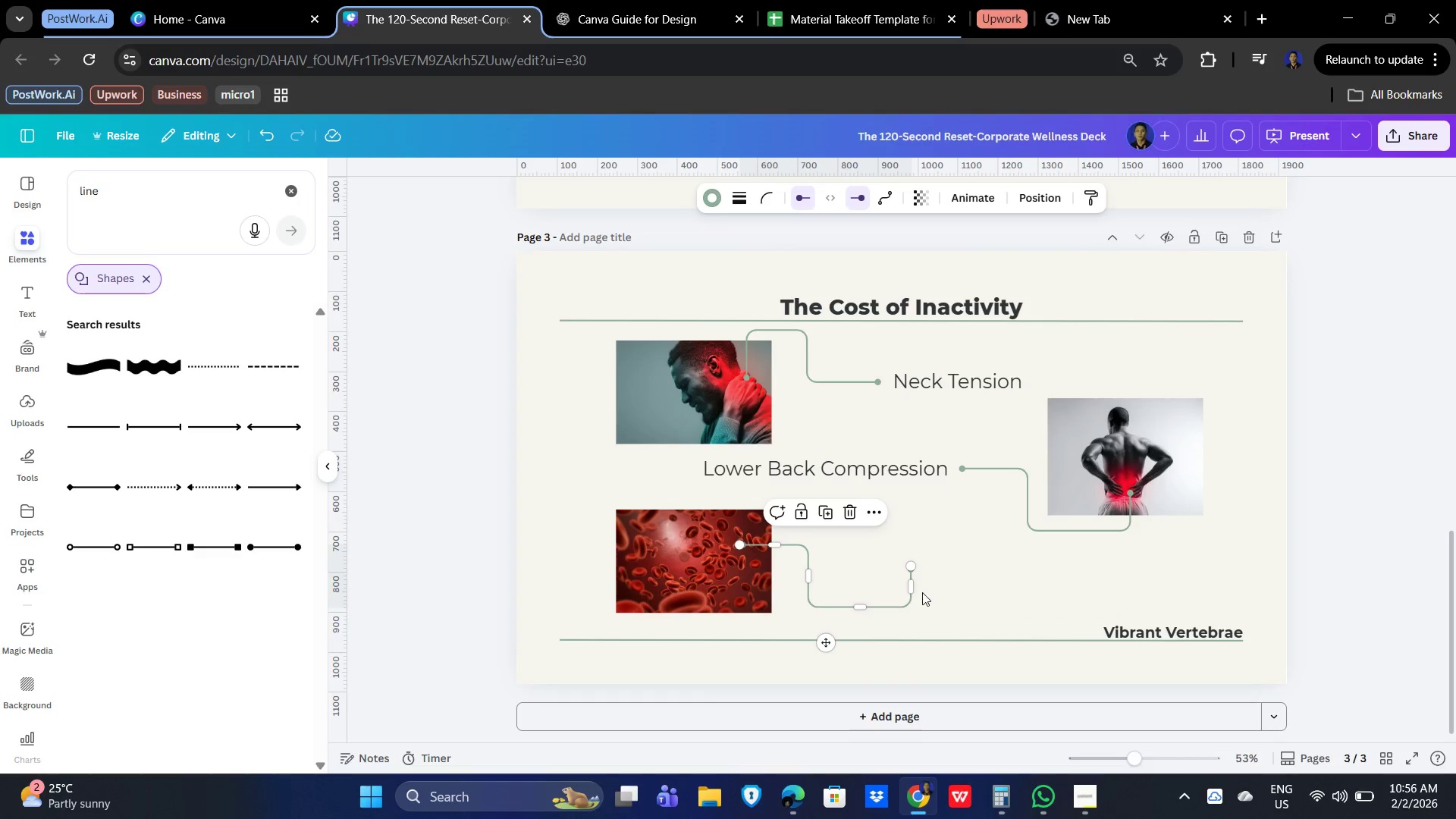 
wait(8.14)
 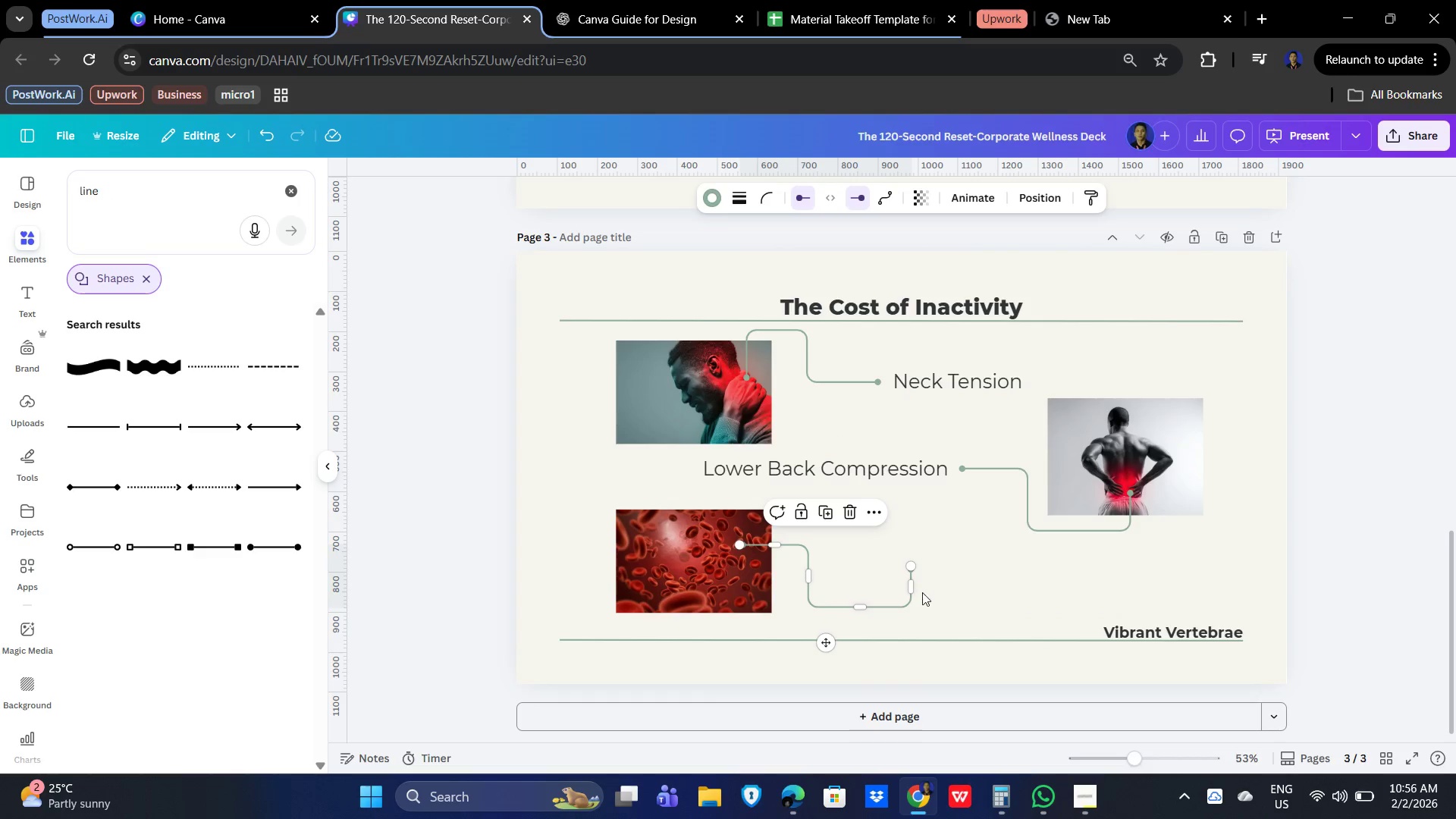 
left_click([948, 580])
 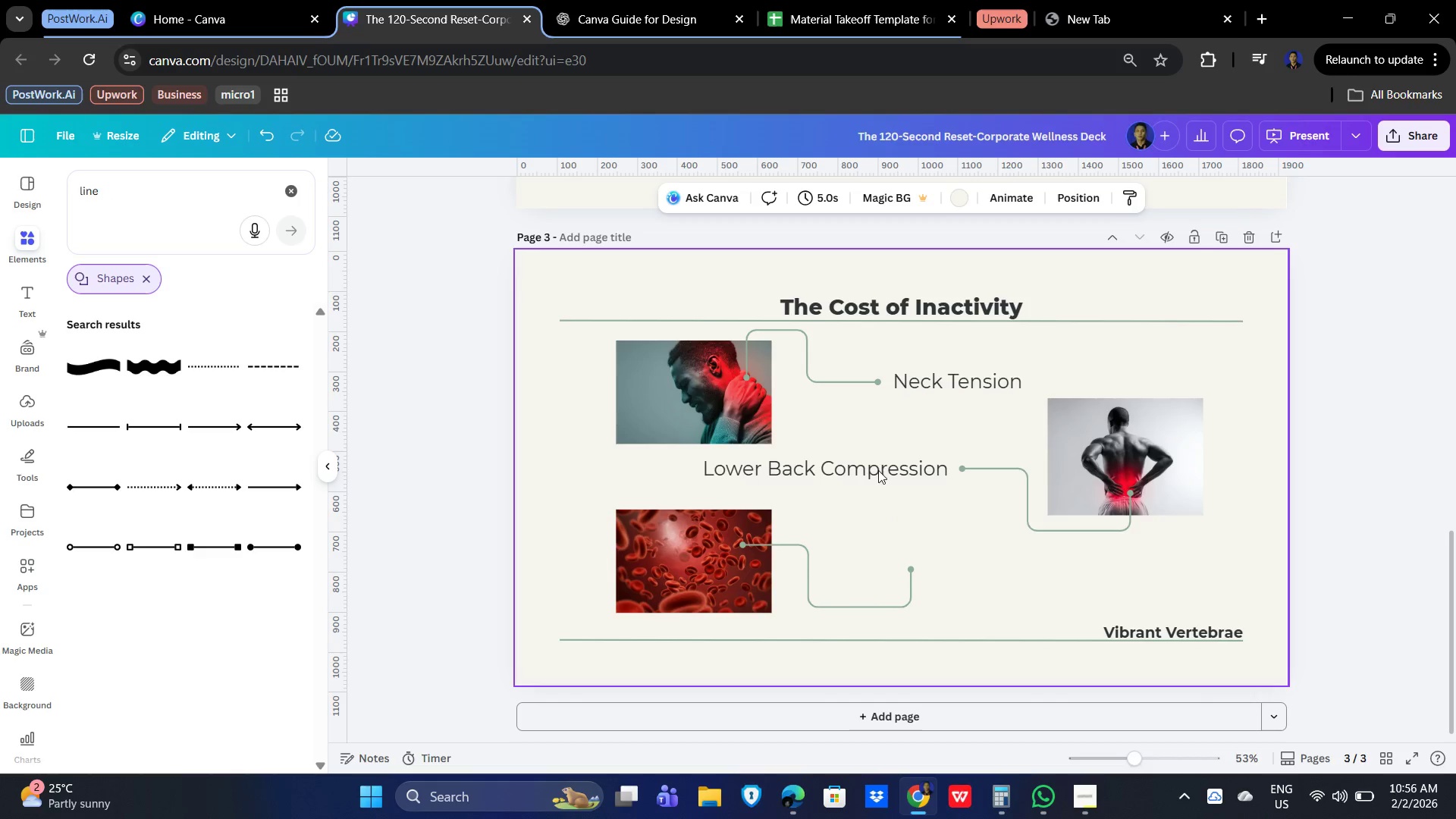 
left_click([874, 463])
 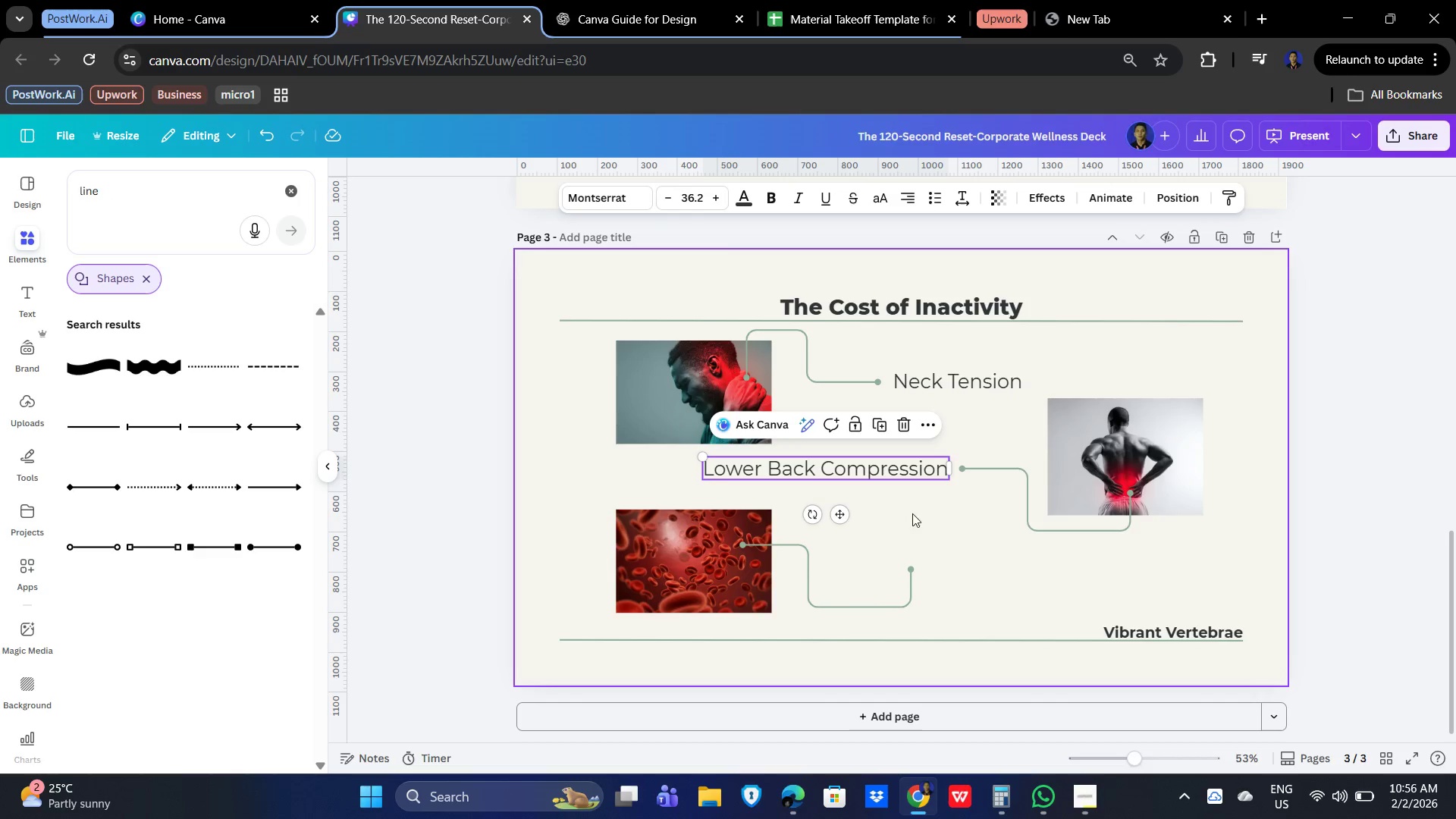 
key(Control+C)
 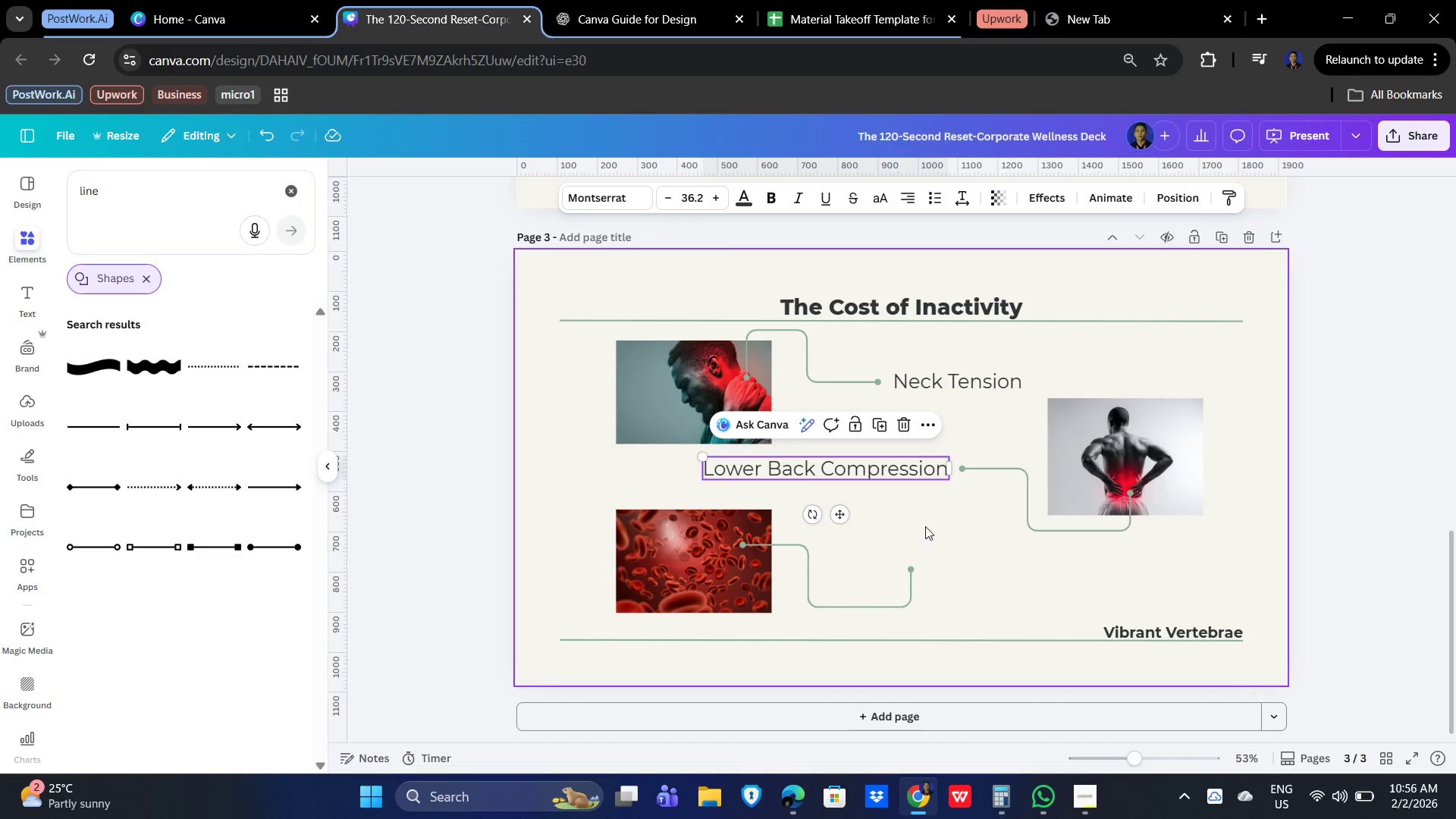 
key(Control+V)
 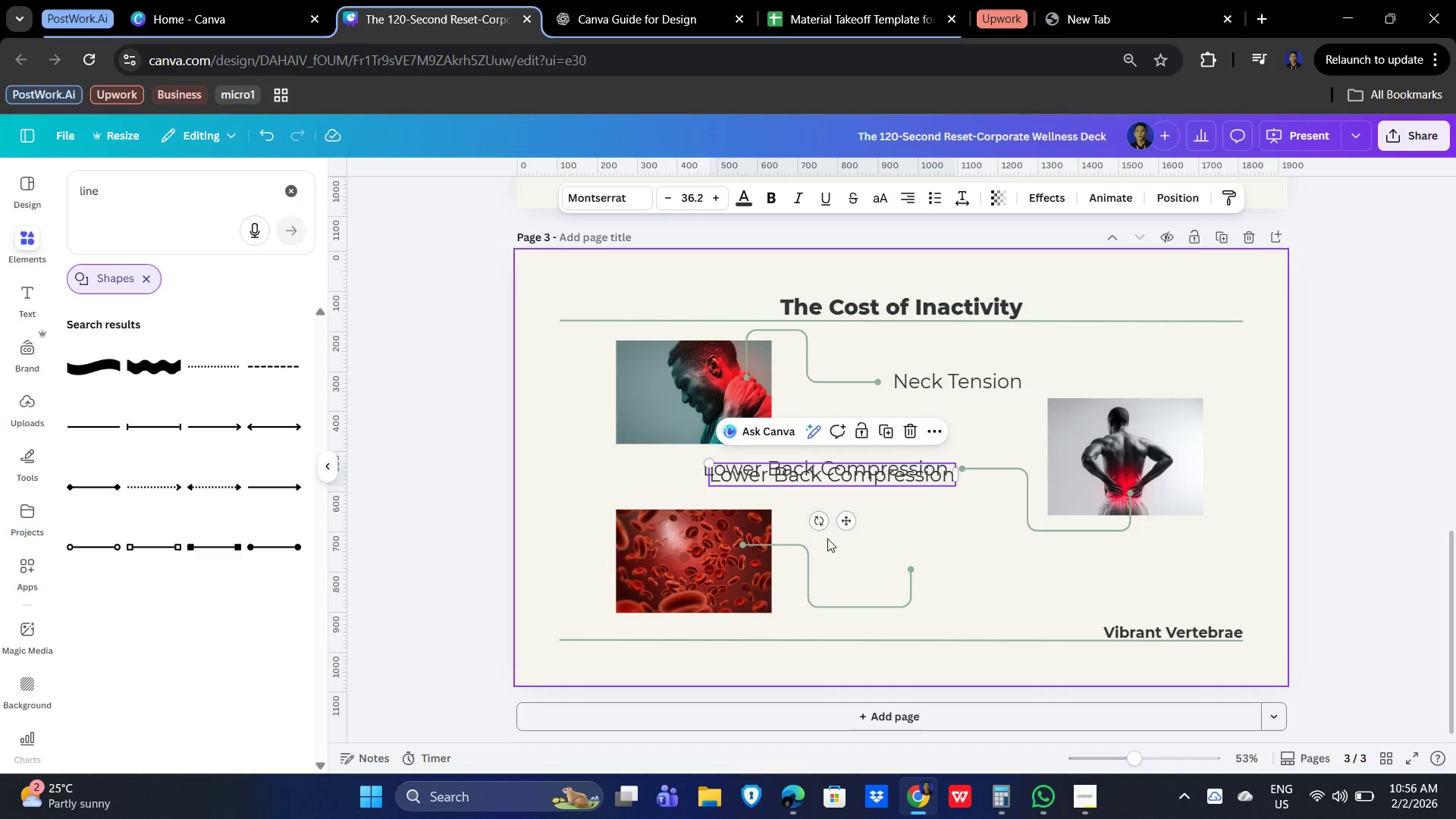 
left_click_drag(start_coordinate=[843, 524], to_coordinate=[1065, 613])
 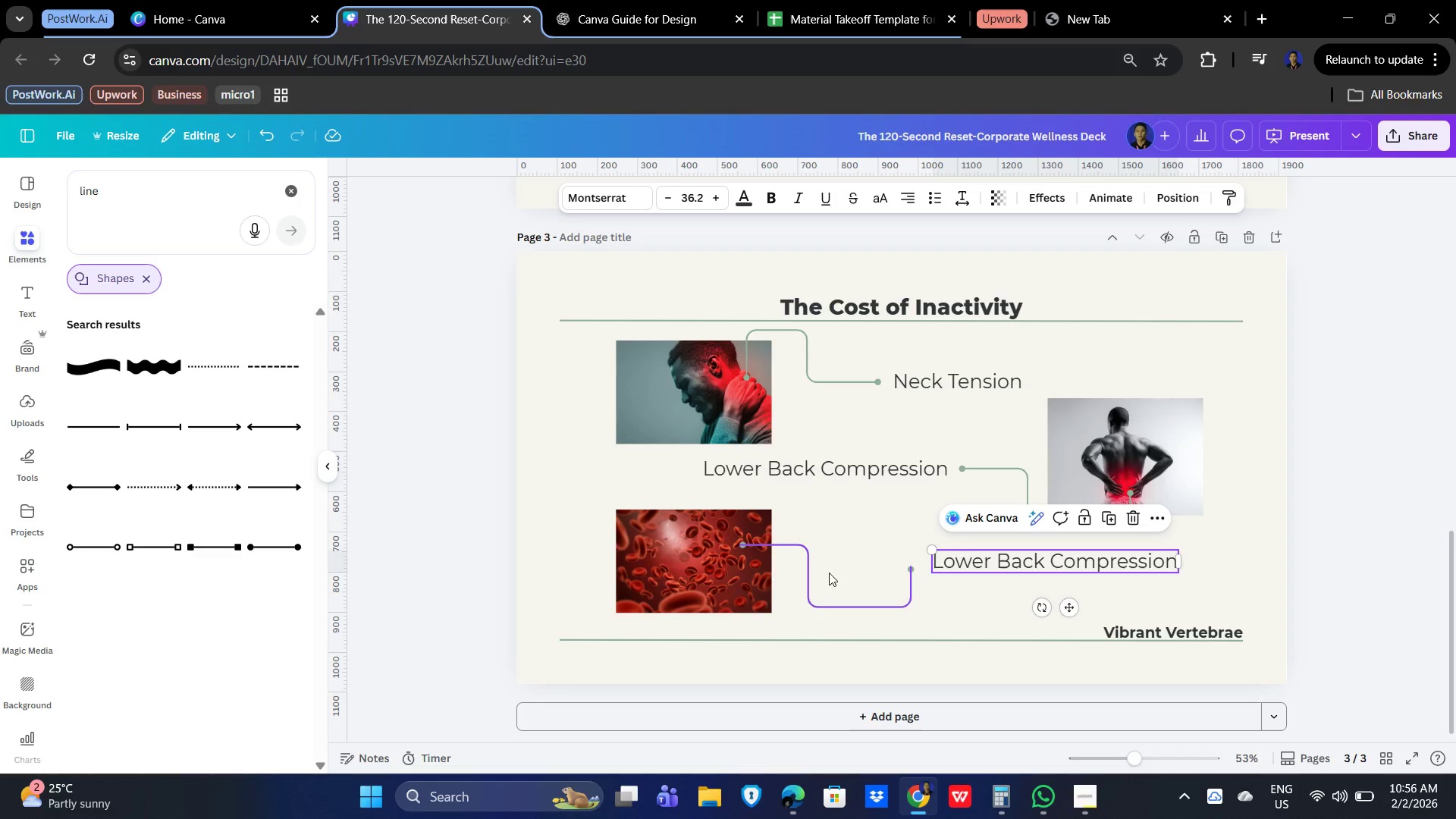 
left_click([772, 546])
 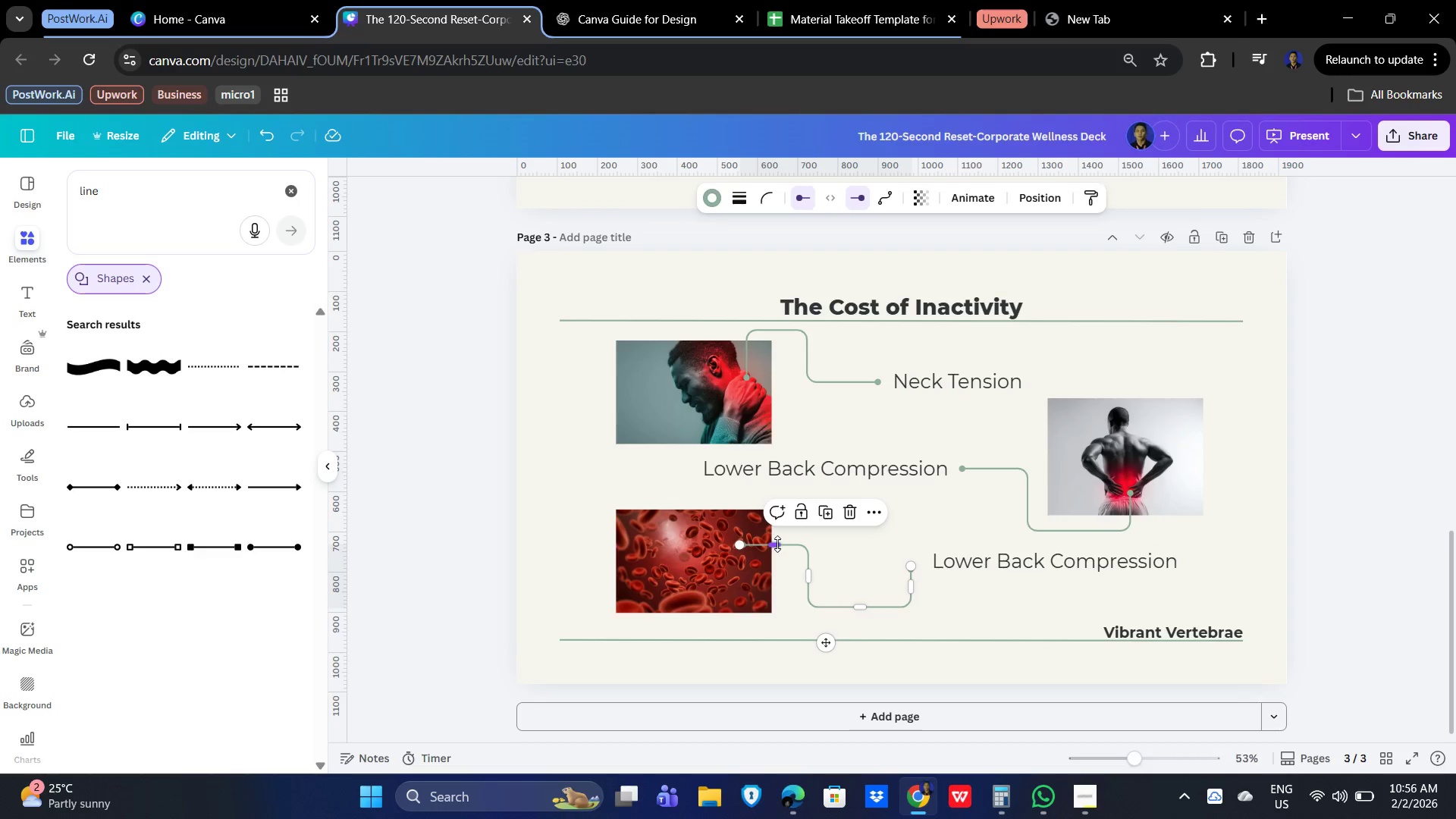 
left_click_drag(start_coordinate=[777, 544], to_coordinate=[770, 631])
 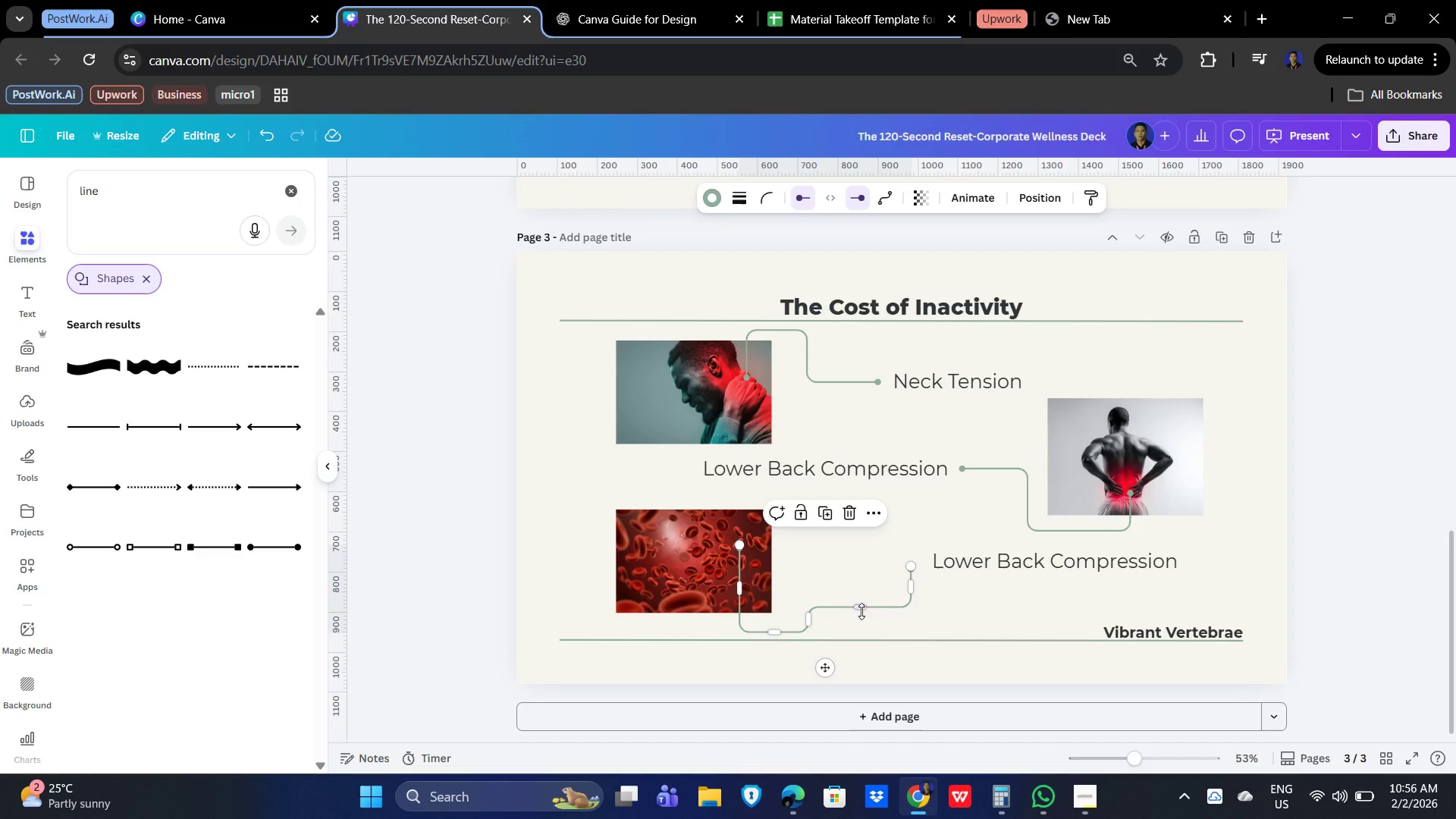 
left_click_drag(start_coordinate=[861, 607], to_coordinate=[861, 571])
 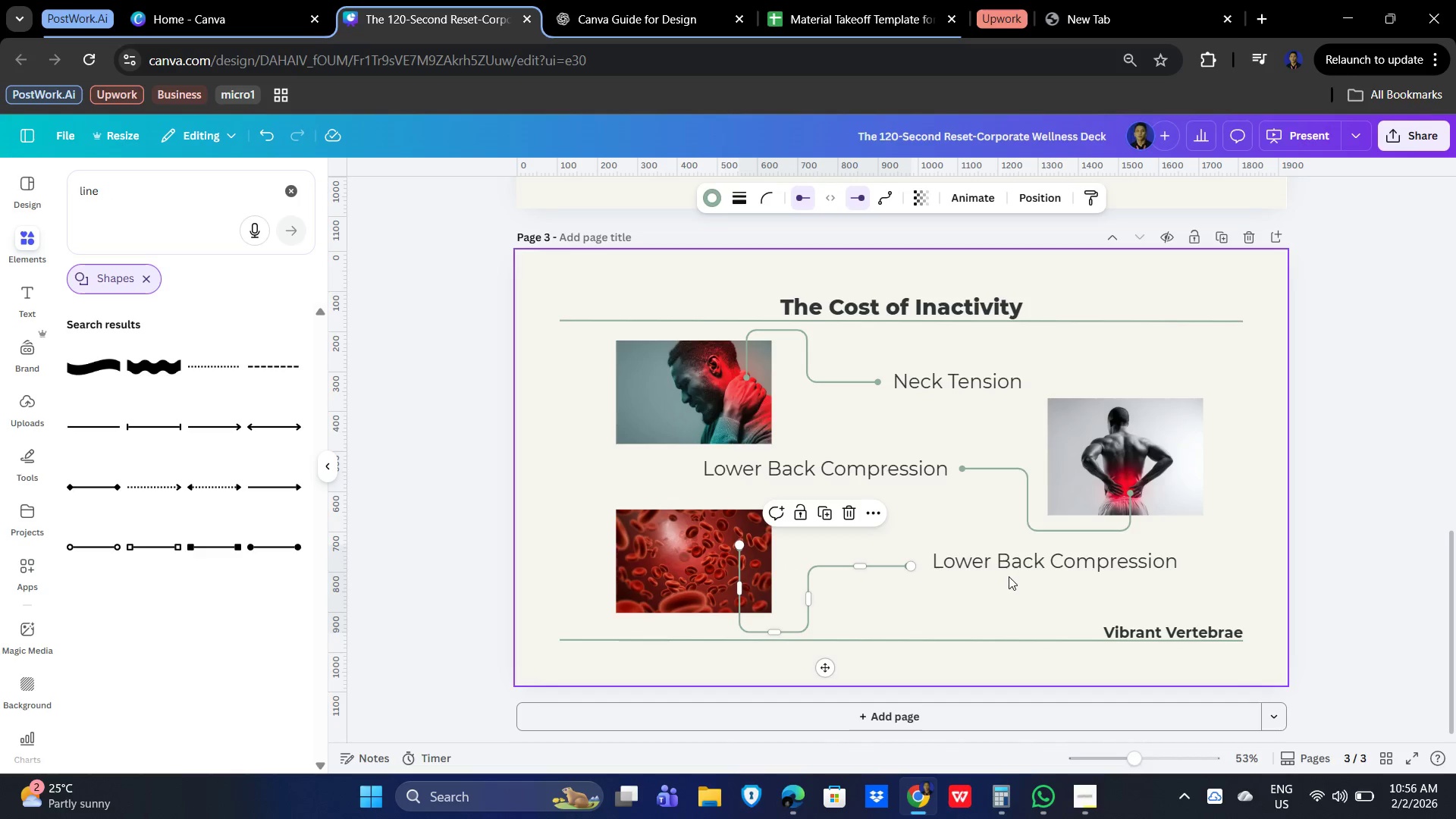 
left_click_drag(start_coordinate=[1034, 563], to_coordinate=[1024, 570])
 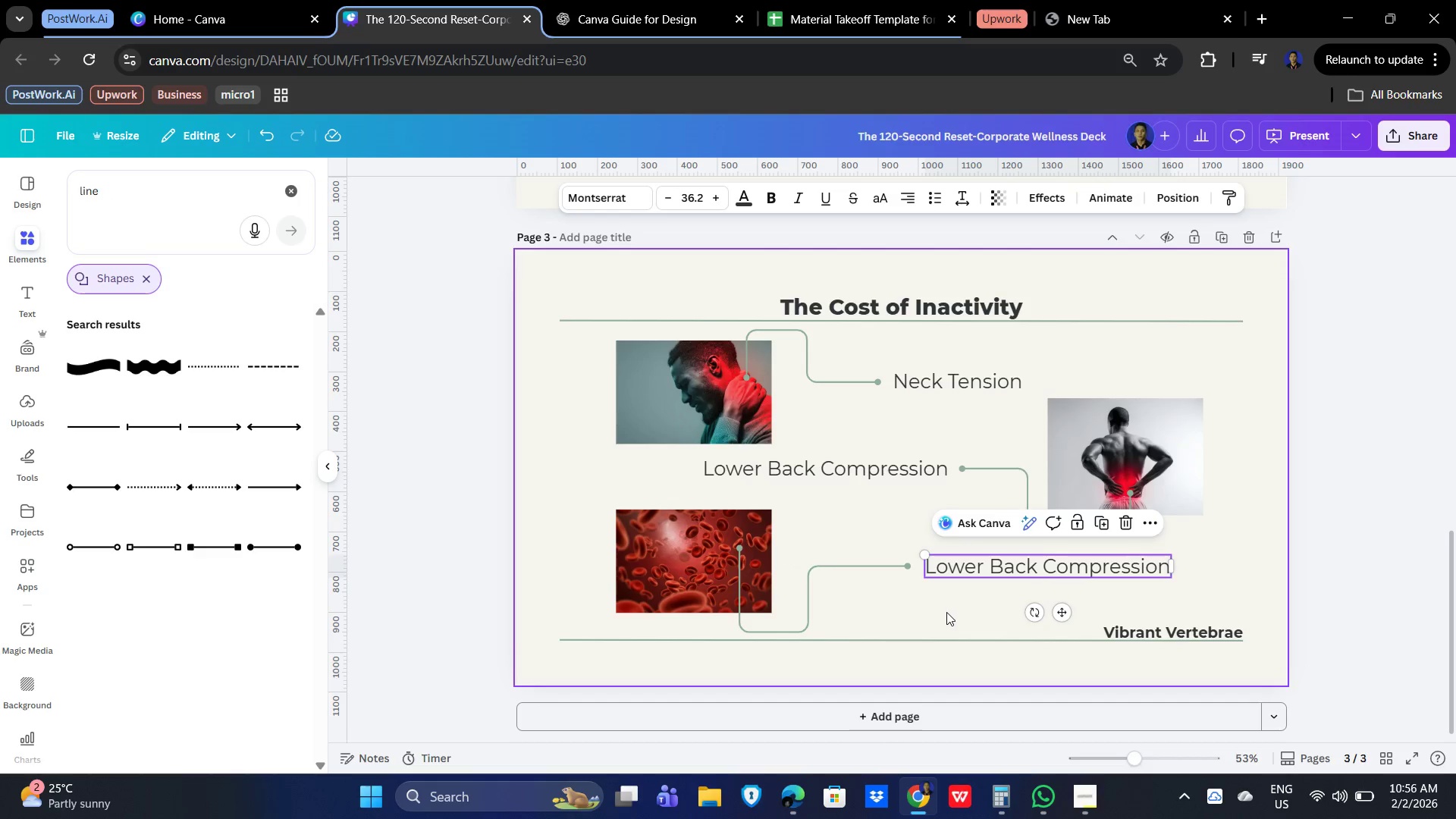 
left_click([946, 612])
 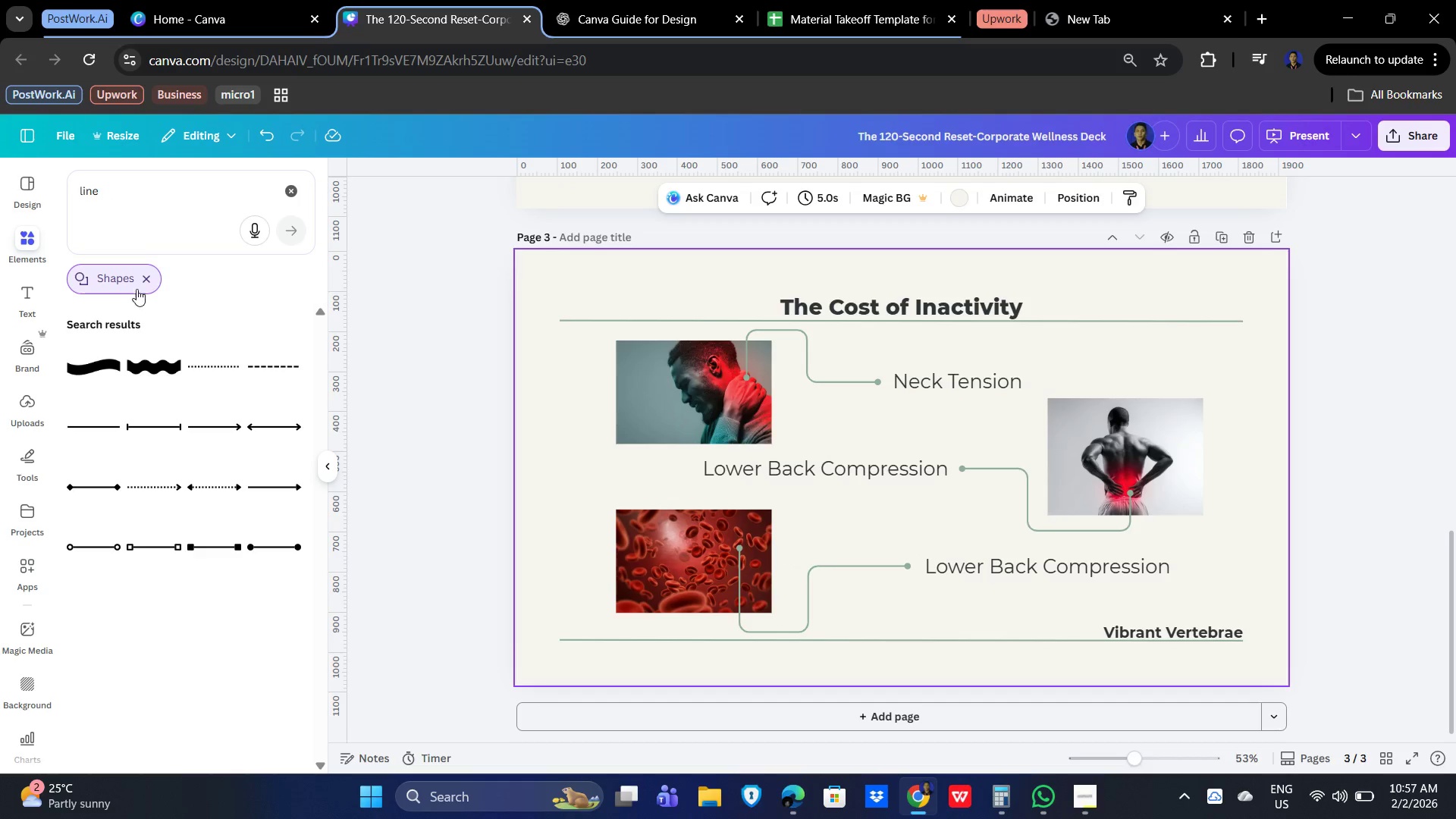 
hold_key(key=AltLeft, duration=0.52)
 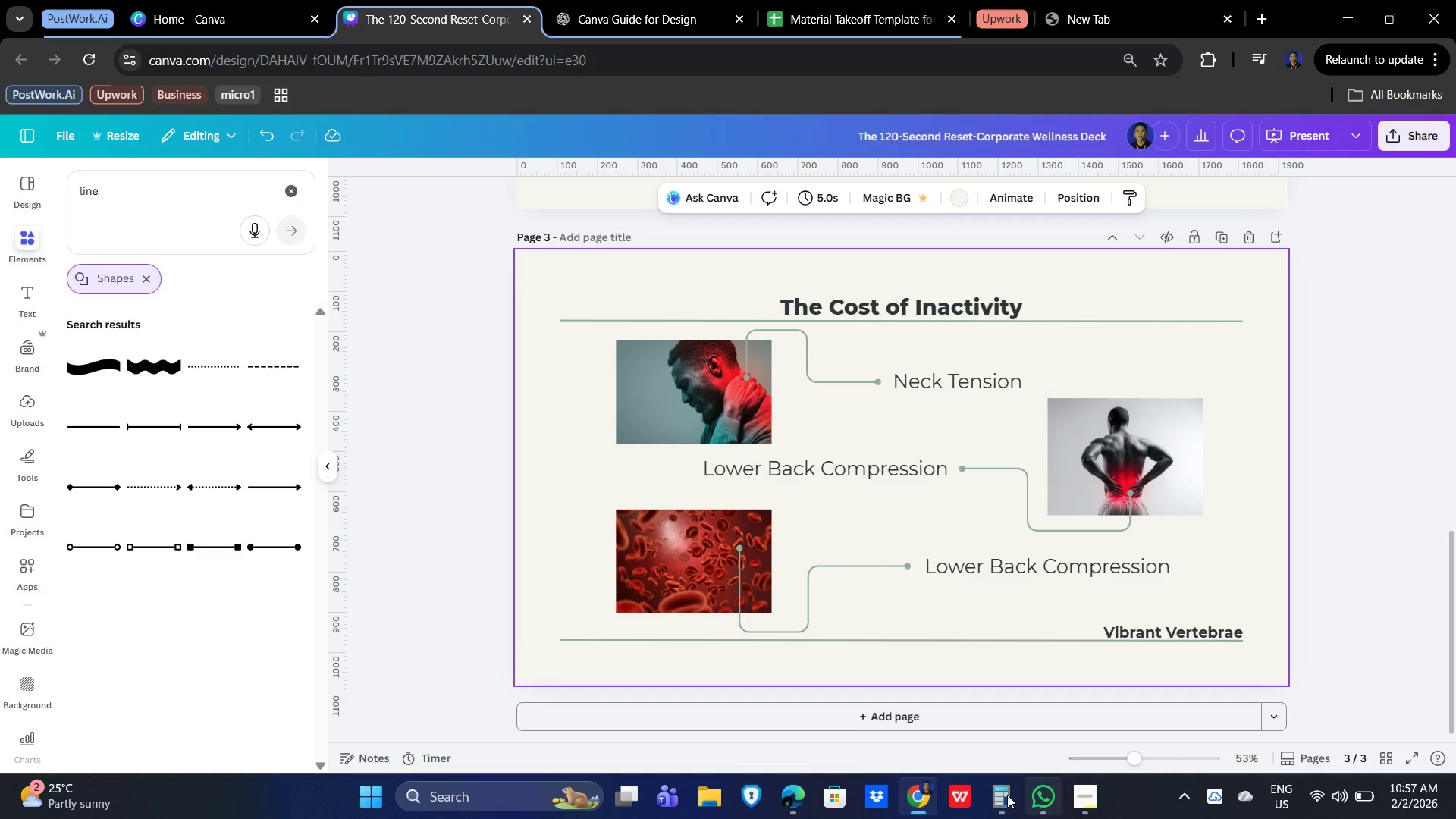 
key(Alt+Tab)
 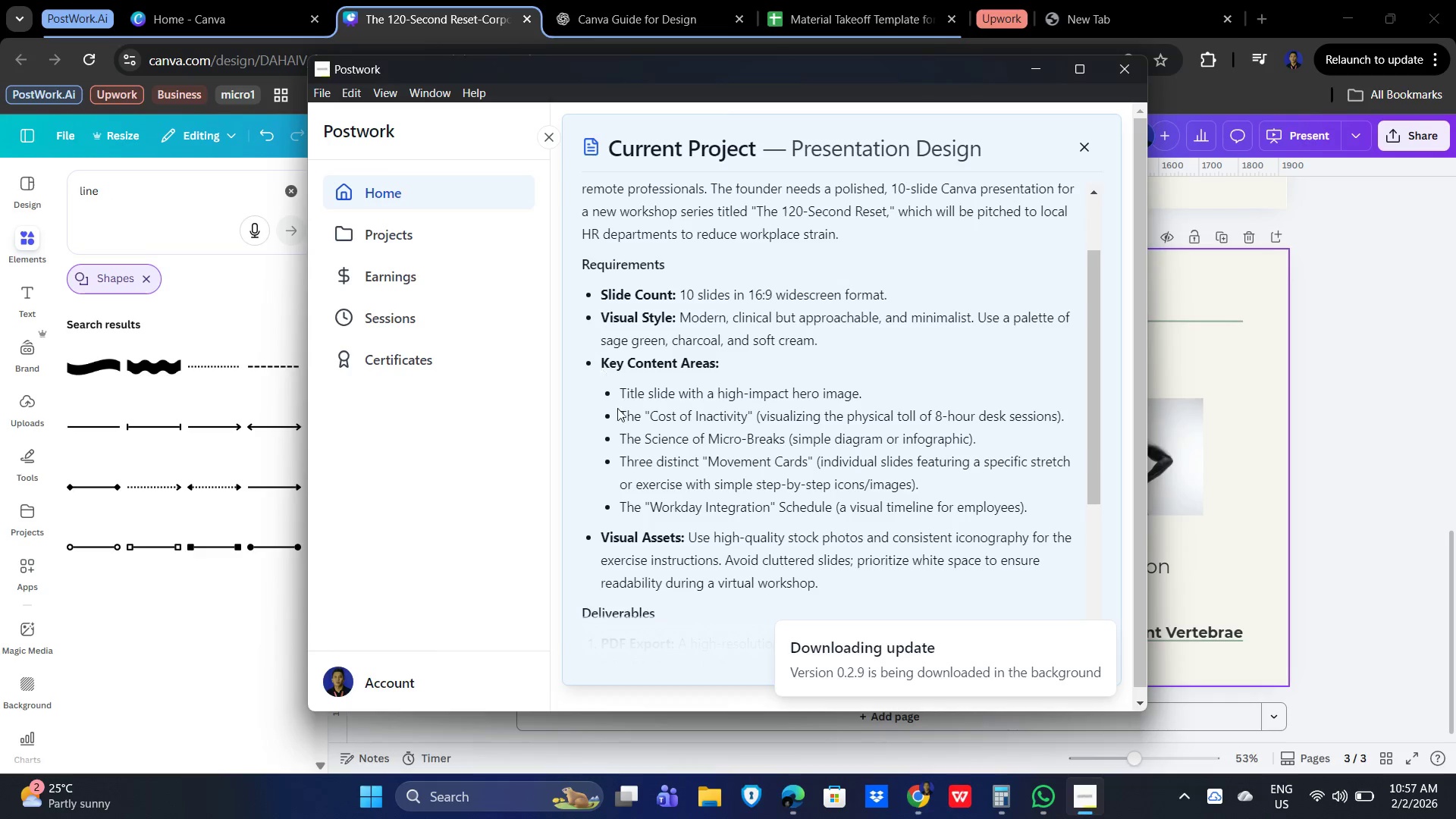 
scroll: coordinate [779, 433], scroll_direction: down, amount: 2.0
 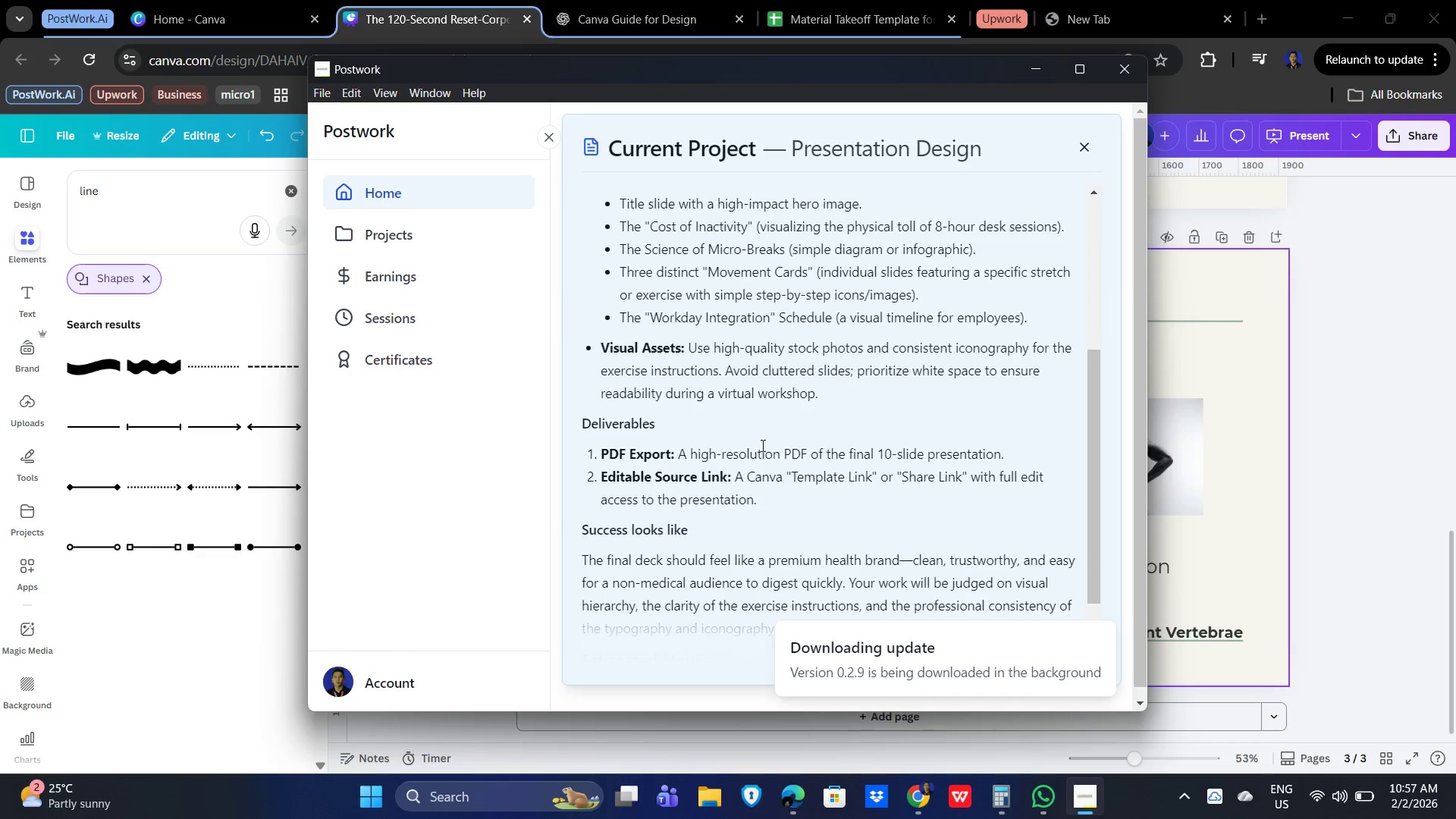 
key(Alt+AltLeft)
 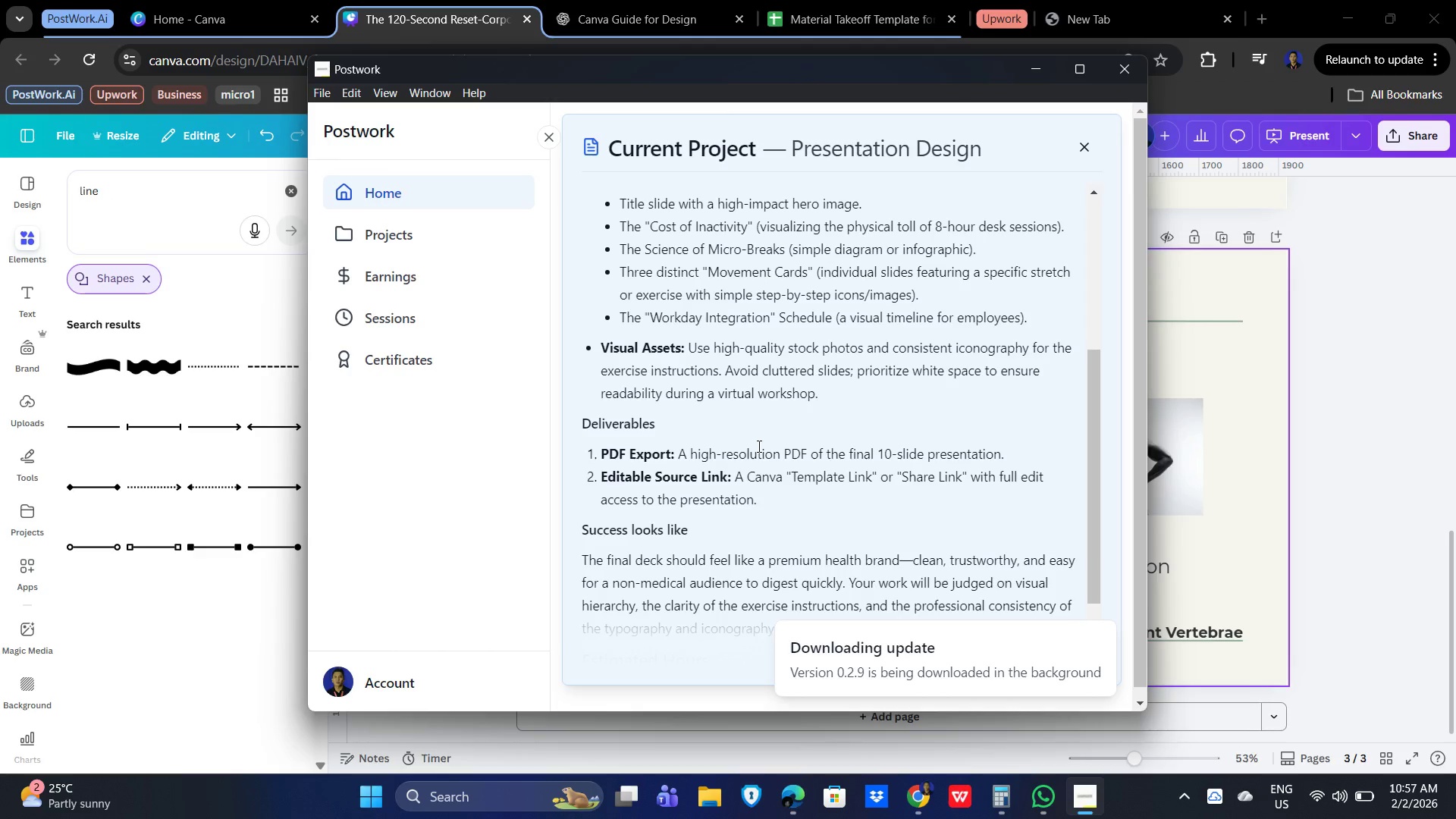 
key(Alt+Tab)
 